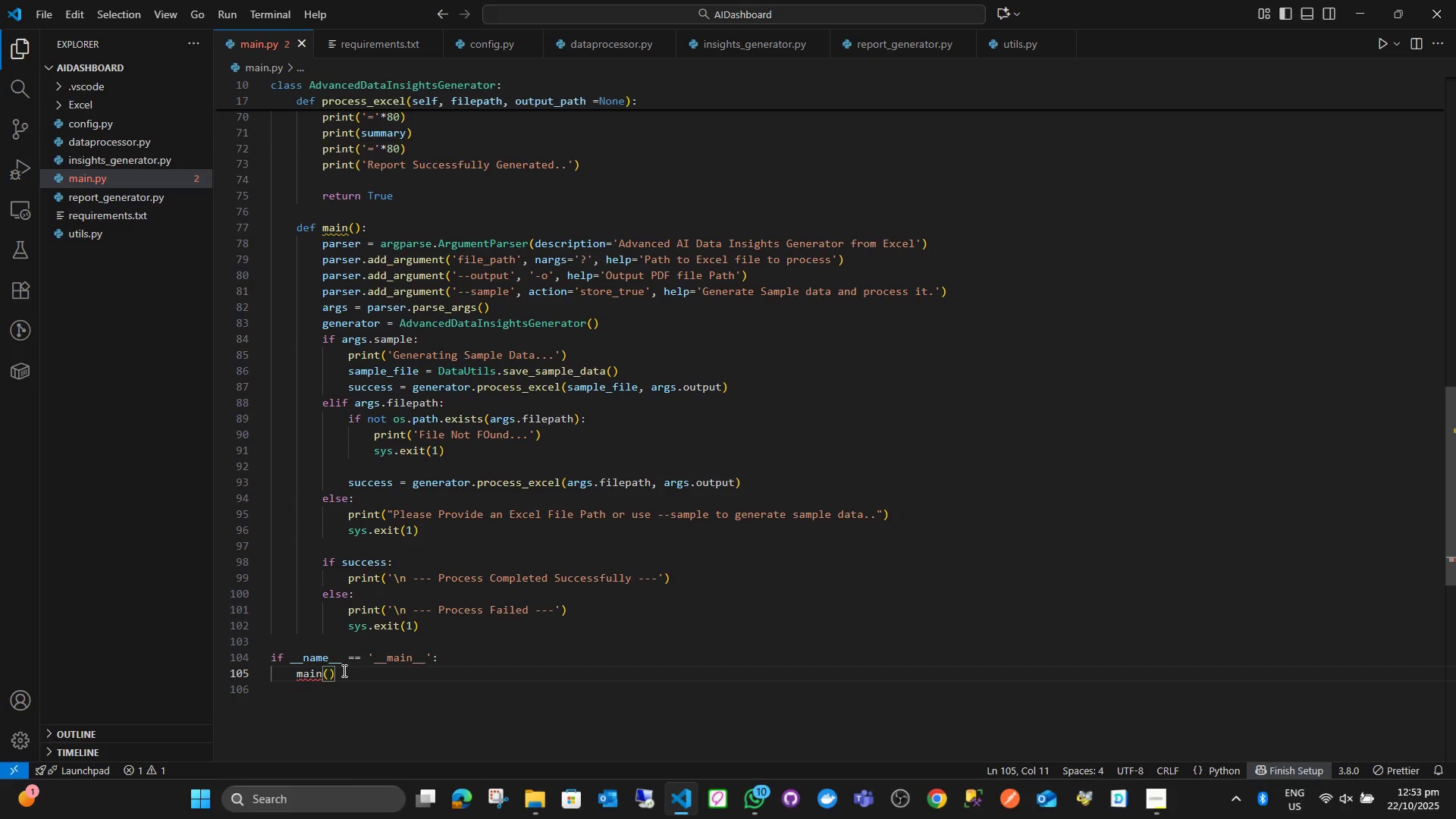 
mouse_move([340, 682])
 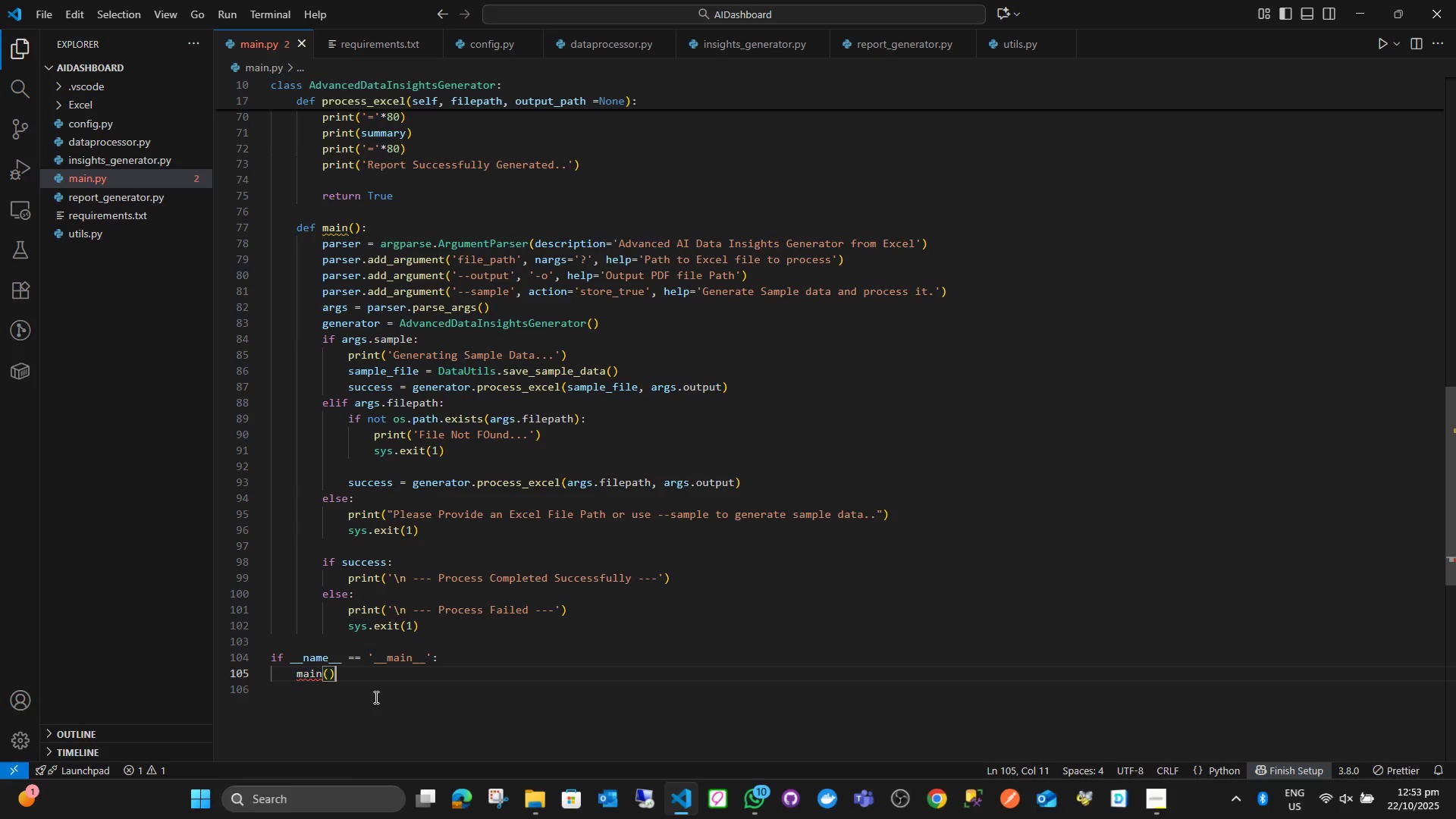 
wait(7.82)
 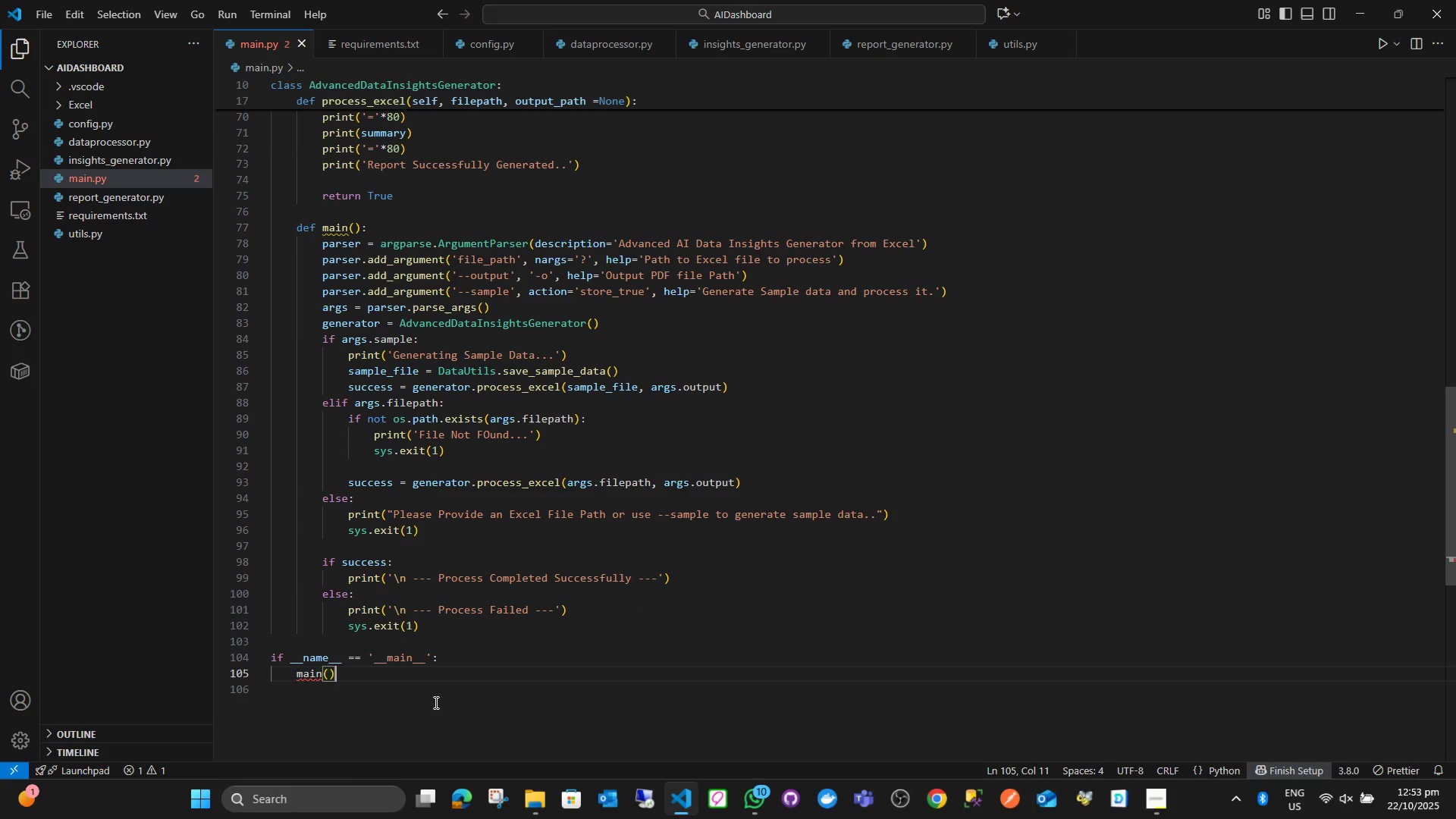 
mouse_move([319, 676])
 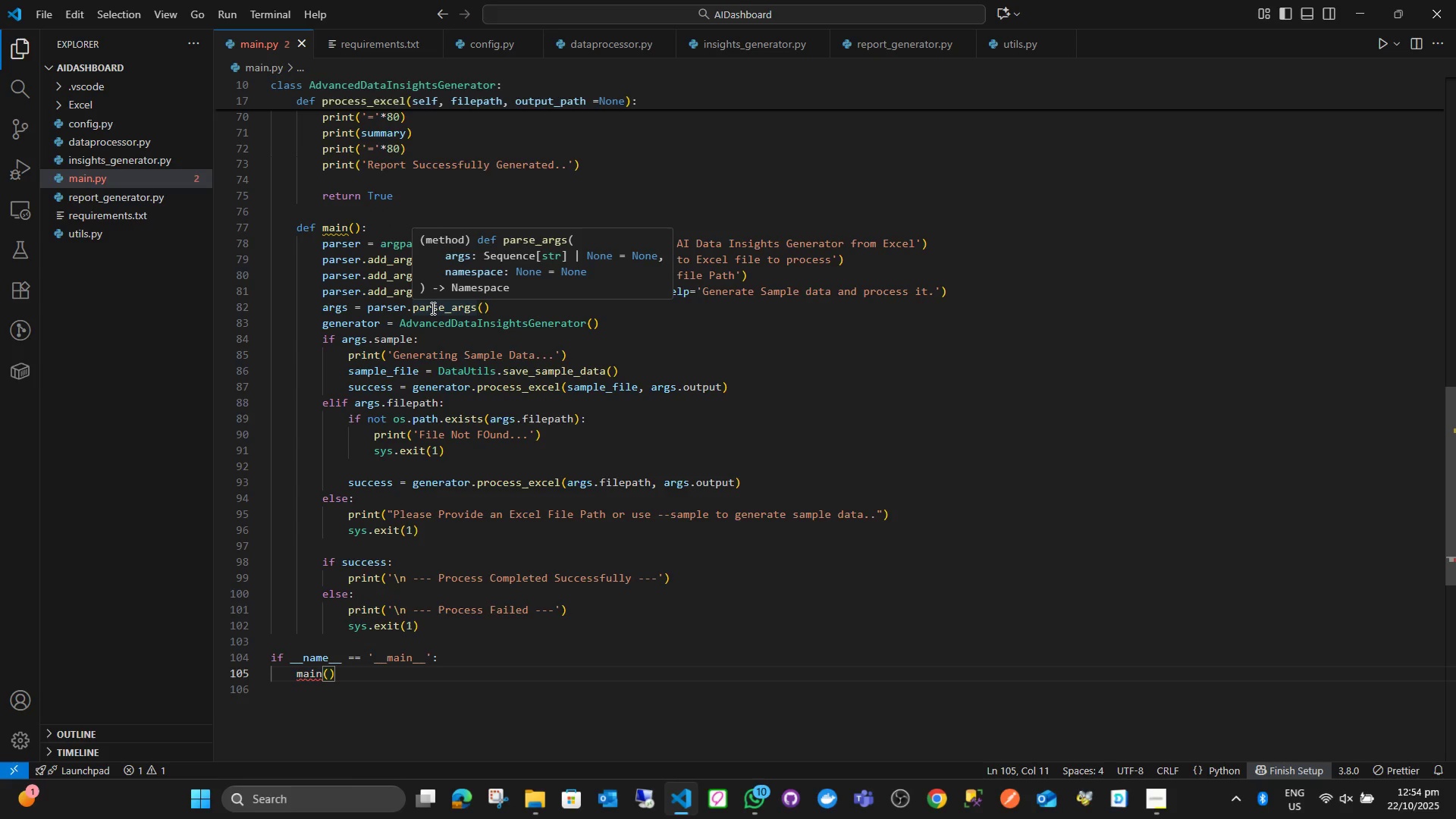 
wait(29.82)
 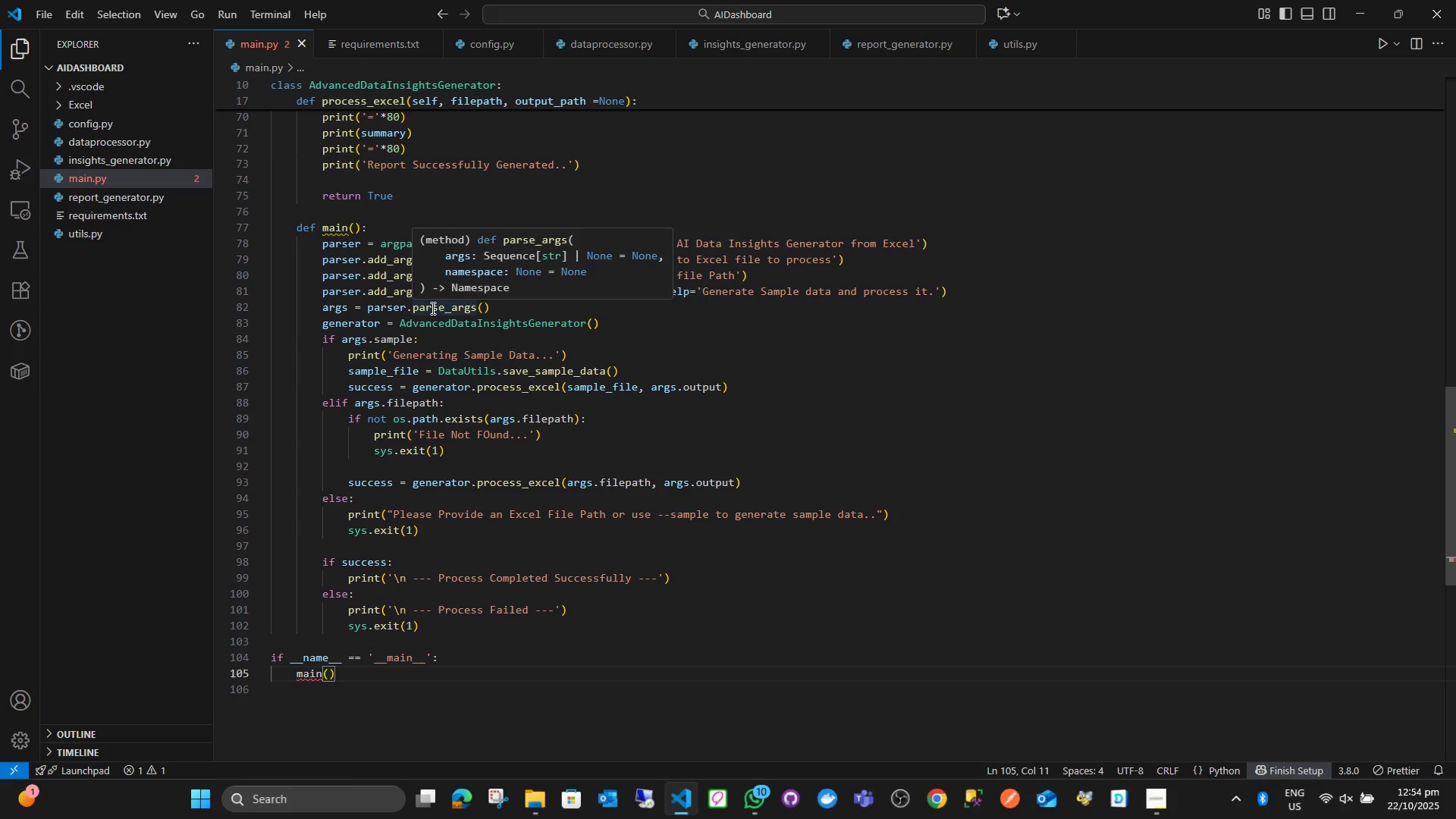 
mouse_move([334, 226])
 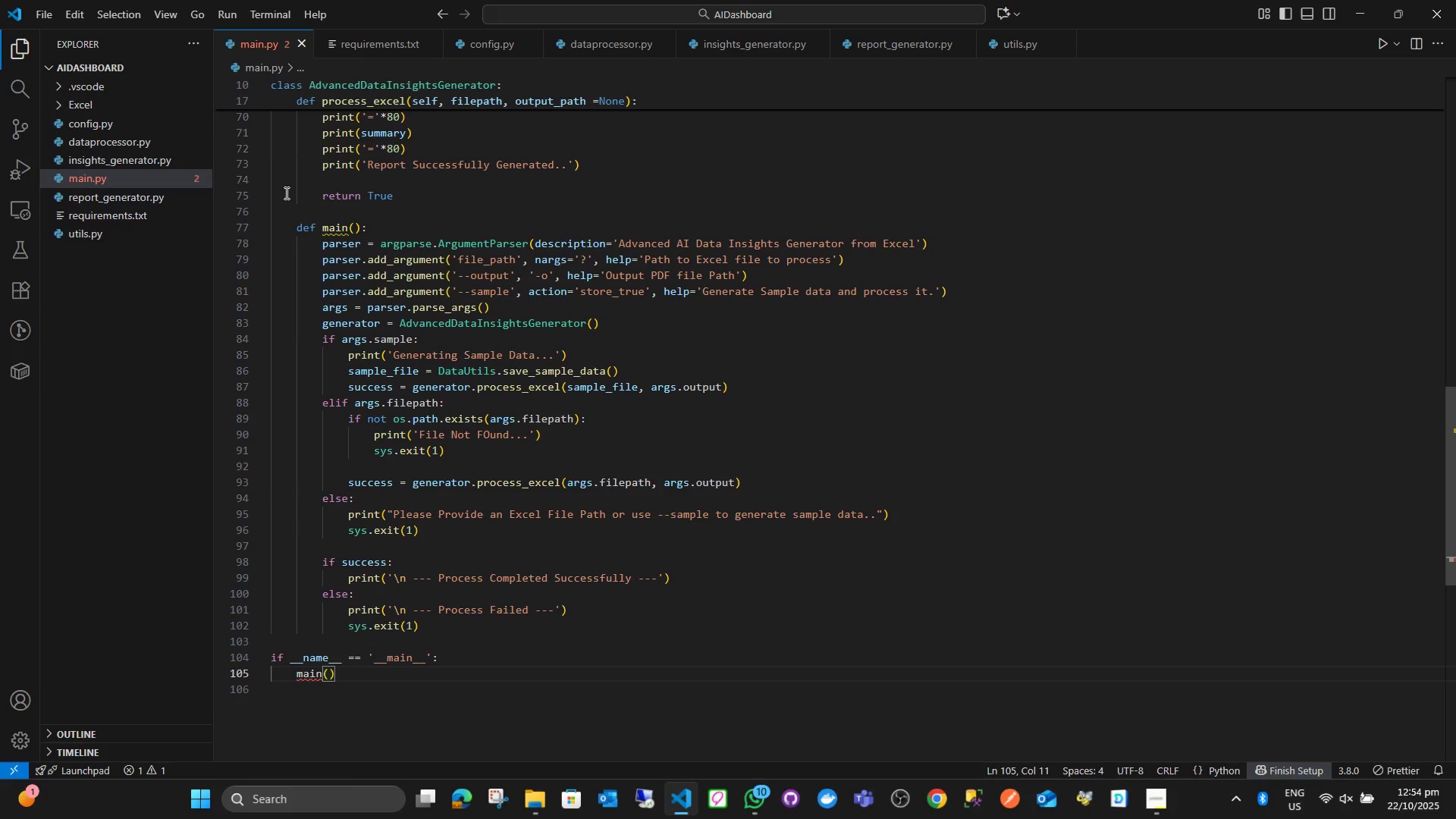 
mouse_move([334, 240])
 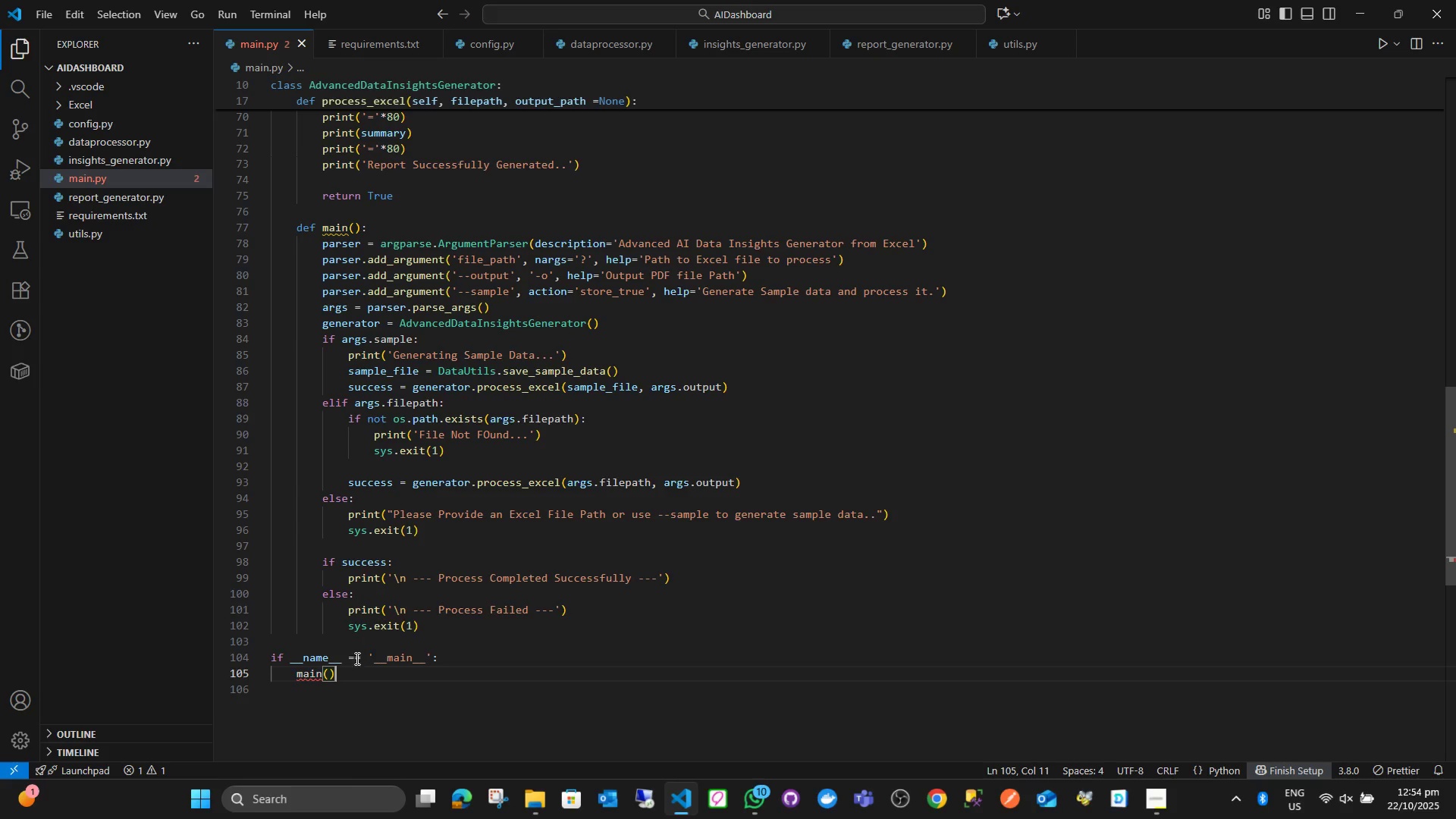 
mouse_move([343, 671])
 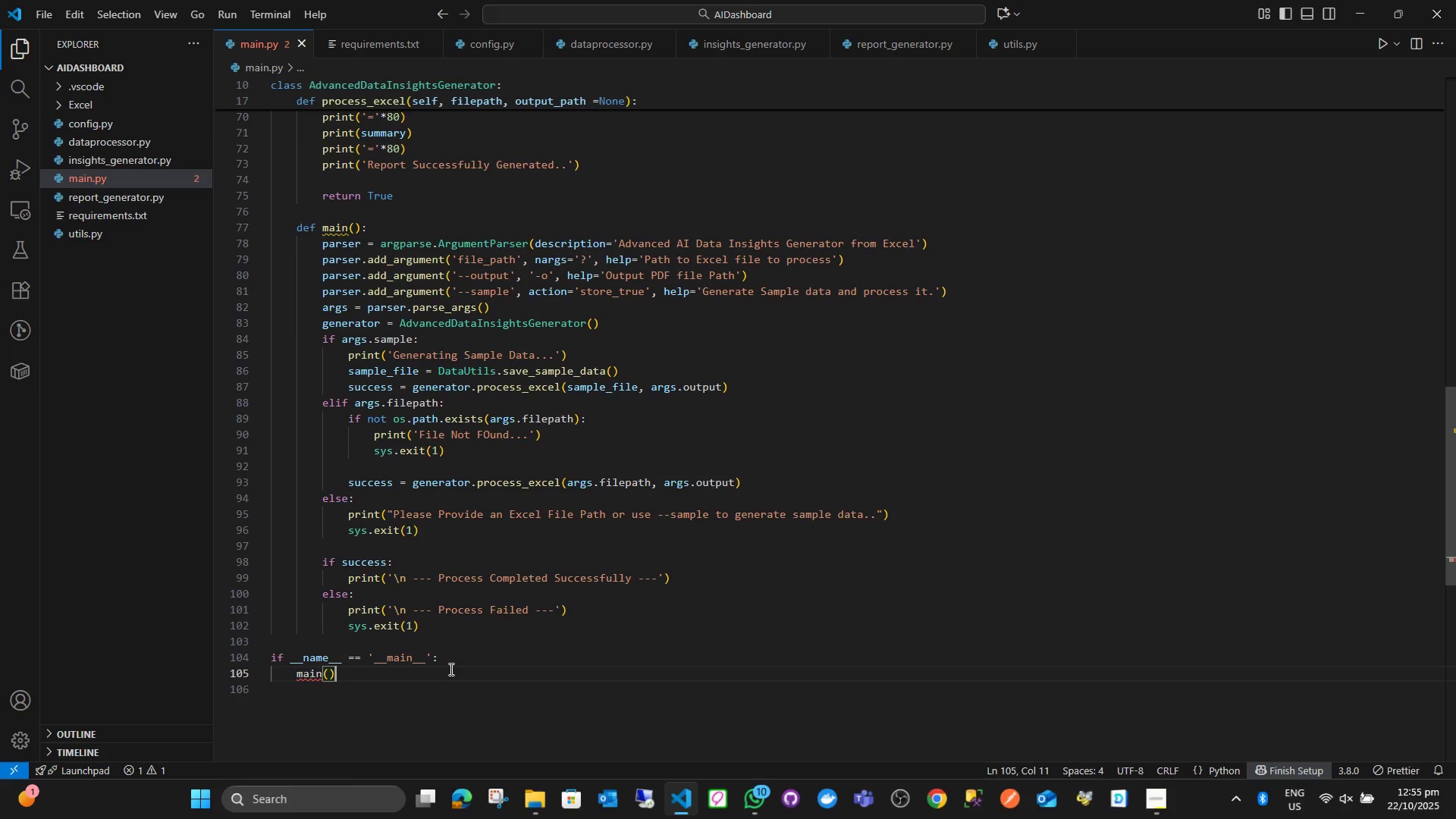 
wait(34.89)
 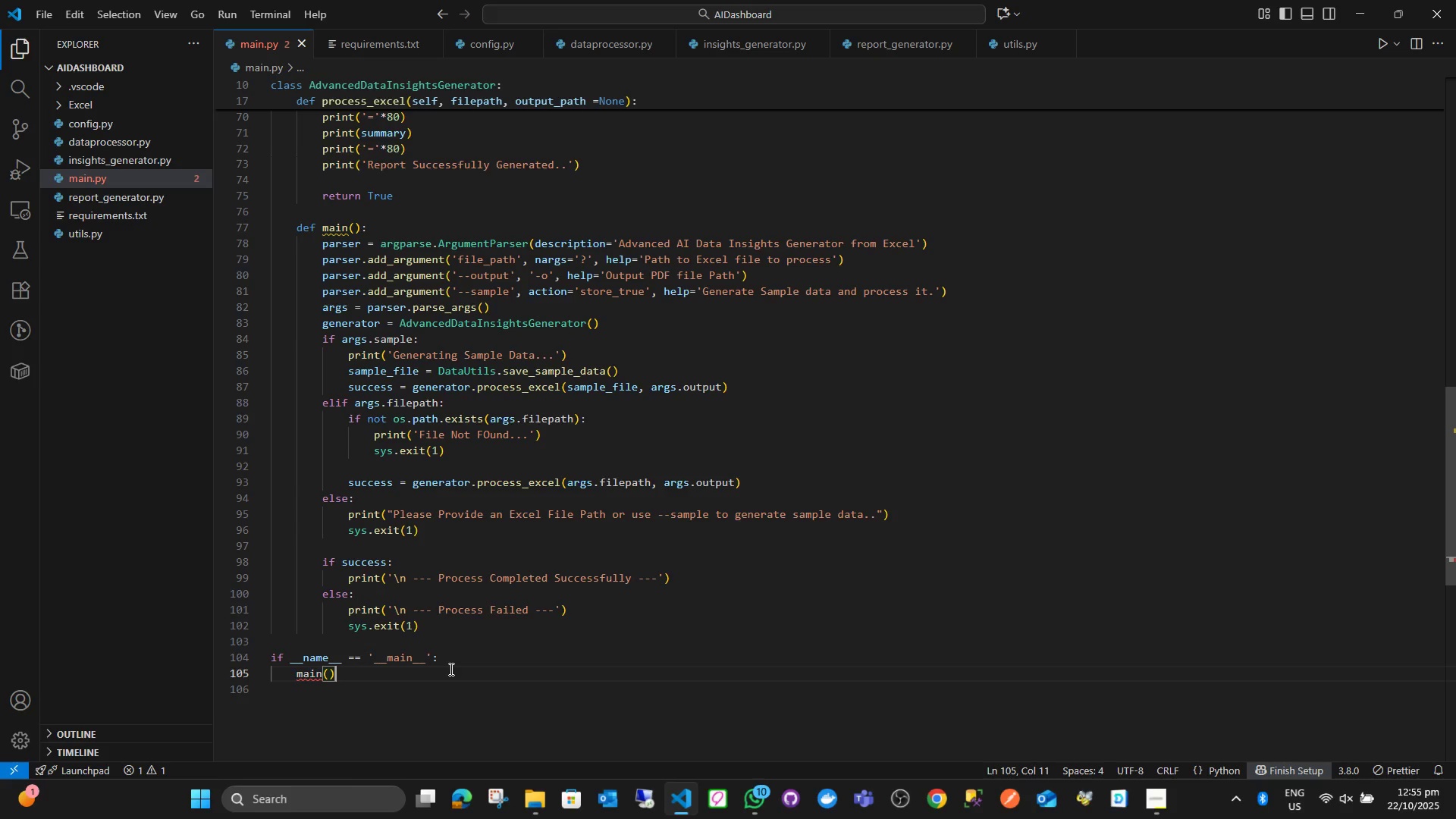 
left_click([124, 105])
 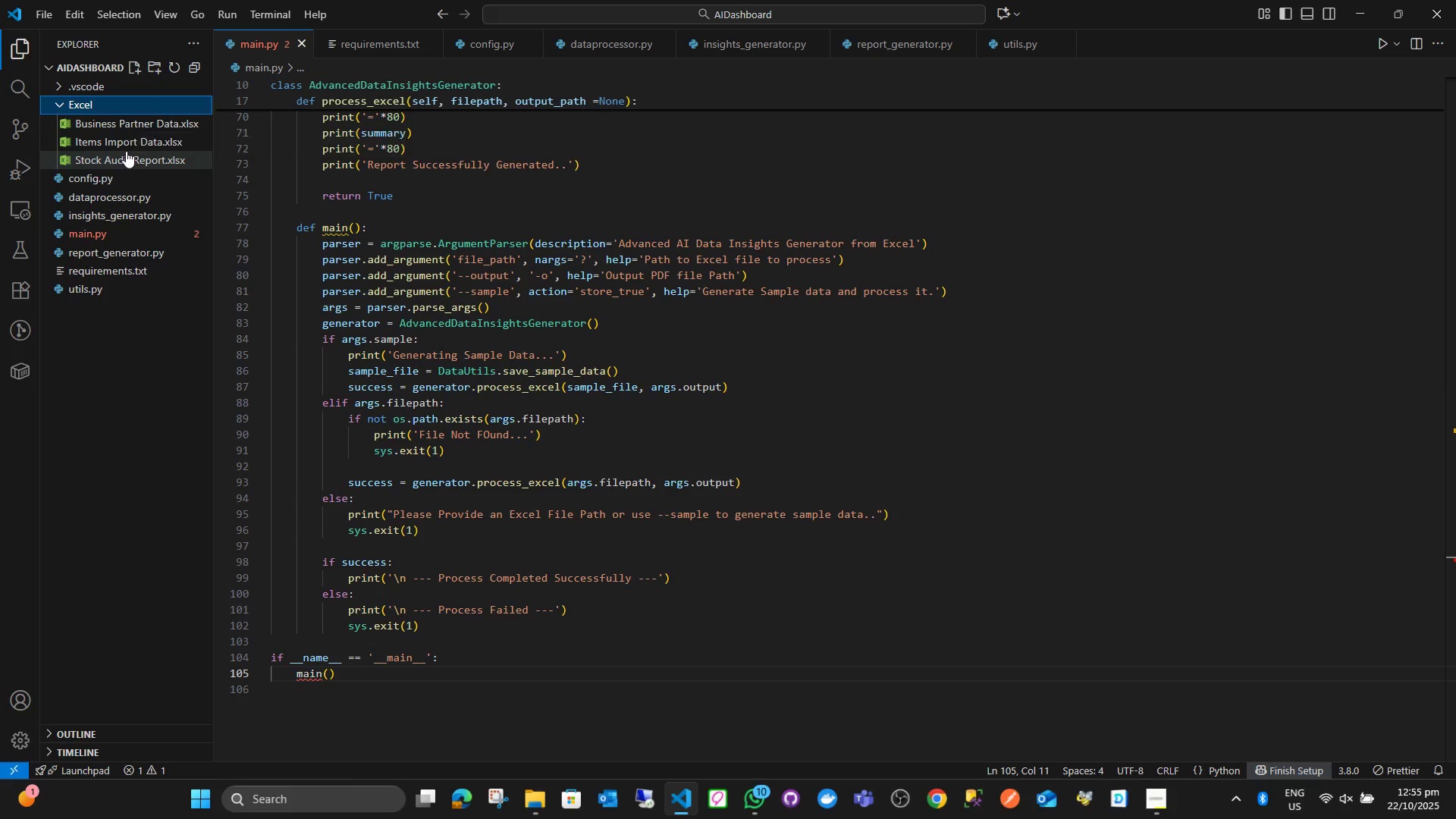 
left_click([127, 105])
 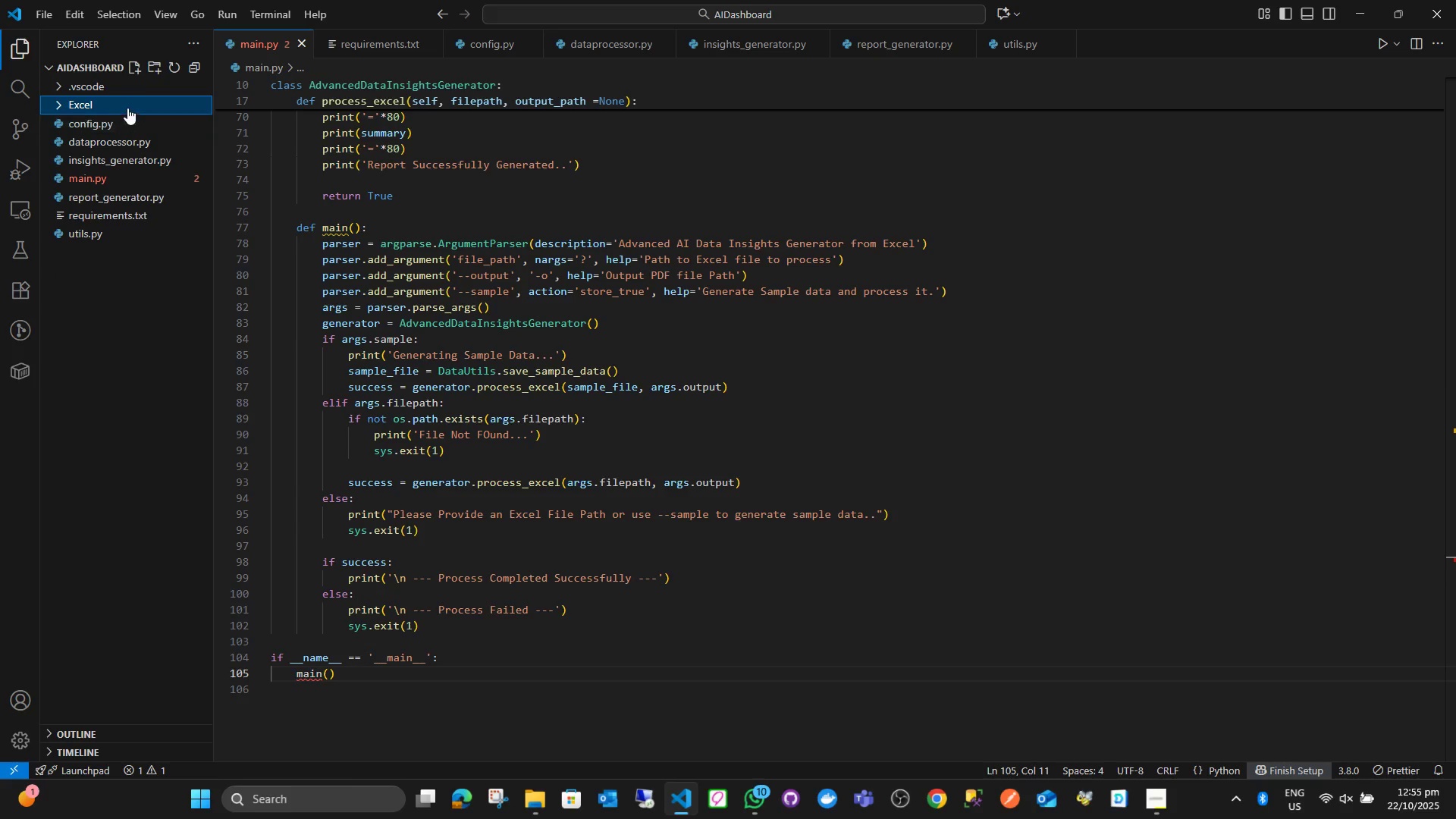 
left_click([128, 104])
 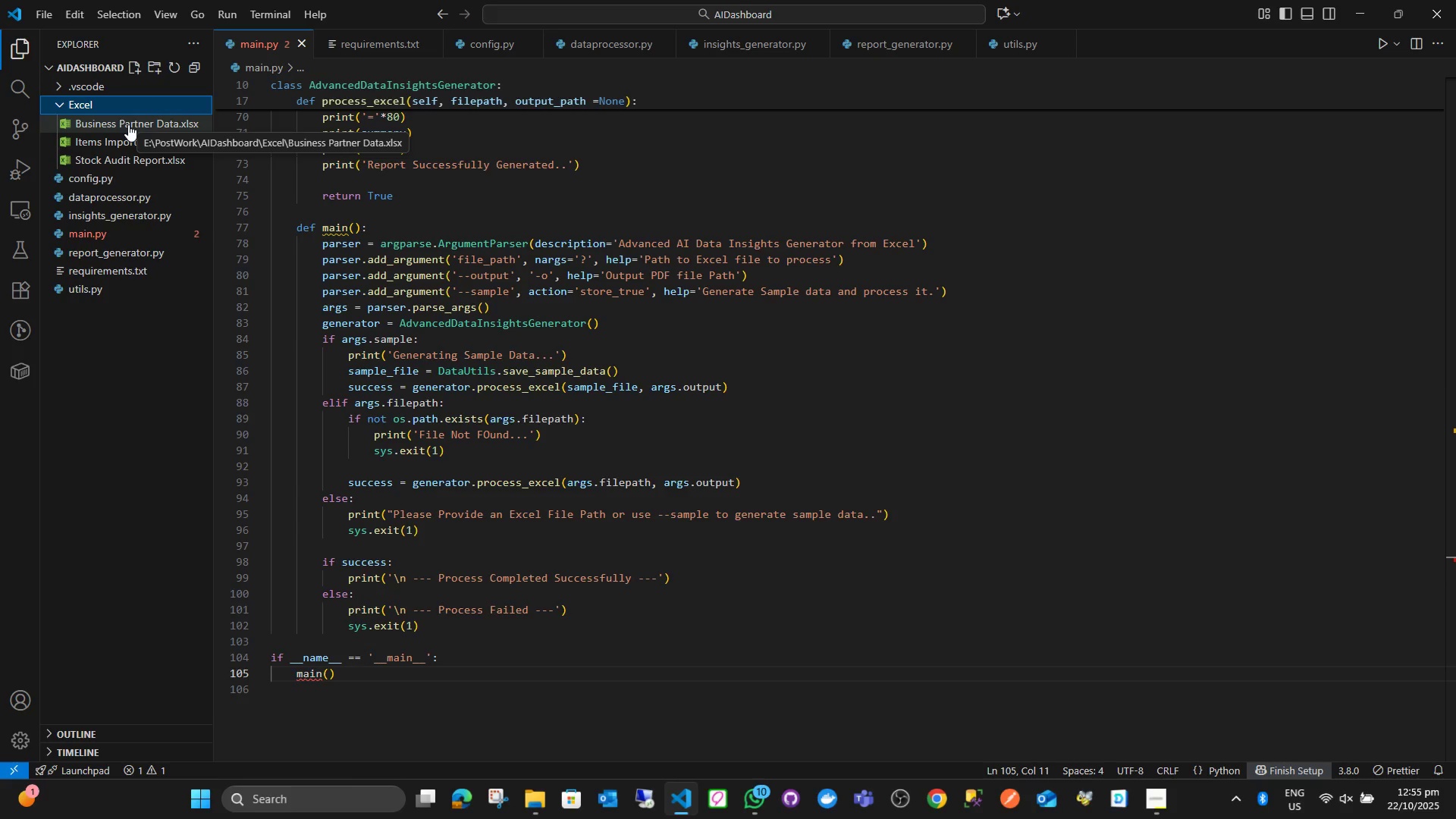 
left_click_drag(start_coordinate=[128, 124], to_coordinate=[121, 340])
 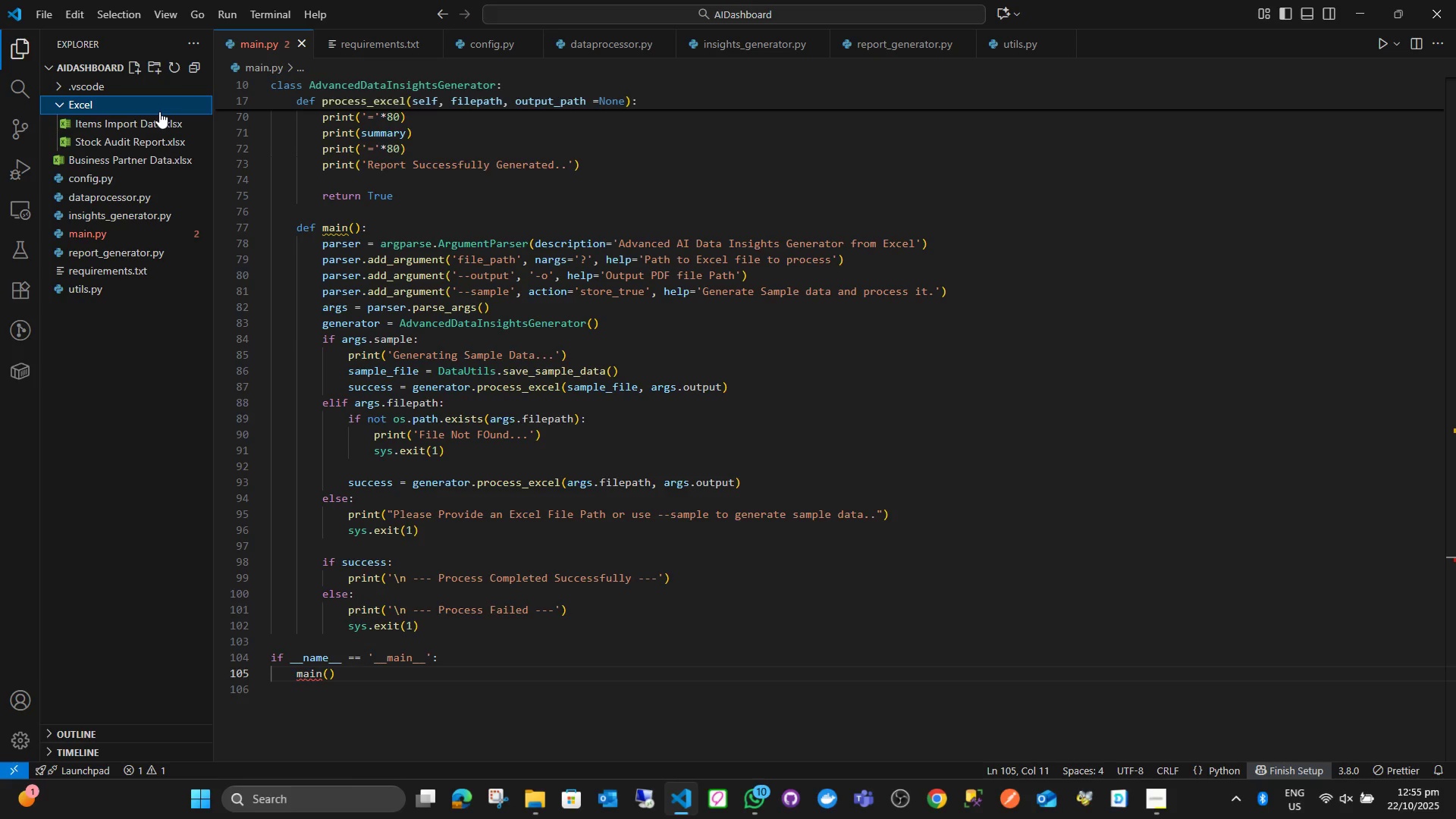 
left_click([146, 105])
 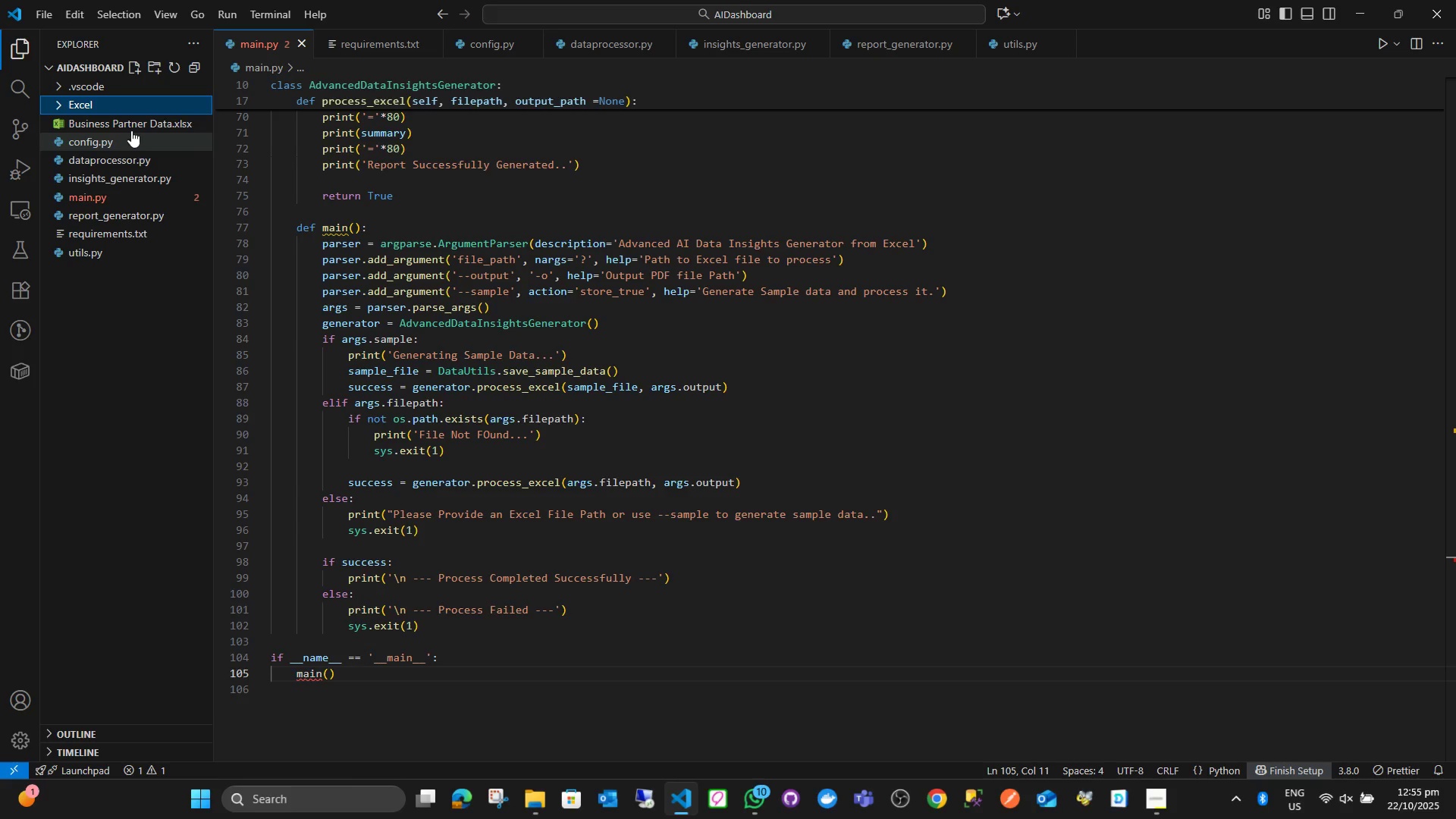 
right_click([131, 126])
 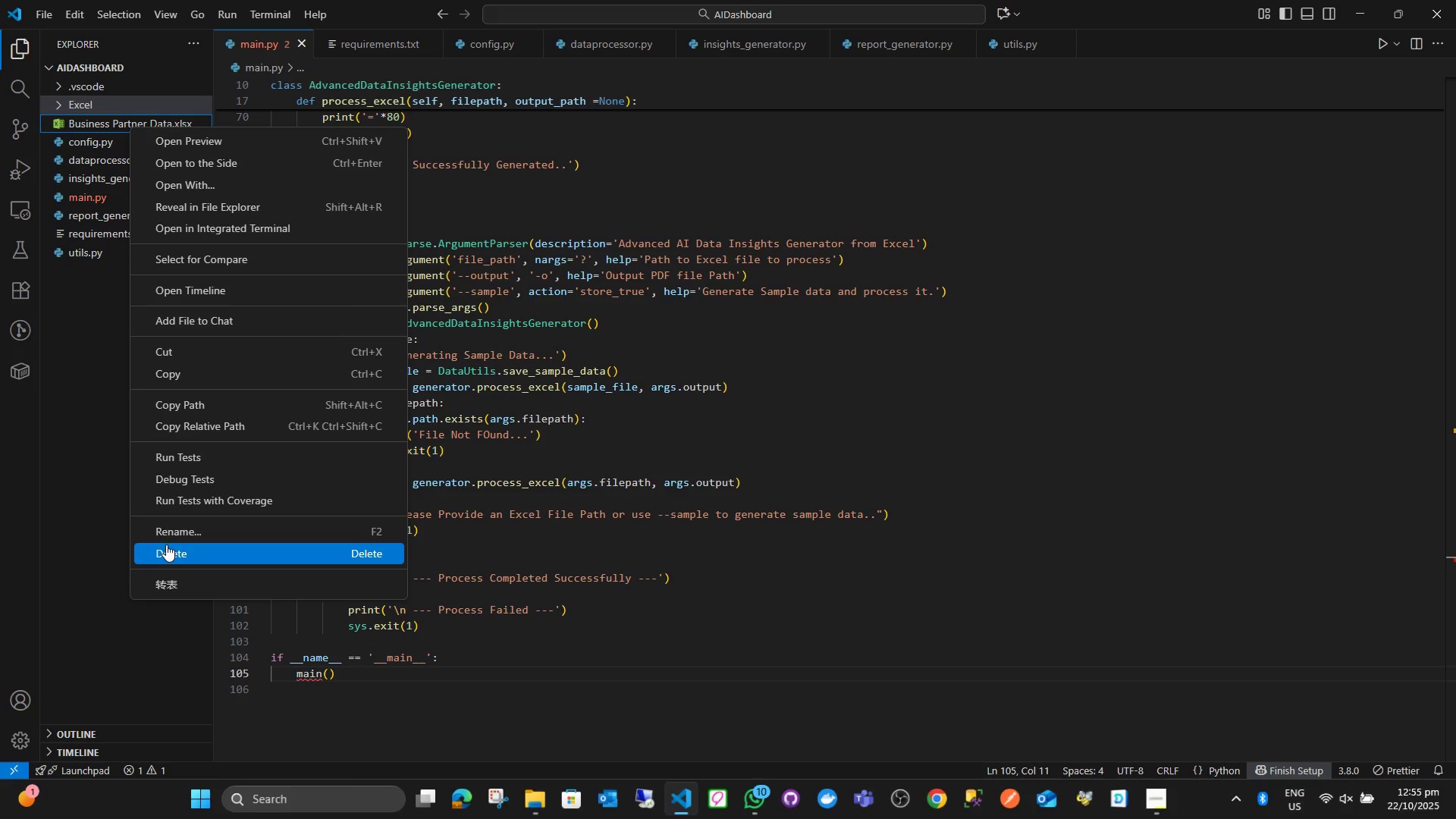 
left_click([171, 532])
 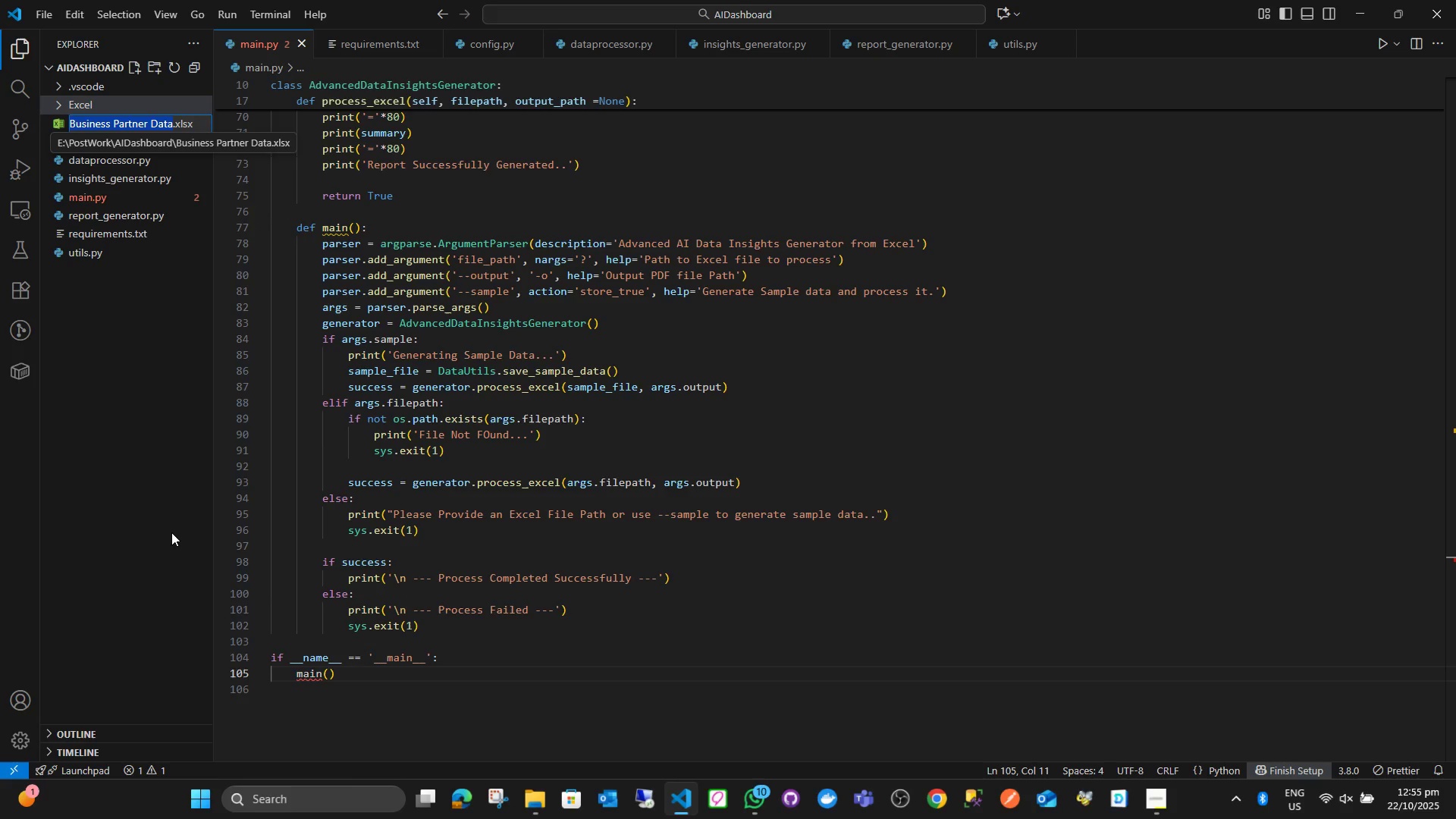 
type(BPData)
 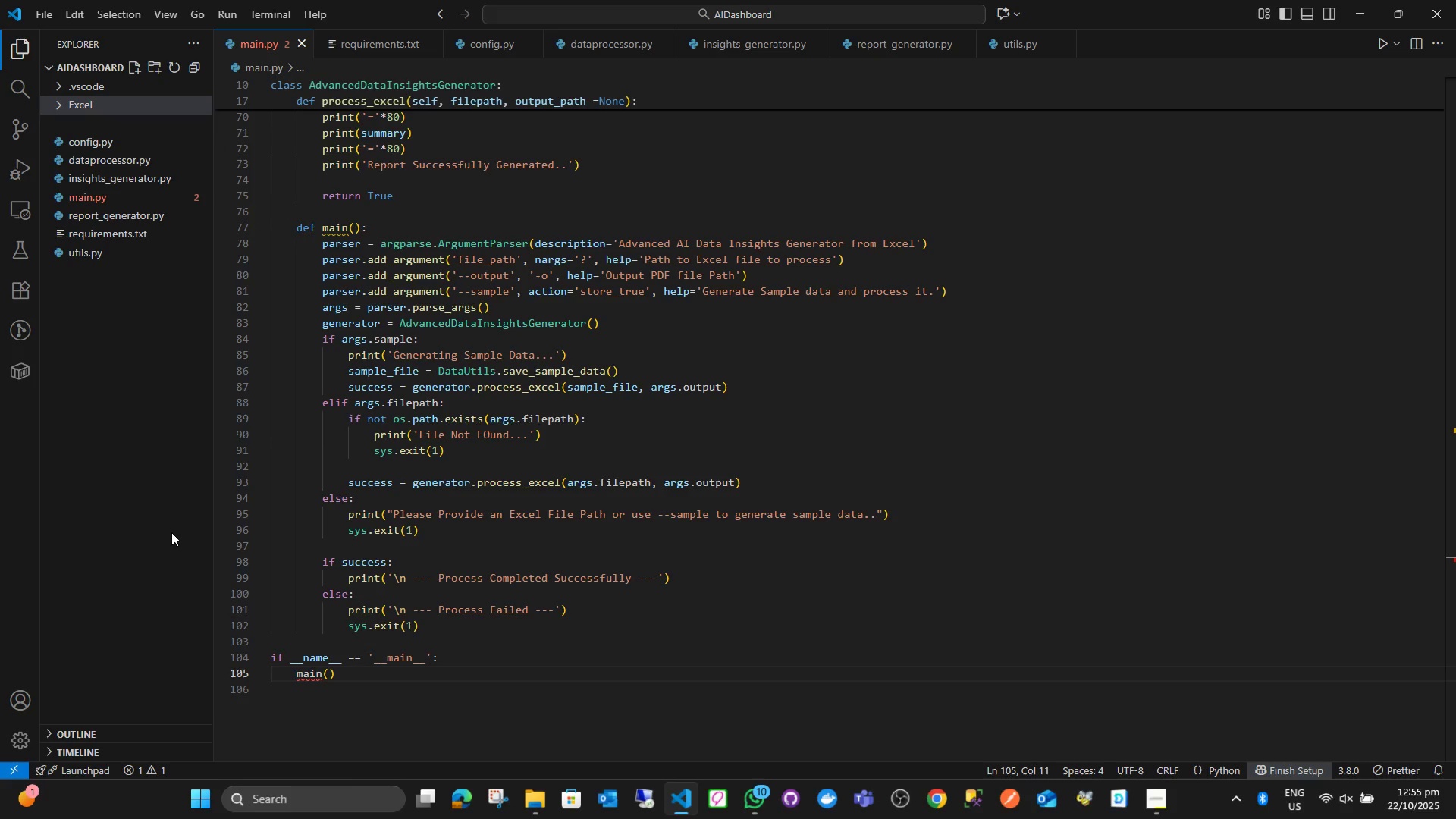 
key(Enter)
 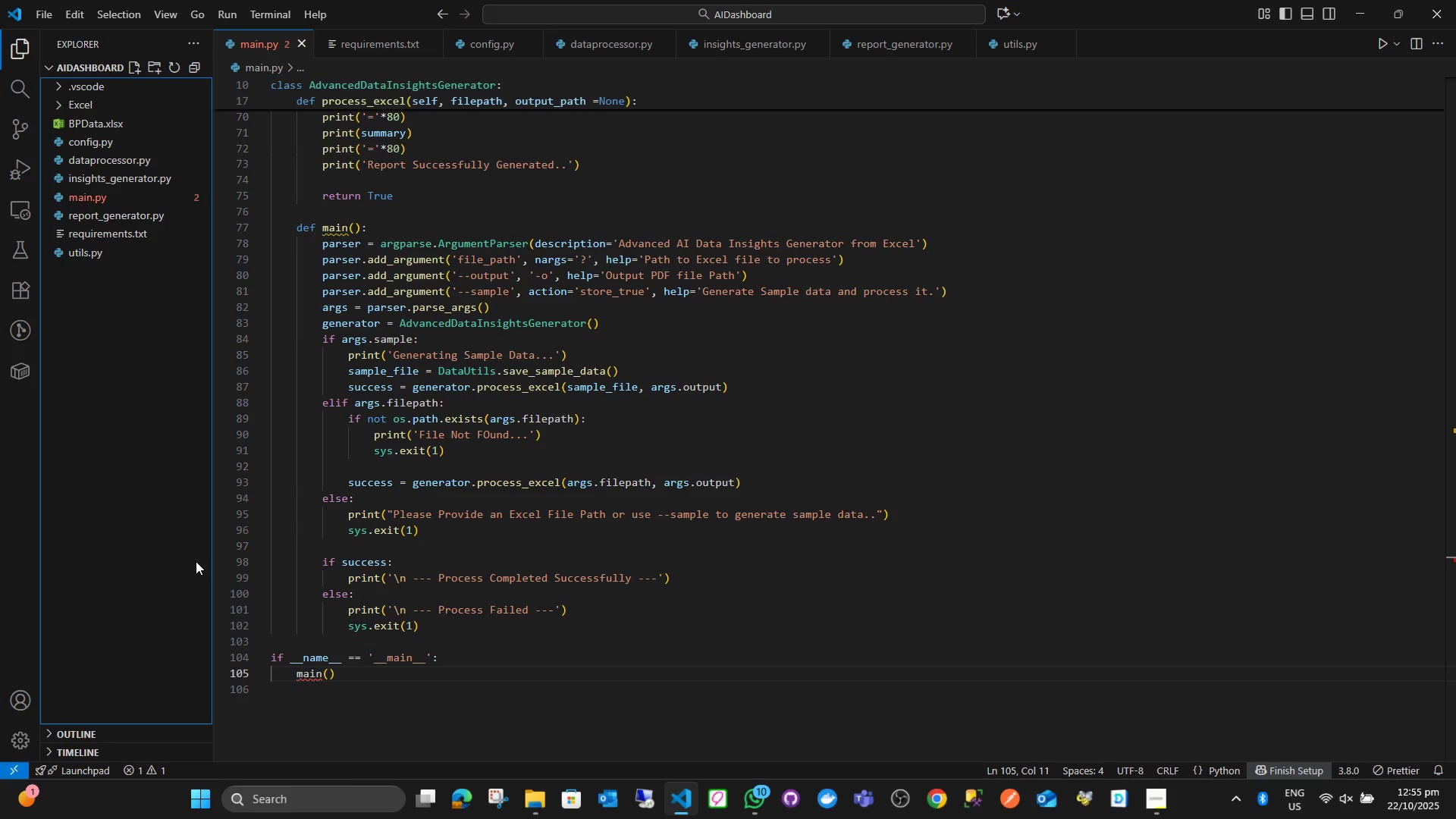 
wait(15.1)
 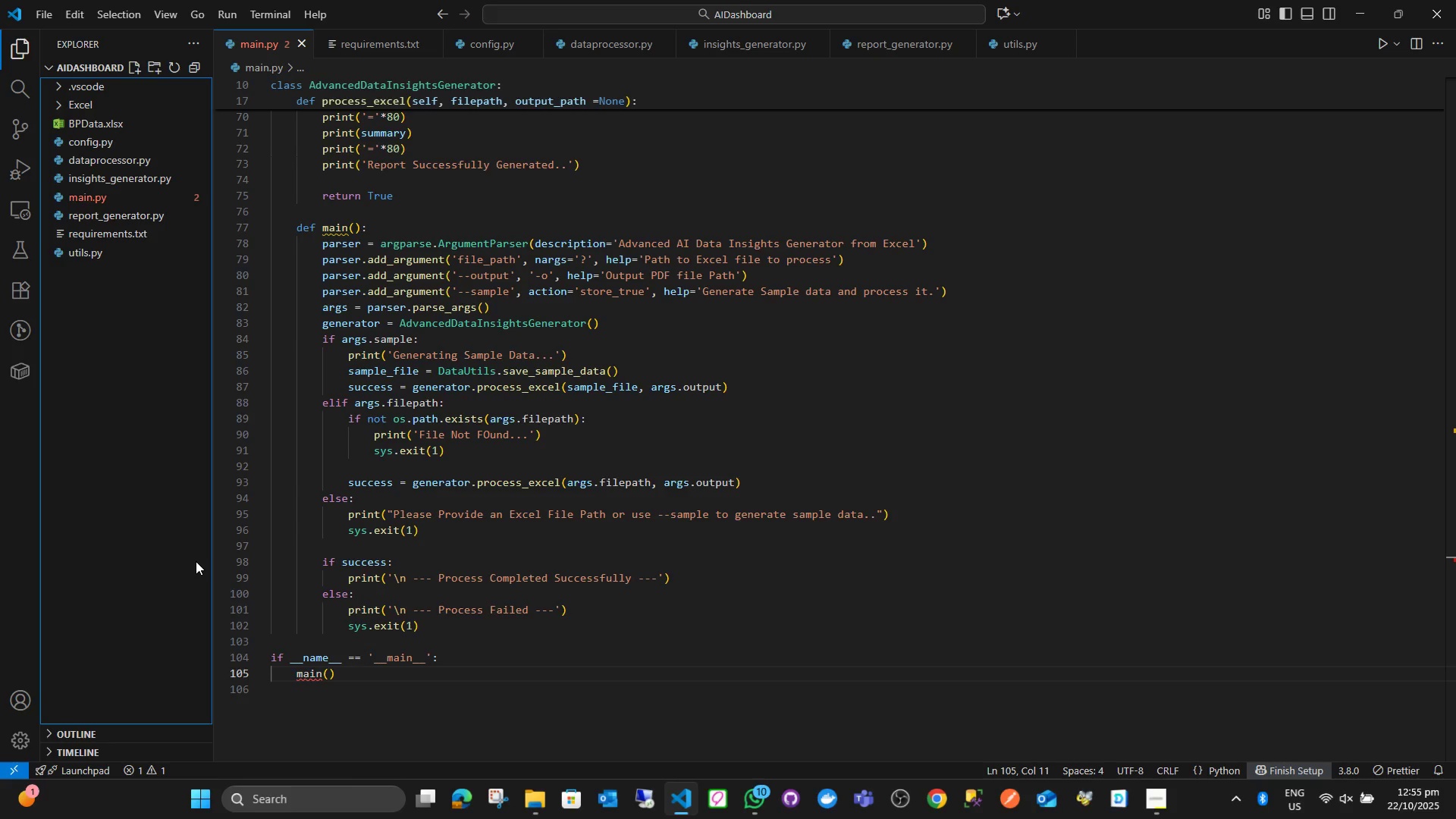 
left_click([297, 228])
 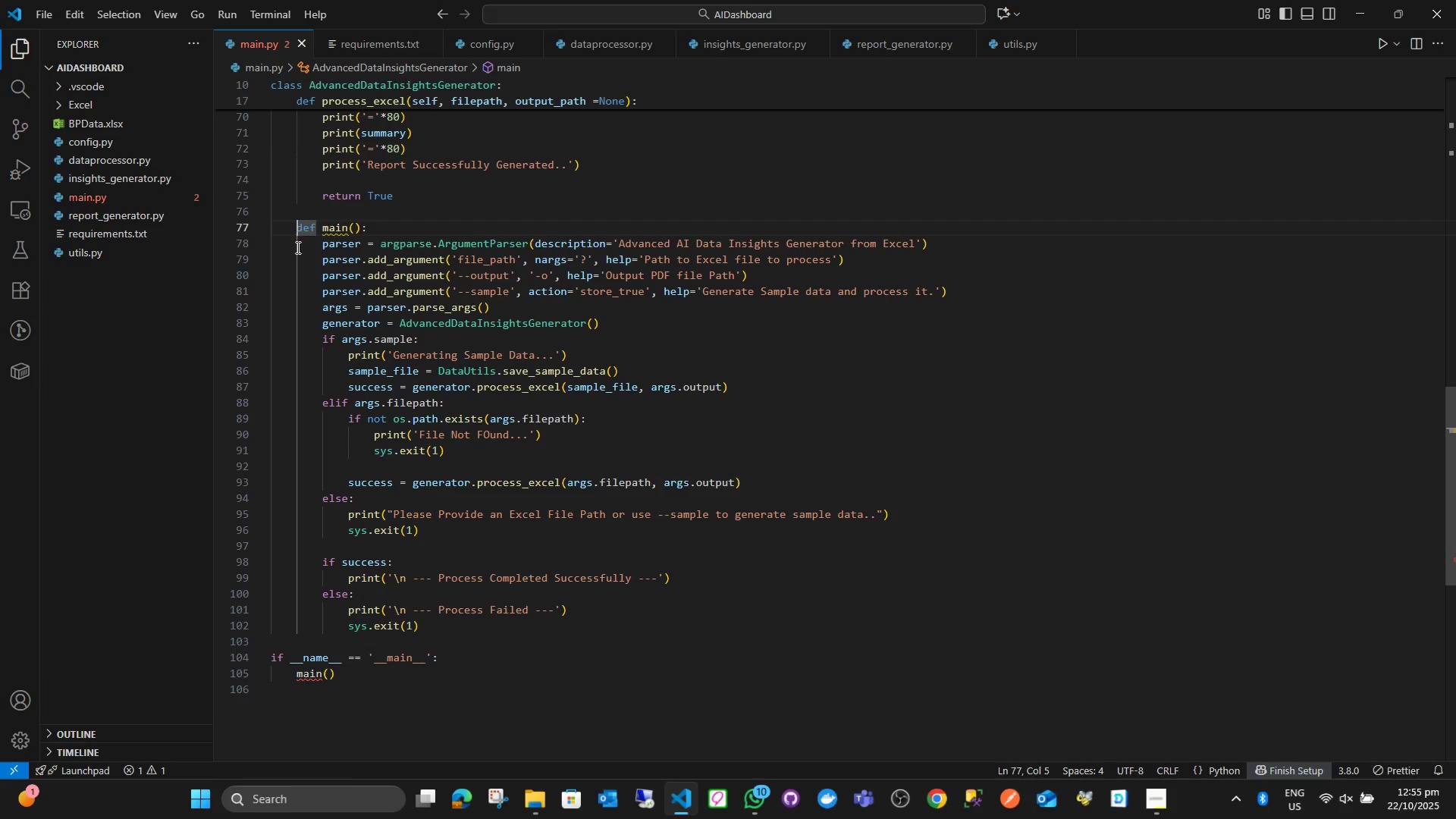 
key(Backspace)
 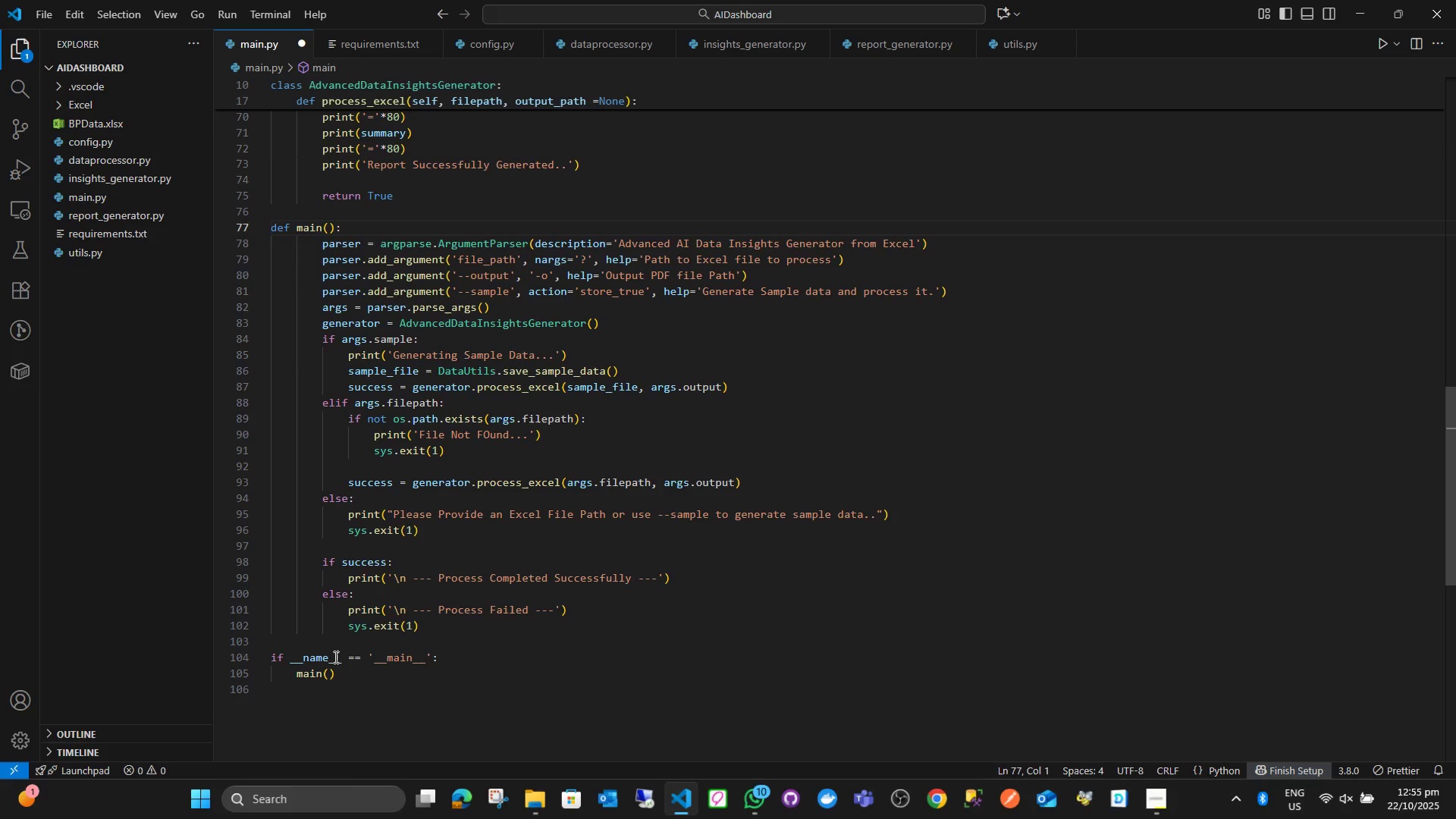 
left_click([550, 639])
 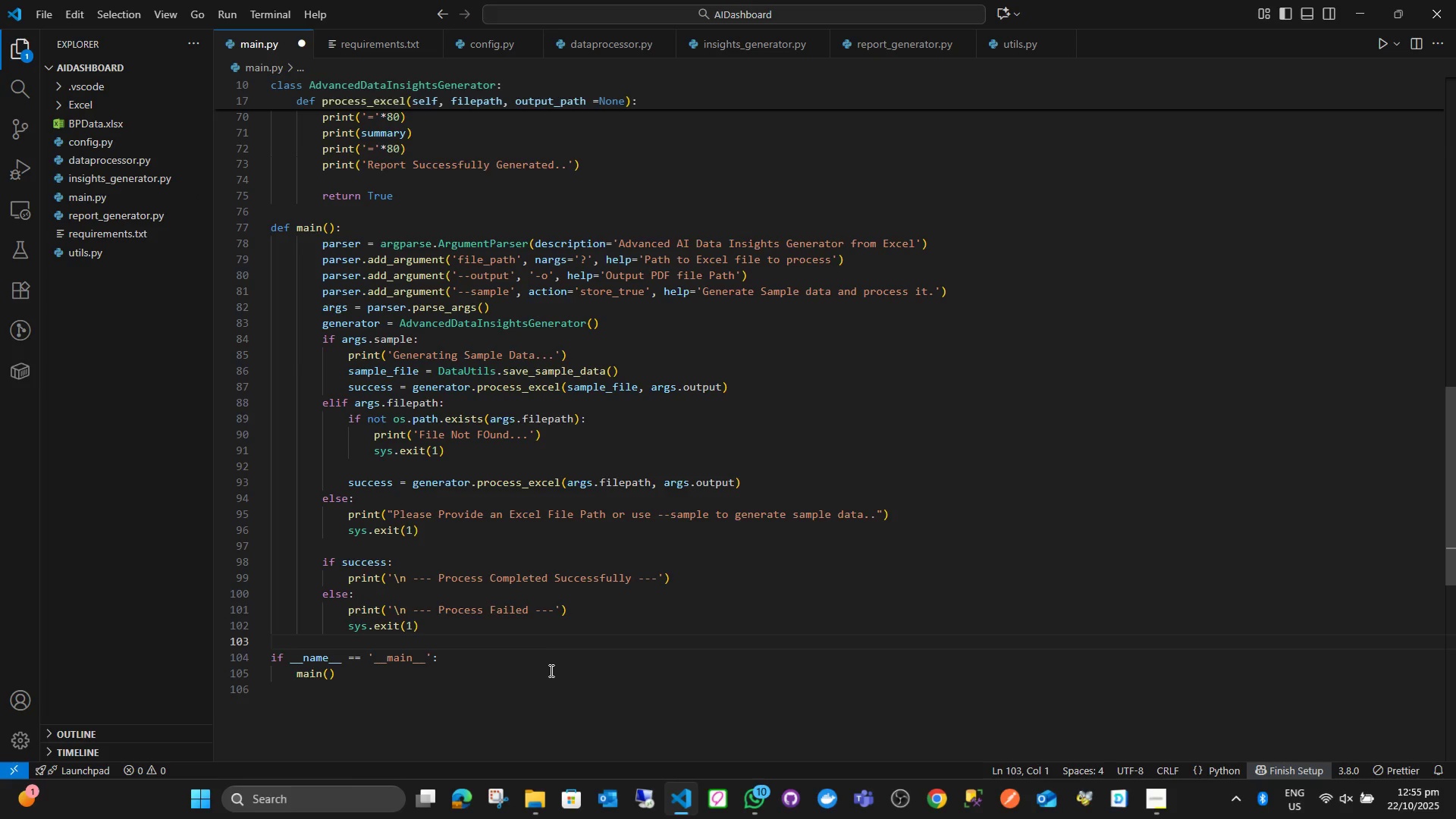 
key(Control+S)
 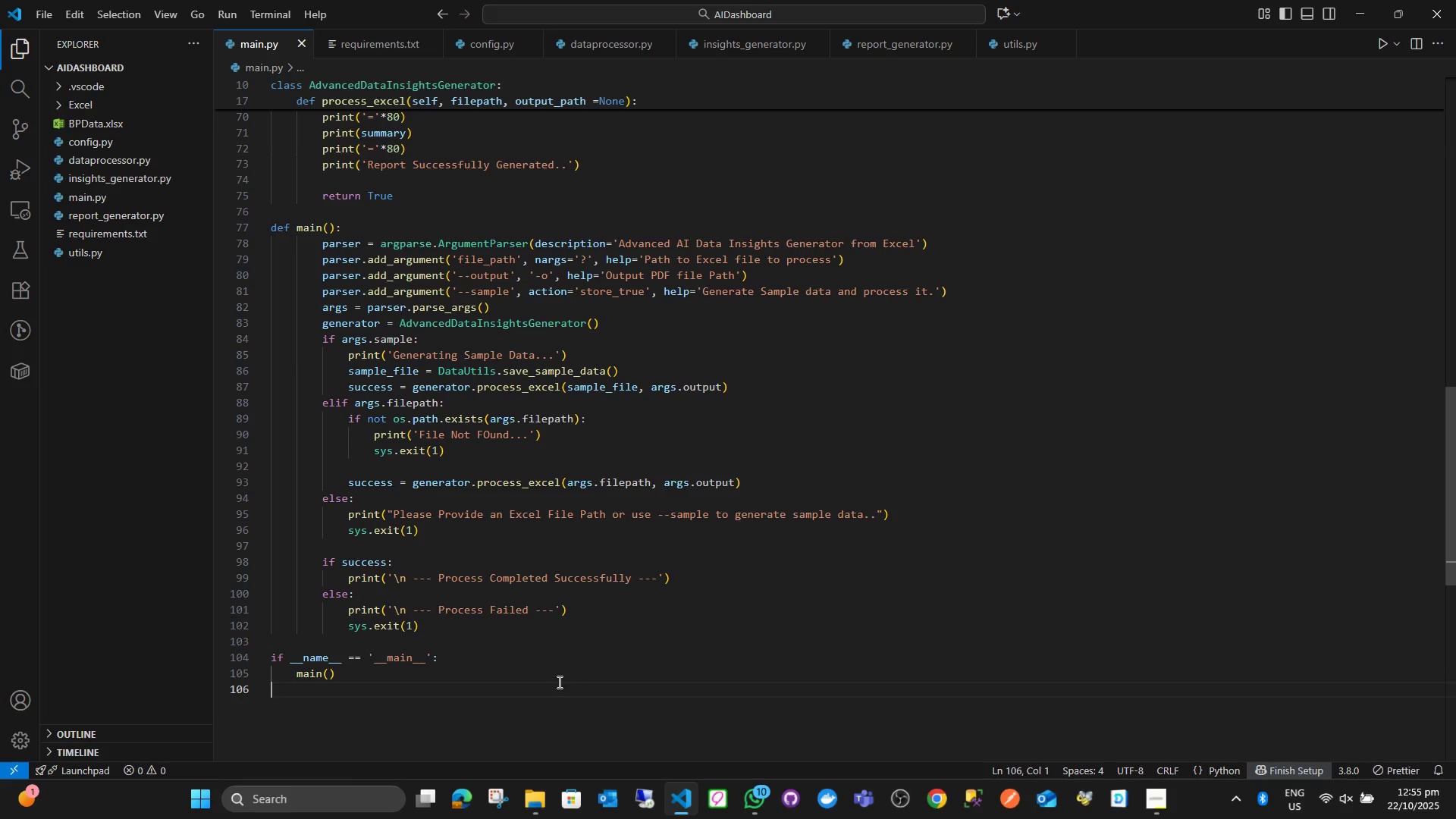 
left_click([558, 682])
 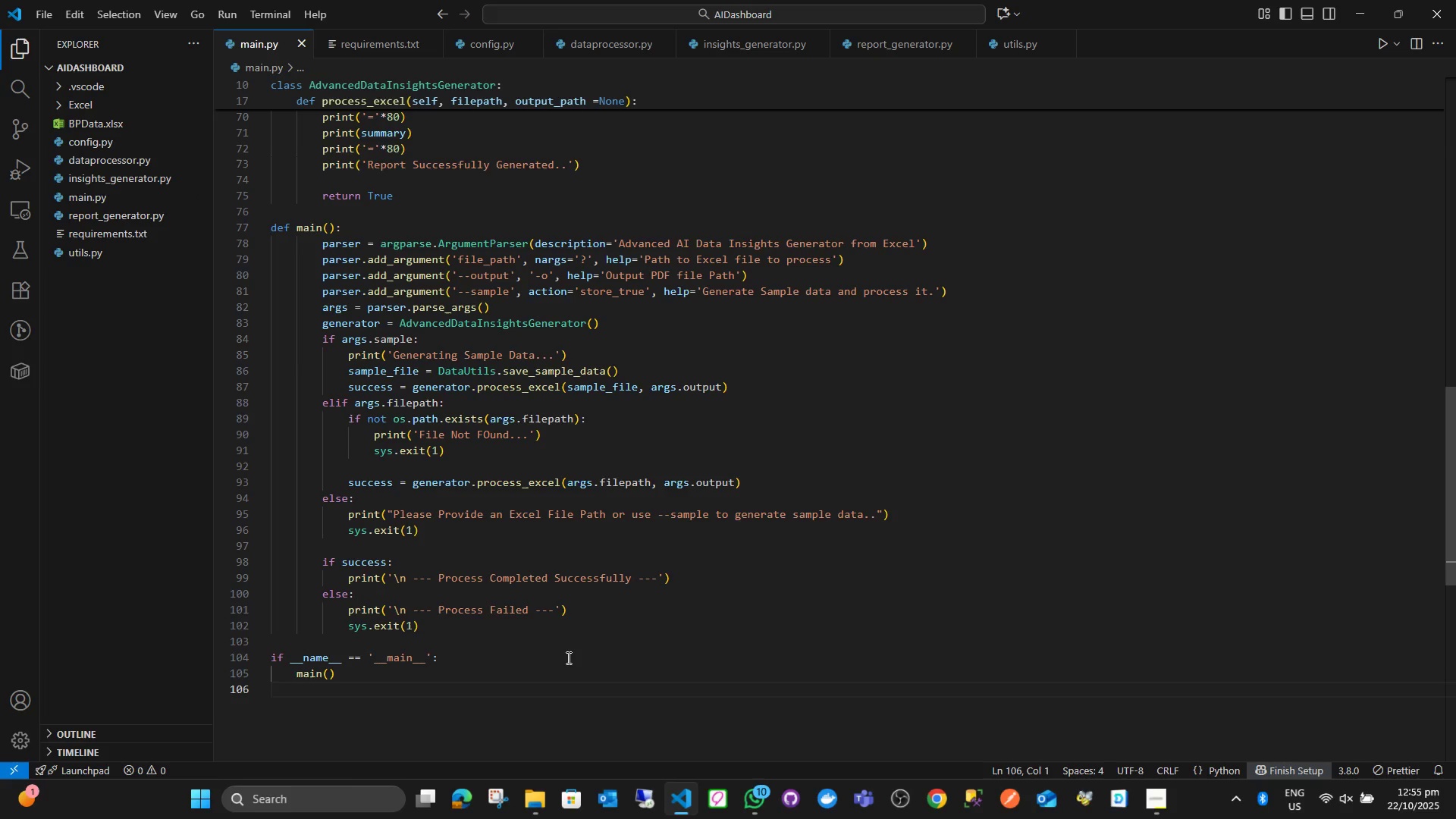 
key(Control+Shift+Backquote)
 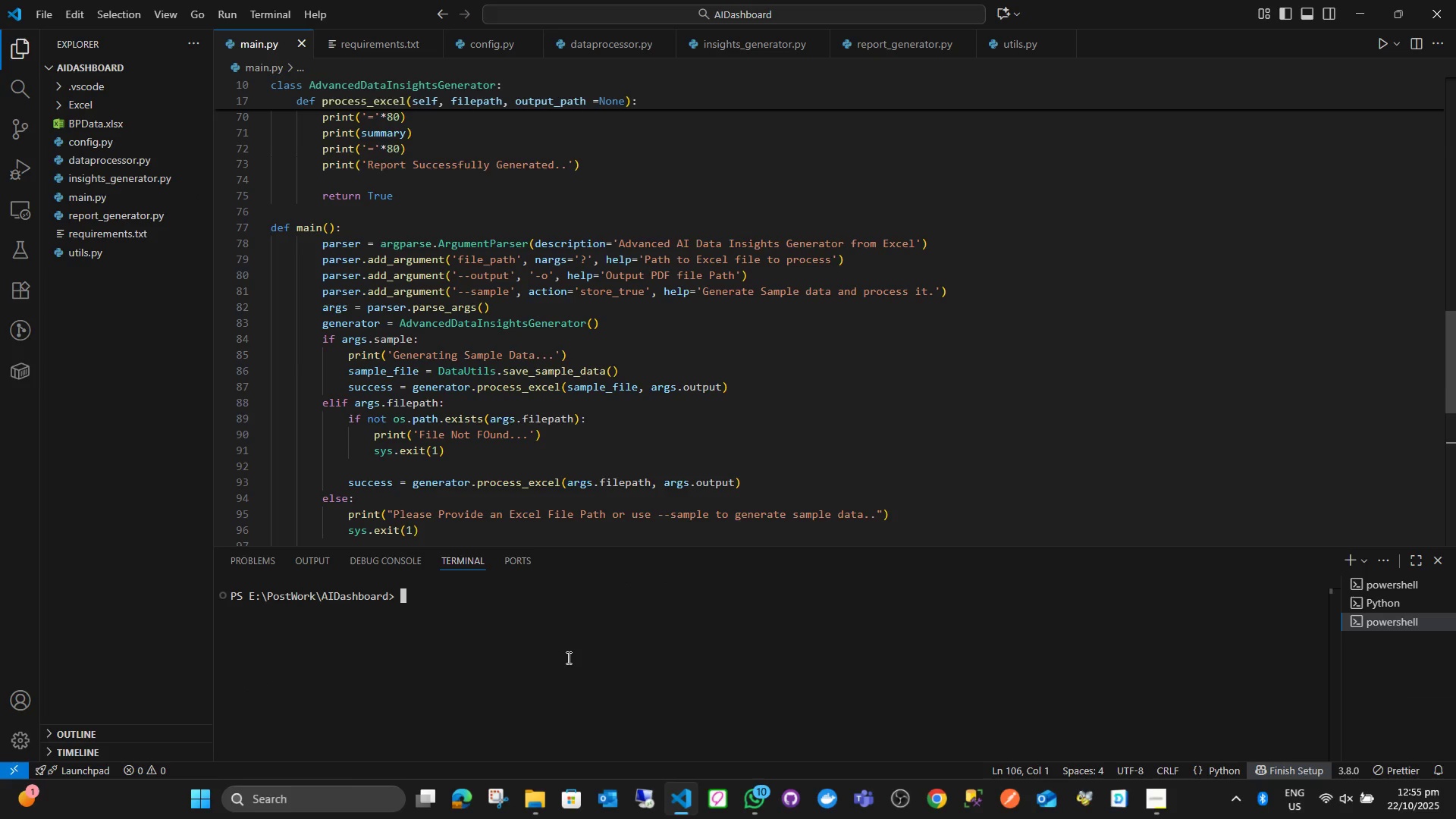 
type(python main.py BPData.xlsx)
 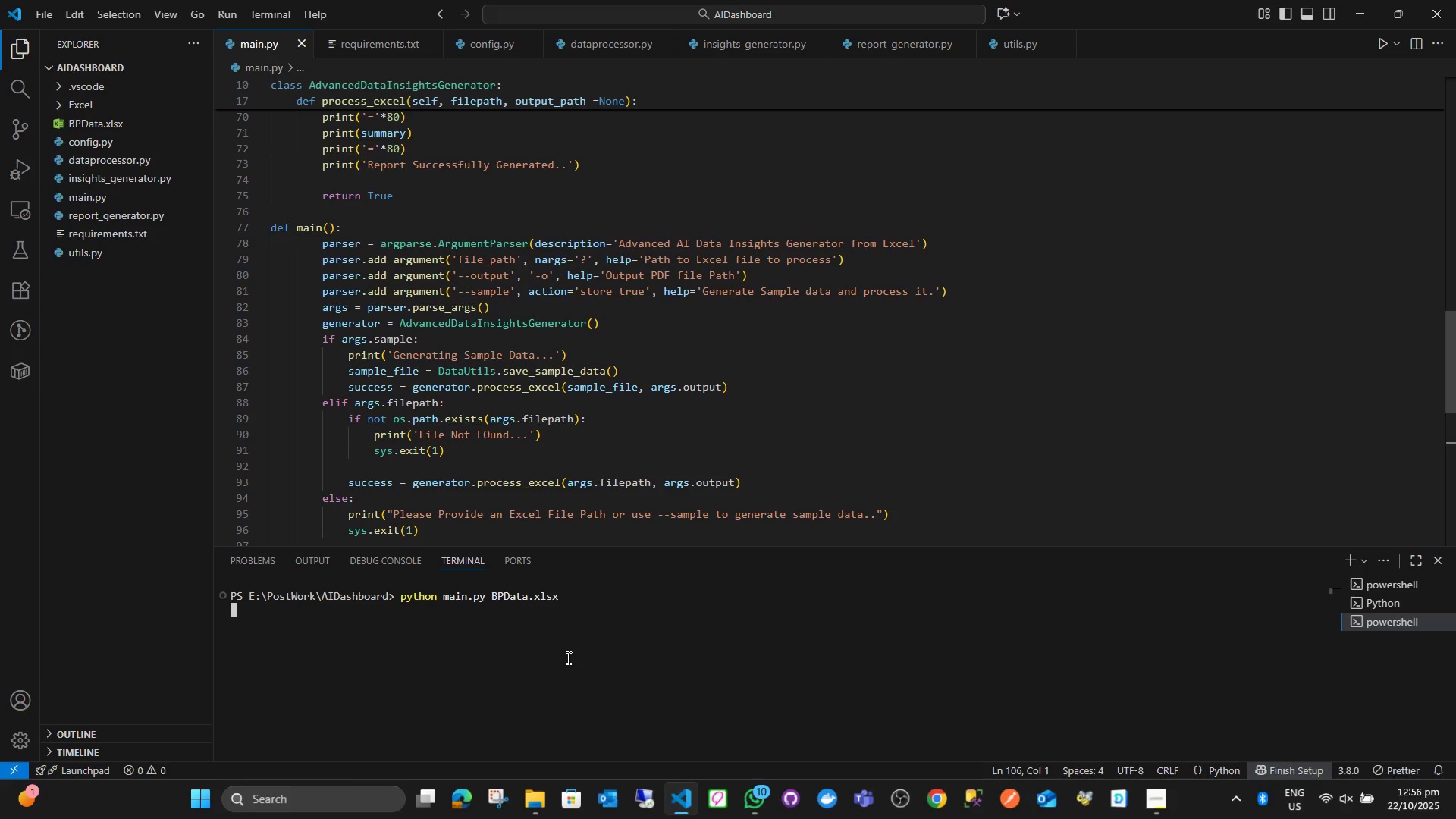 
 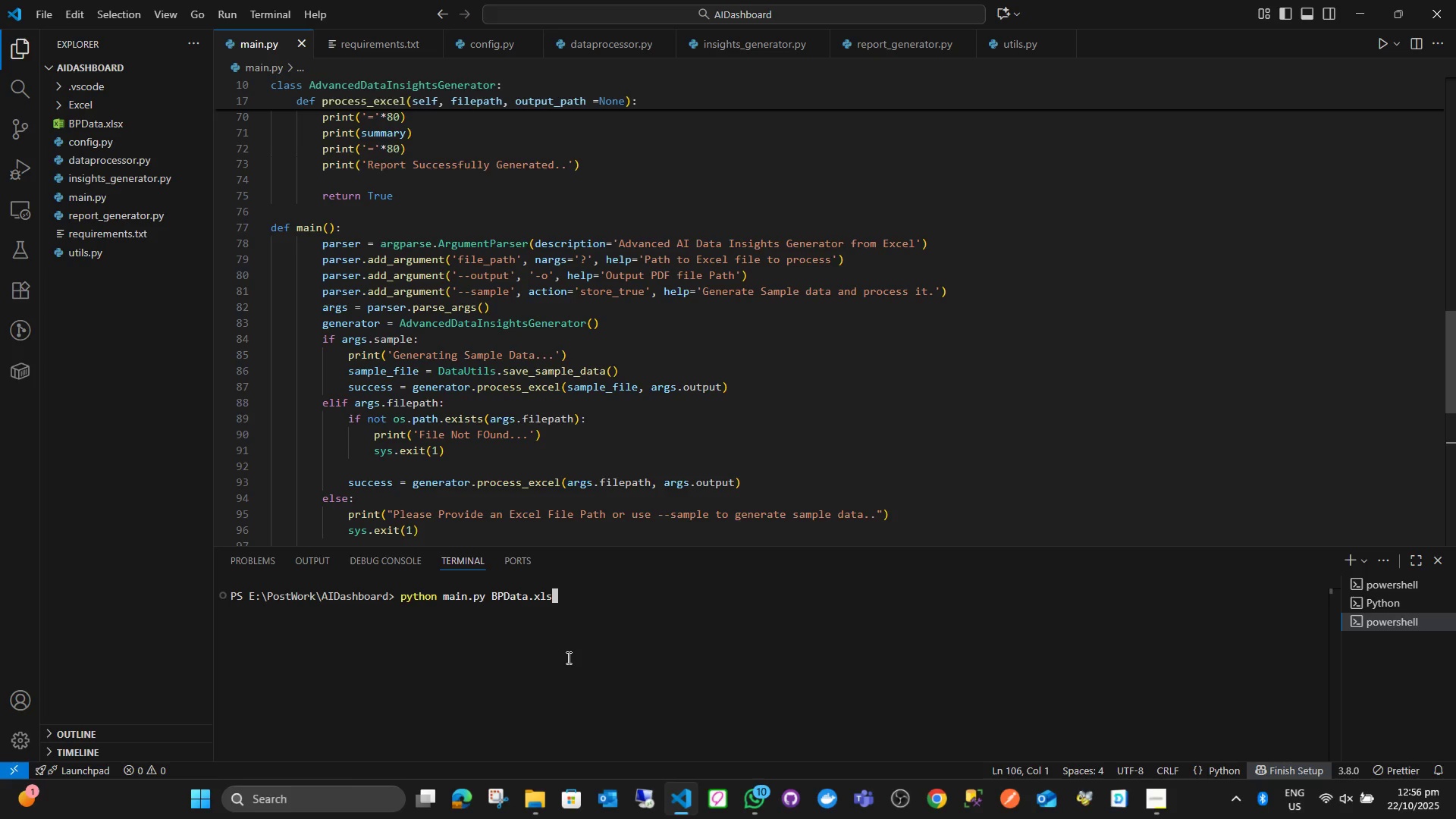 
key(Enter)
 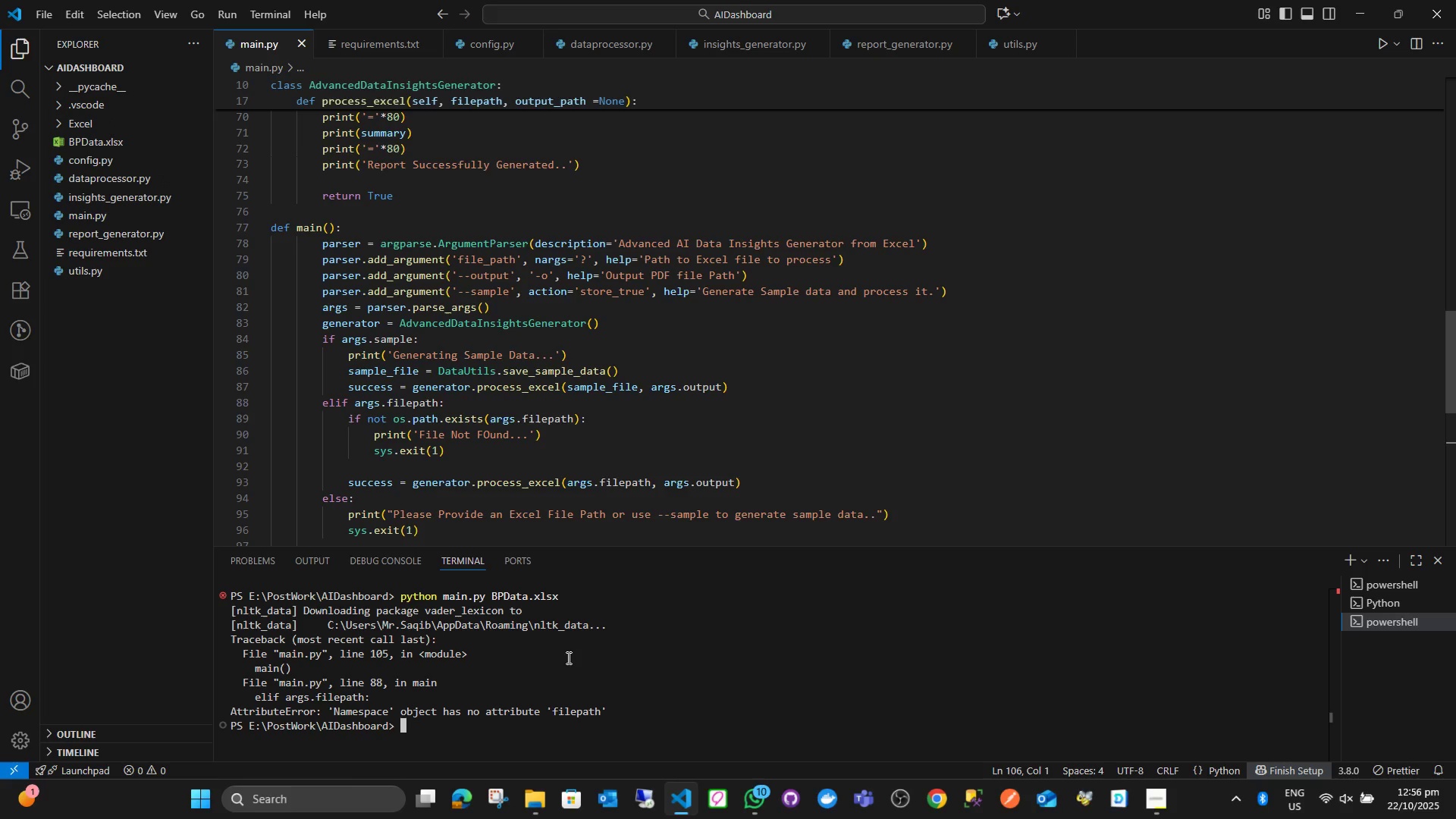 
wait(20.45)
 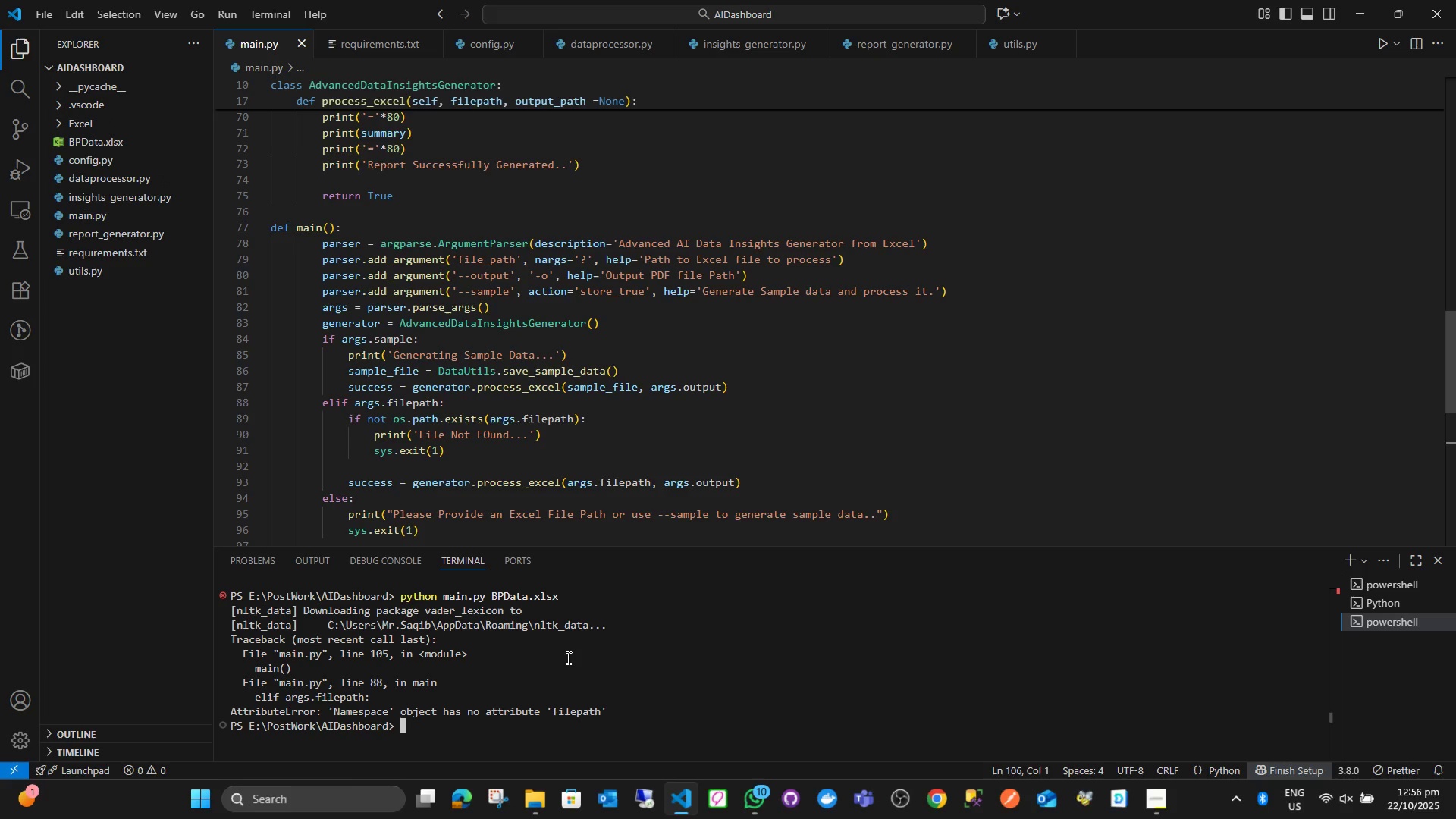 
key(Control+ControlLeft)
 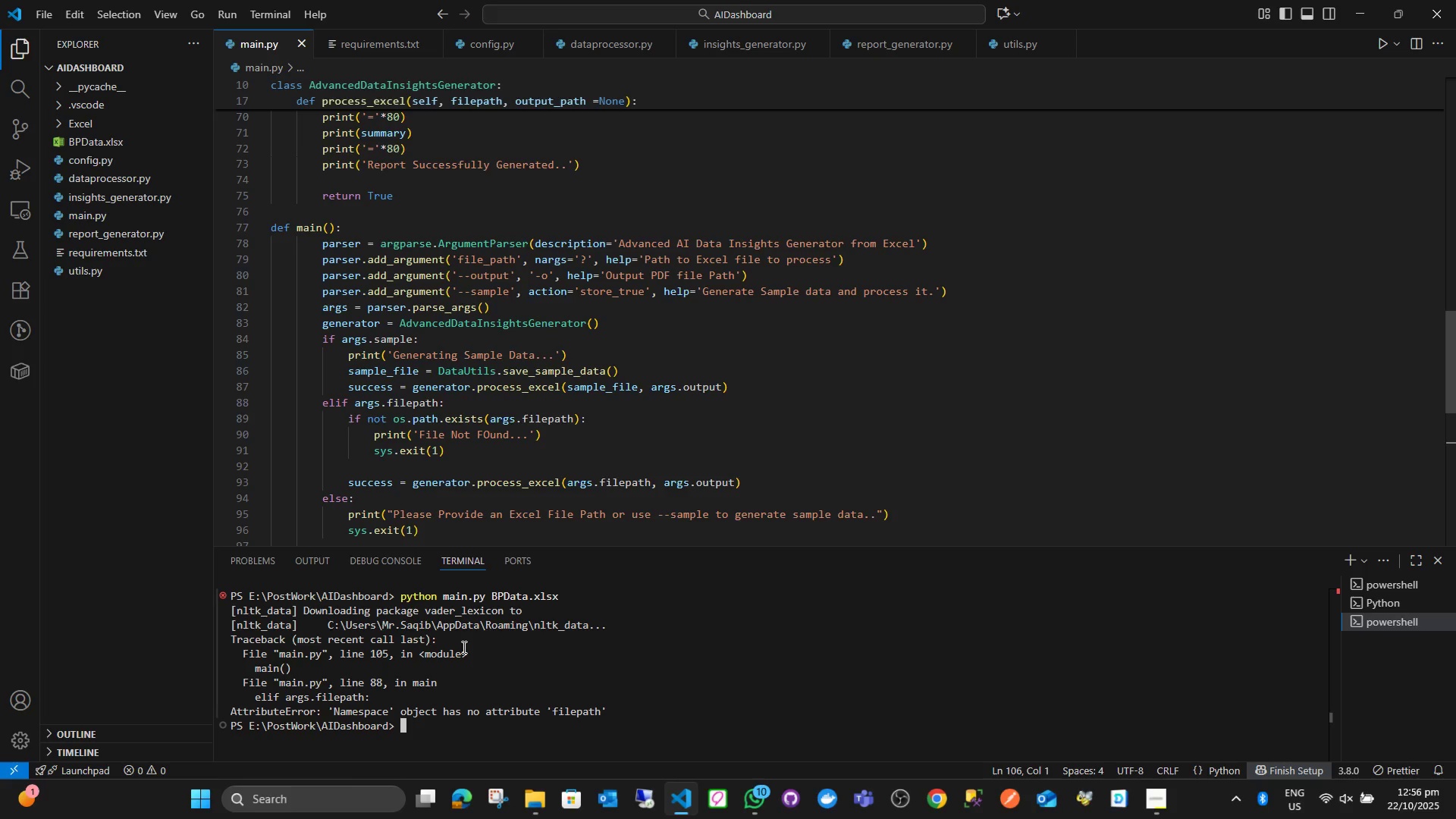 
wait(29.17)
 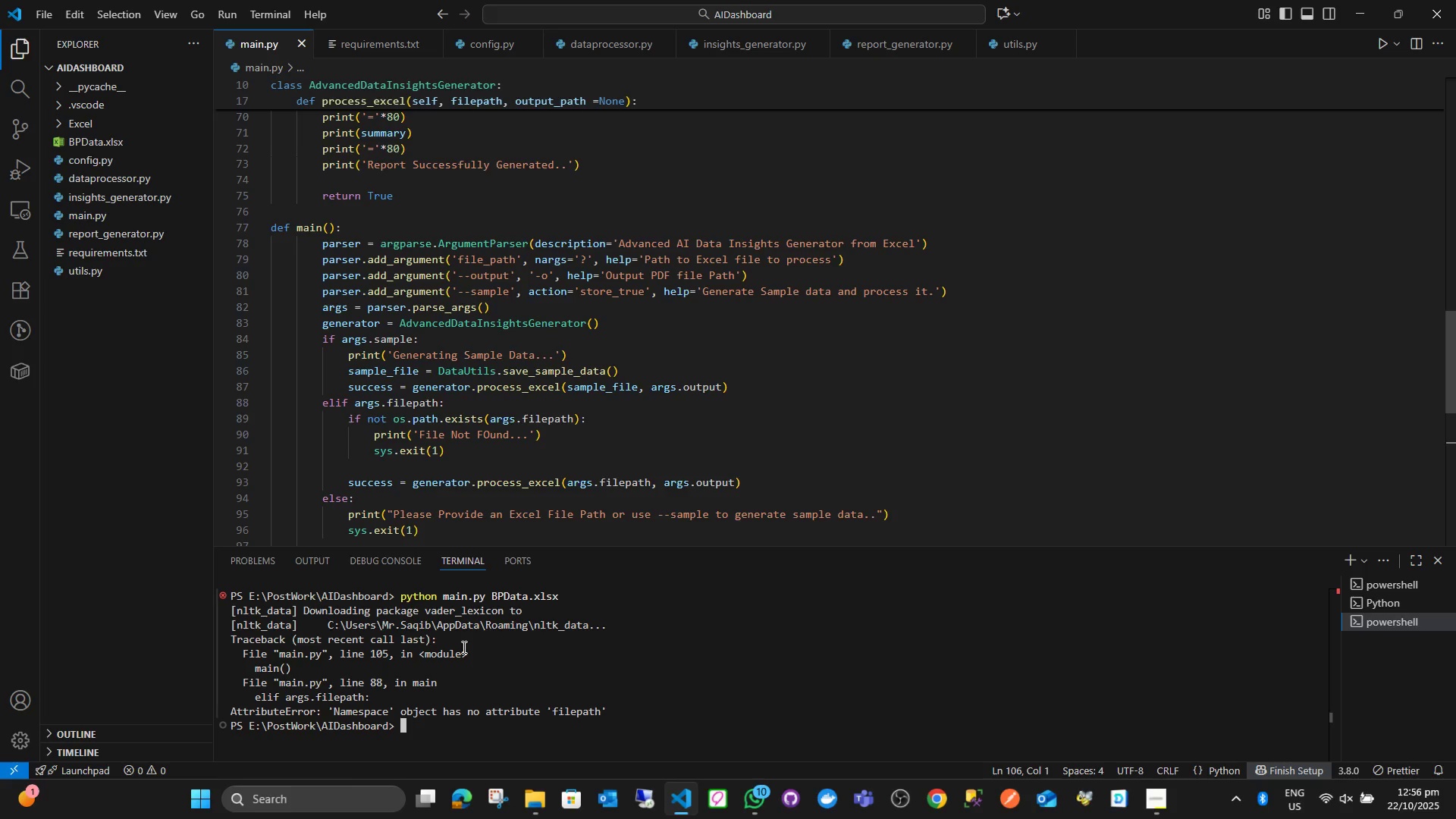 
scroll: coordinate [554, 643], scroll_direction: up, amount: 1.0
 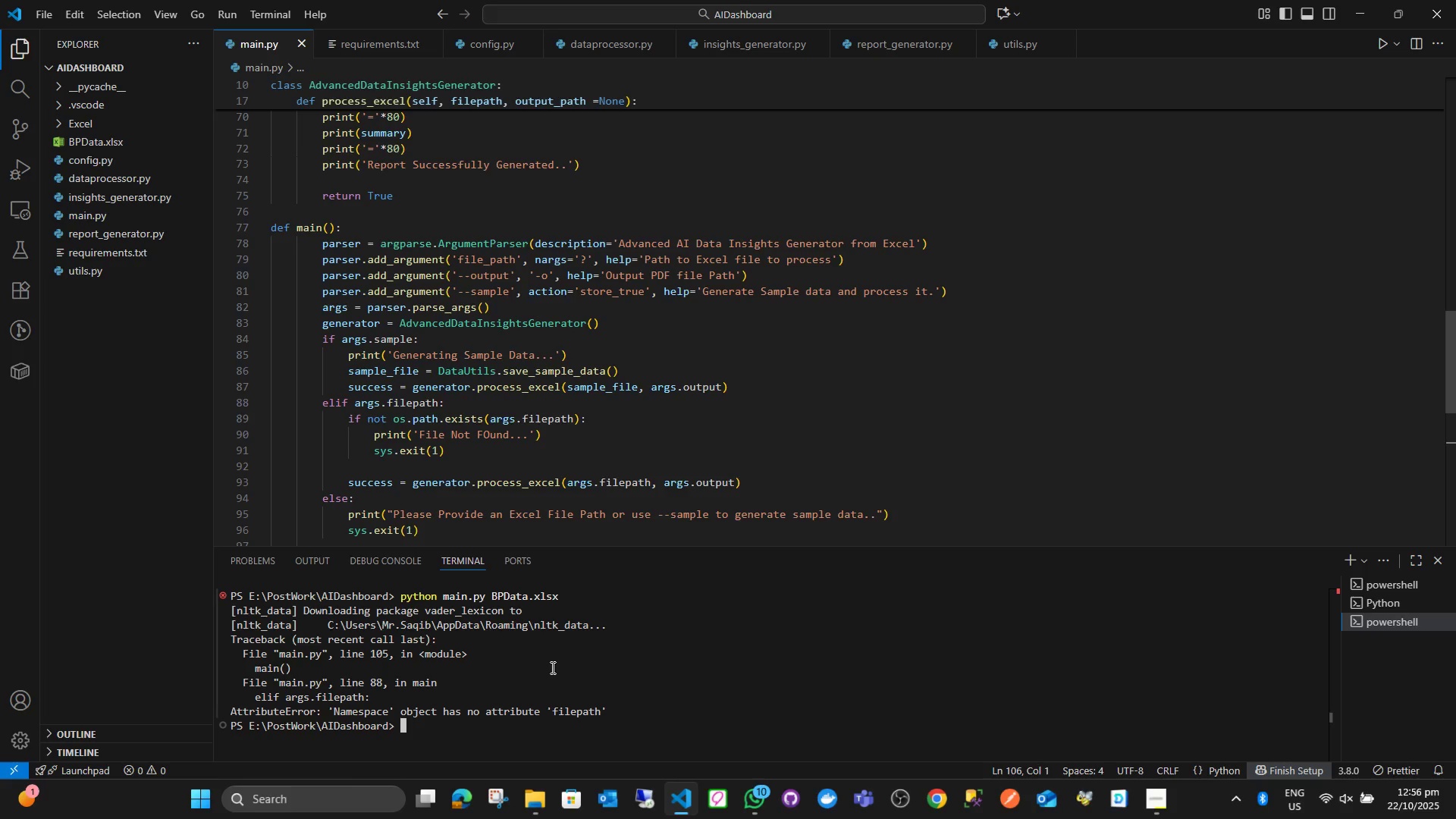 
scroll: coordinate [551, 667], scroll_direction: down, amount: 2.0
 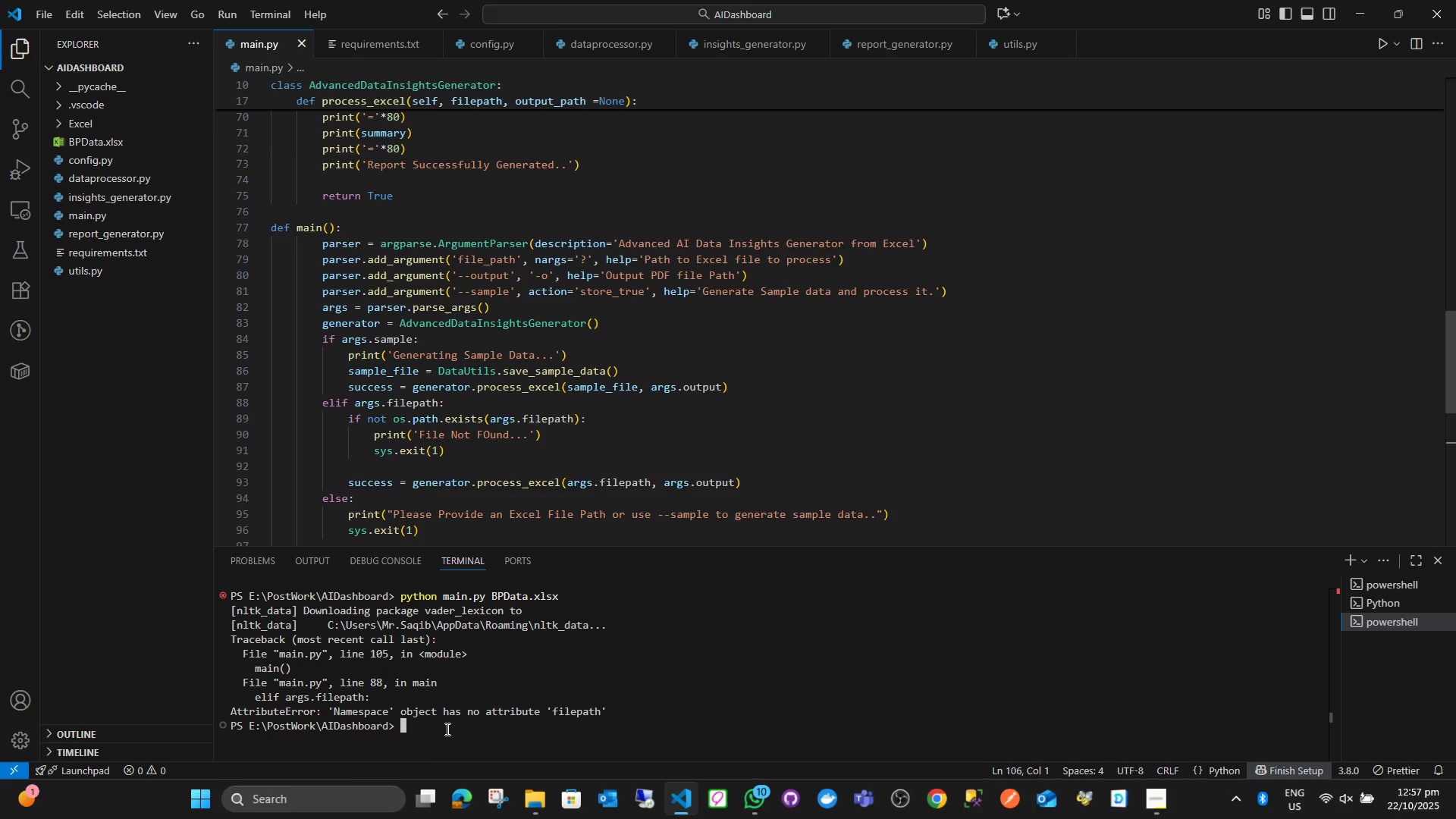 
wait(17.98)
 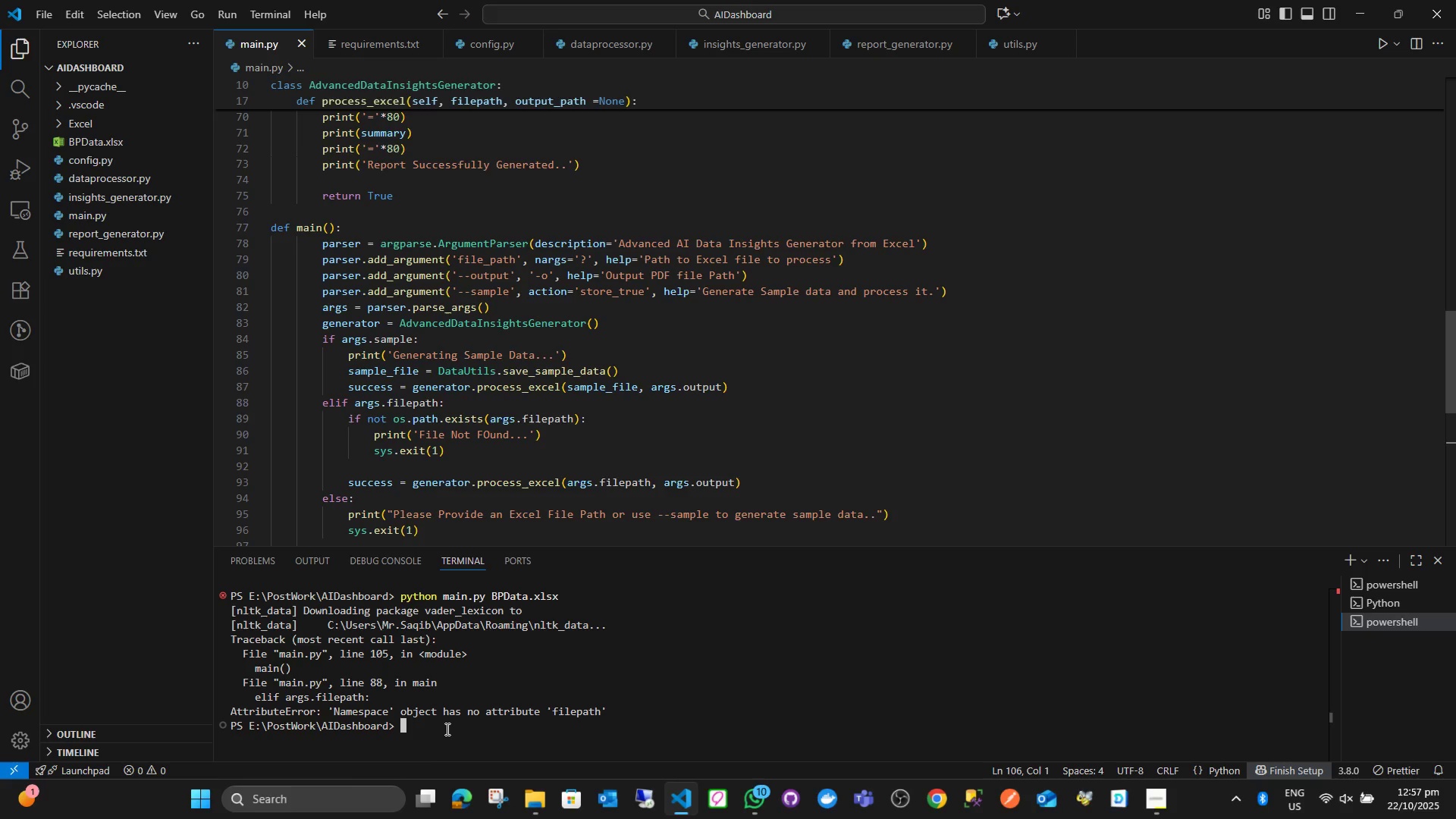 
left_click([521, 464])
 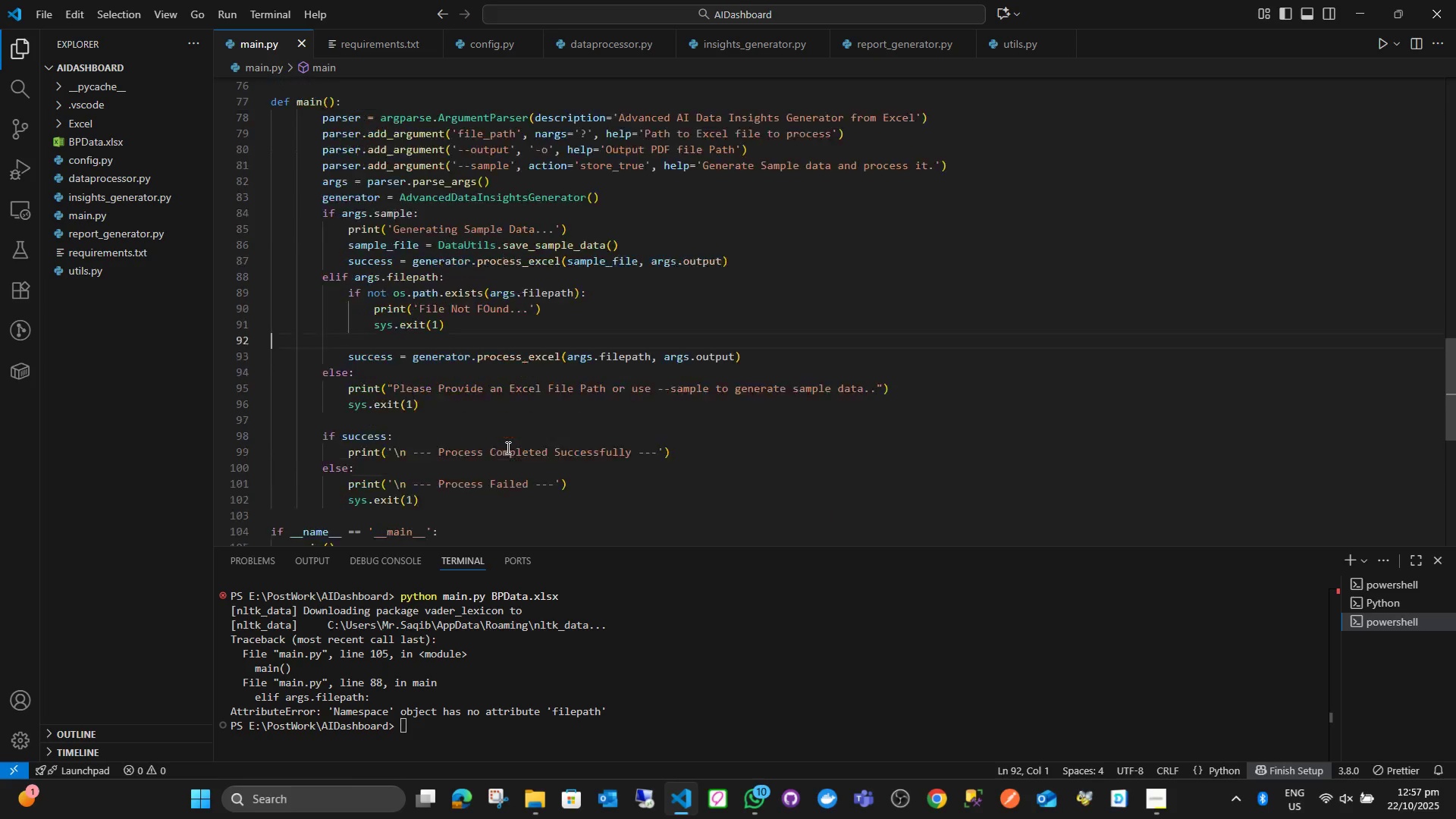 
scroll: coordinate [507, 447], scroll_direction: down, amount: 5.0
 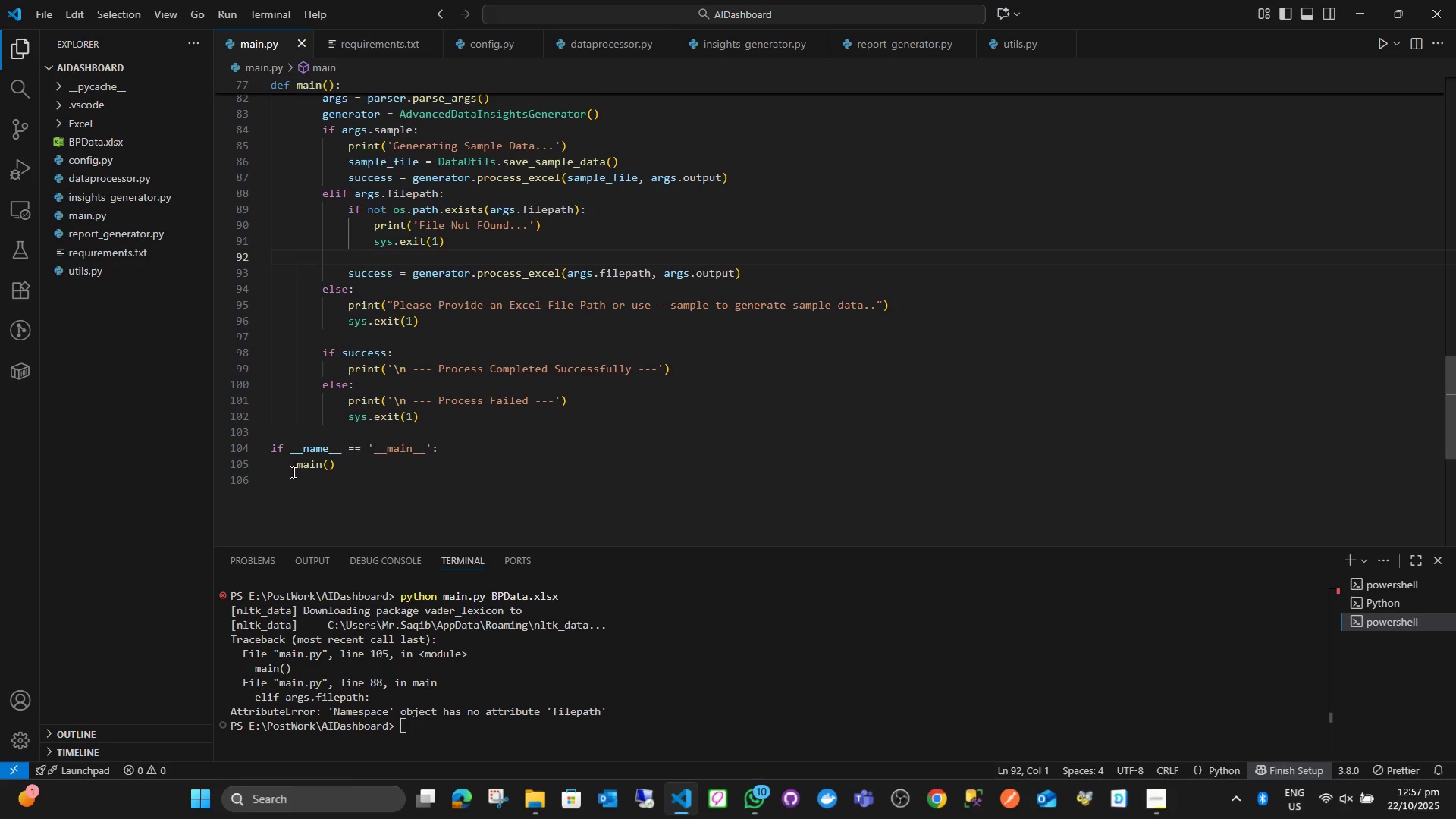 
left_click([293, 469])
 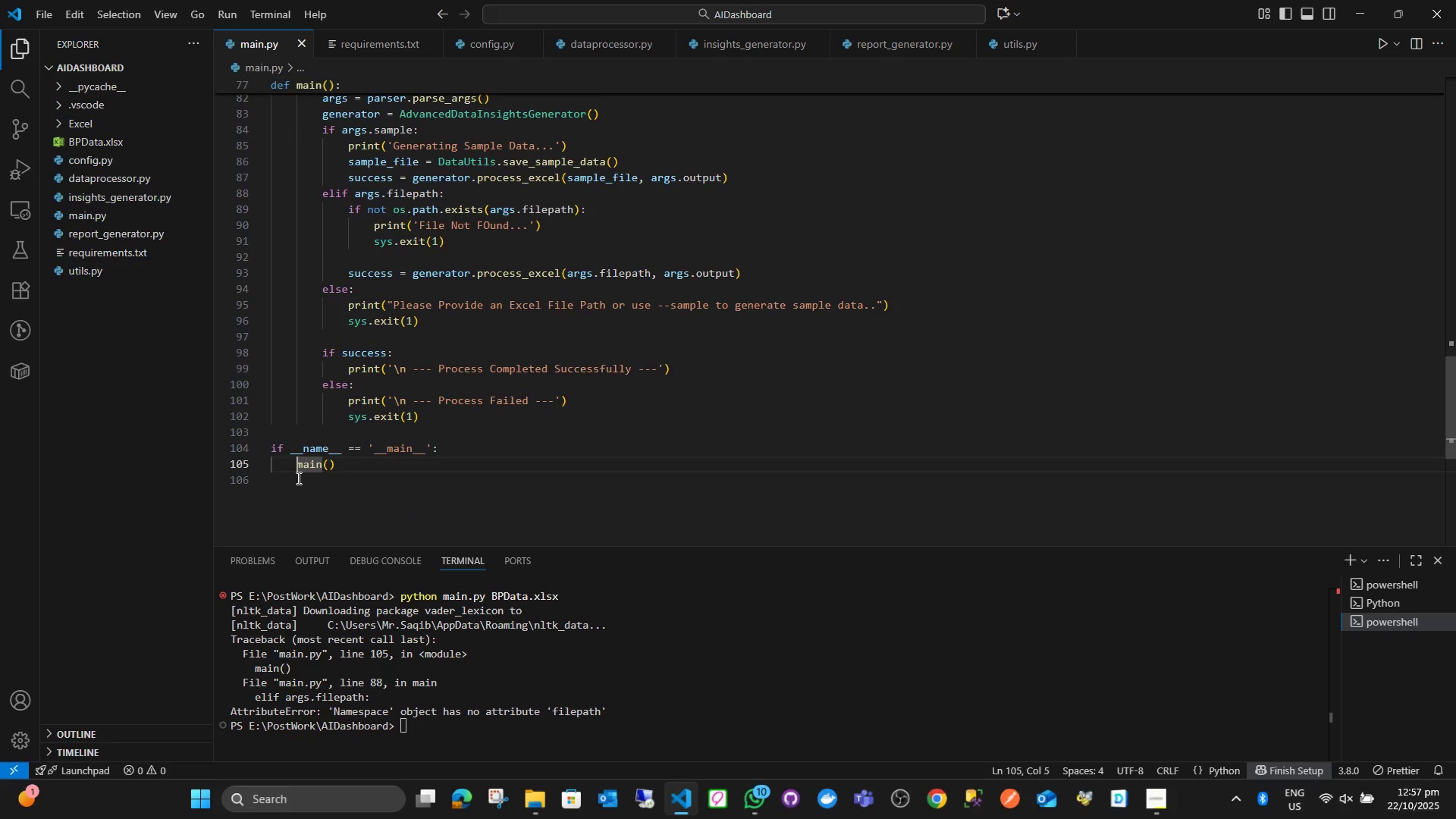 
key(Backspace)
 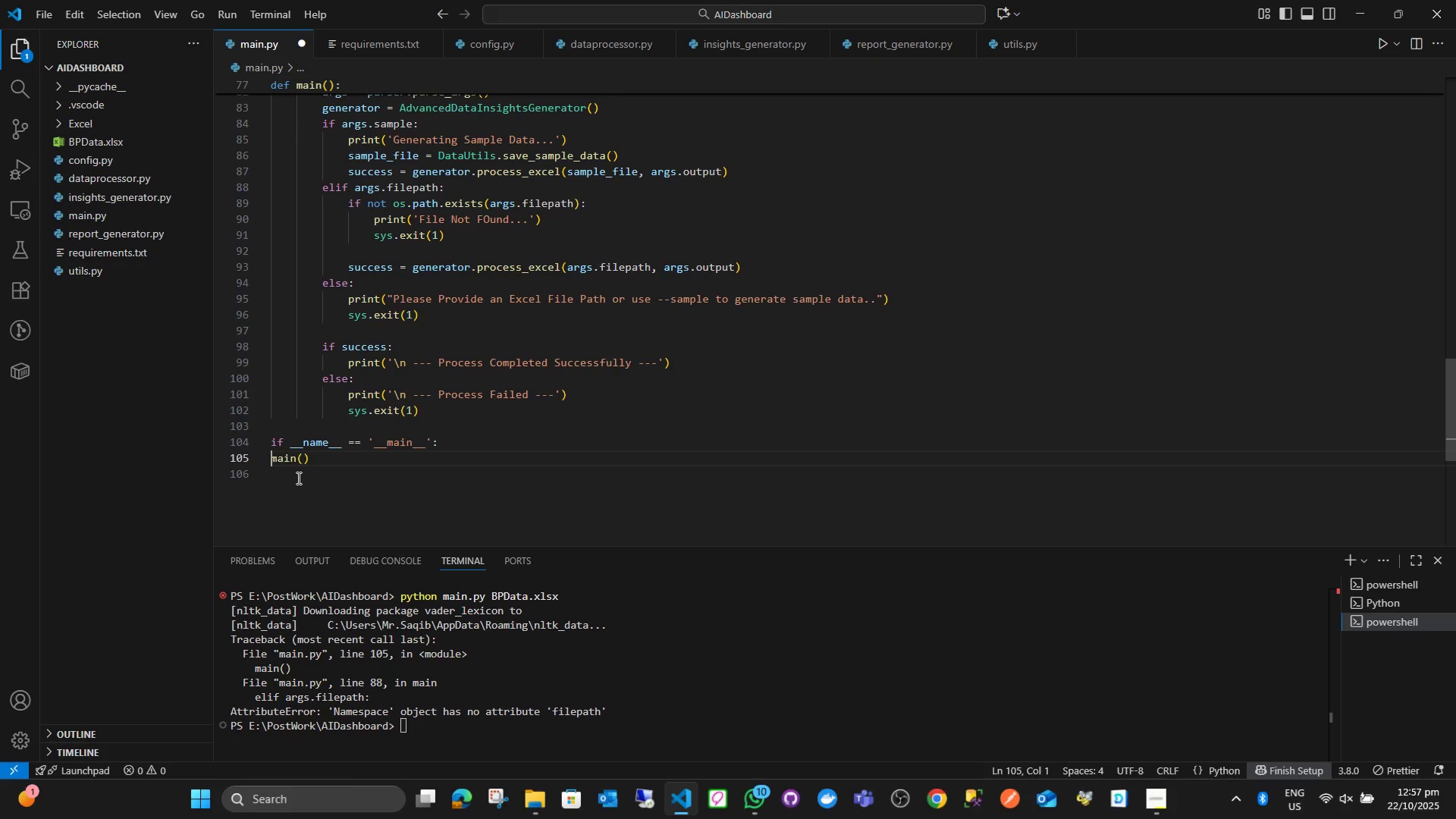 
key(Backspace)
 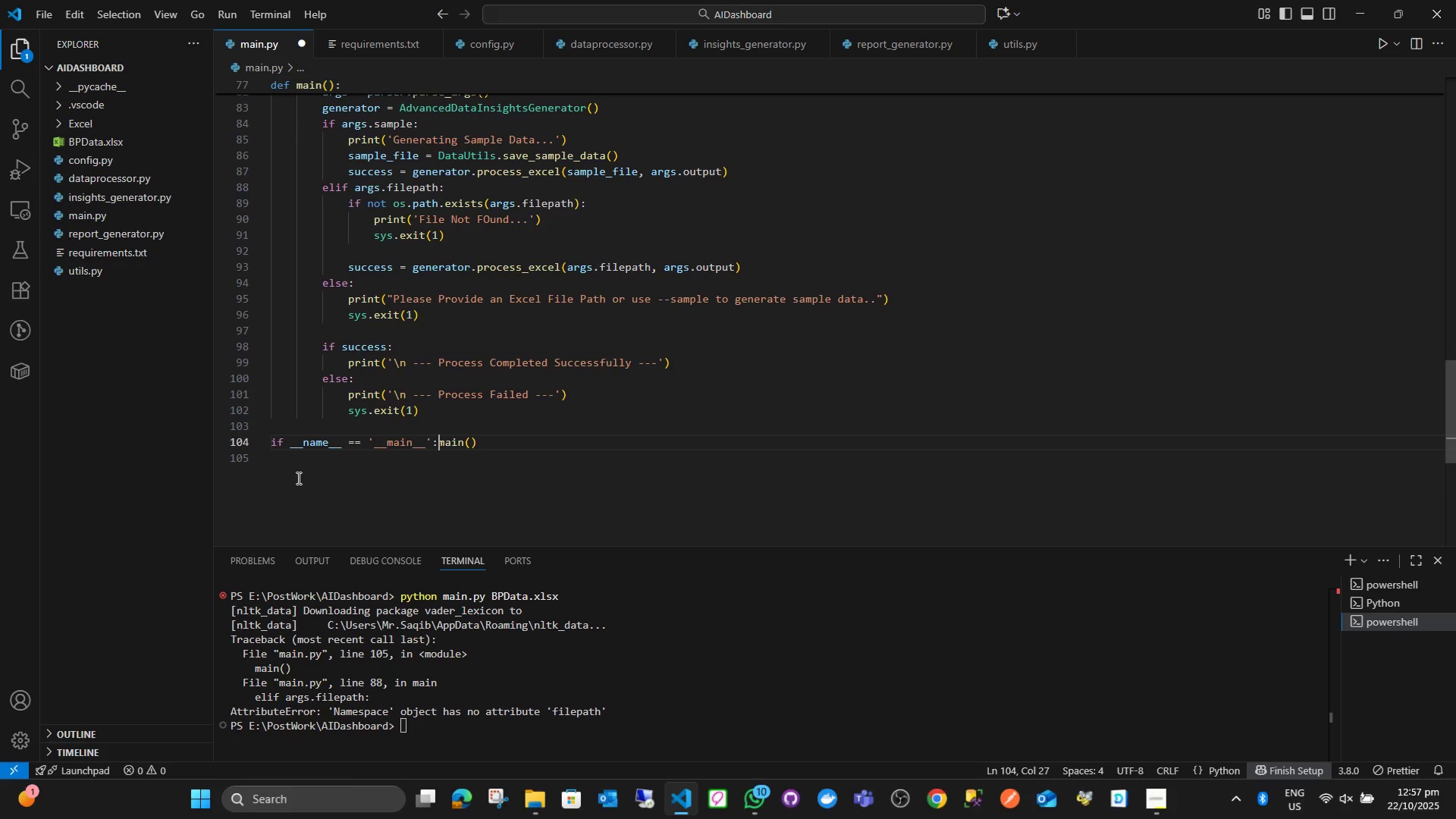 
key(Enter)
 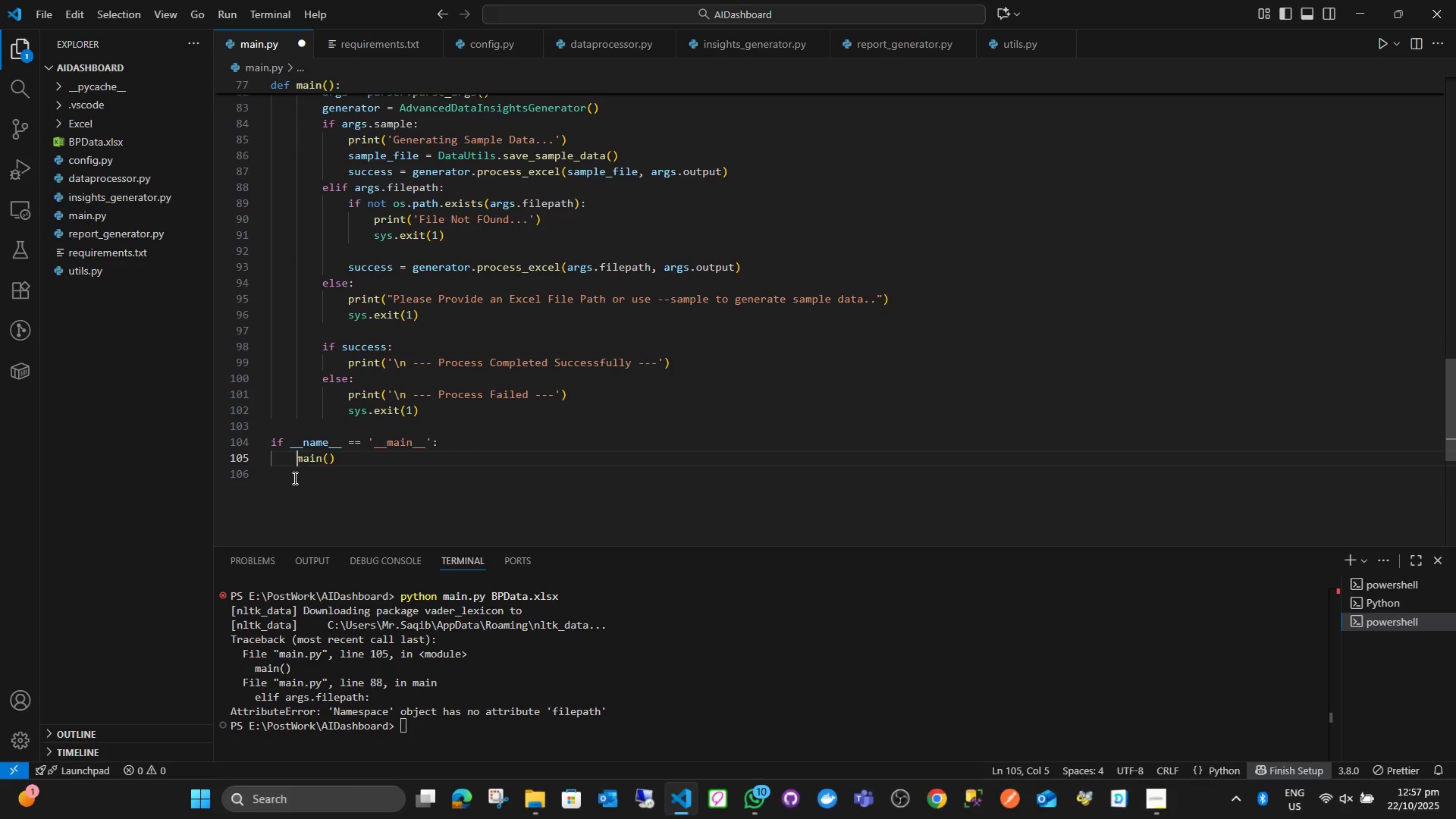 
scroll: coordinate [375, 466], scroll_direction: up, amount: 2.0
 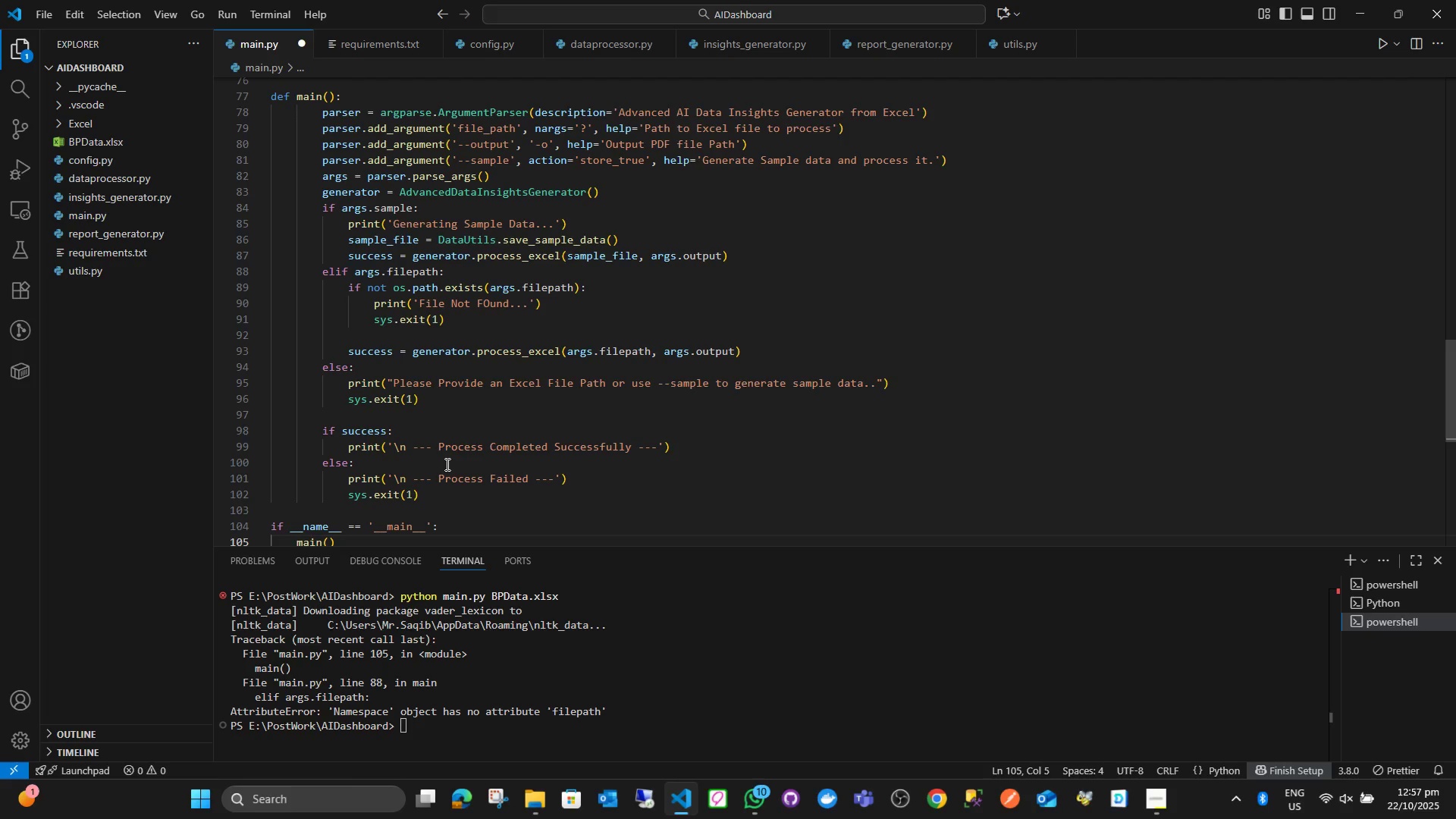 
key(Control+ControlLeft)
 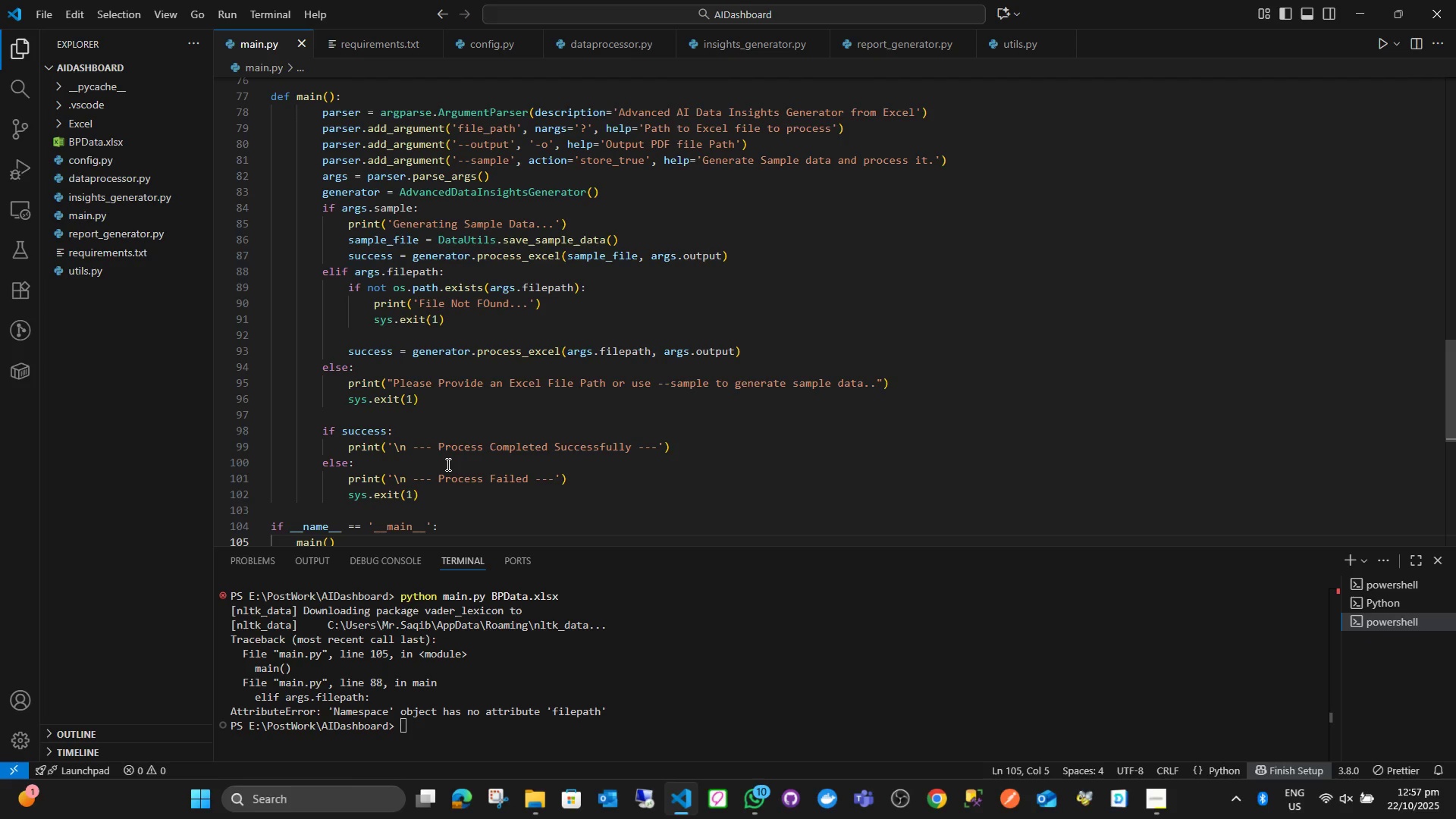 
key(Control+S)
 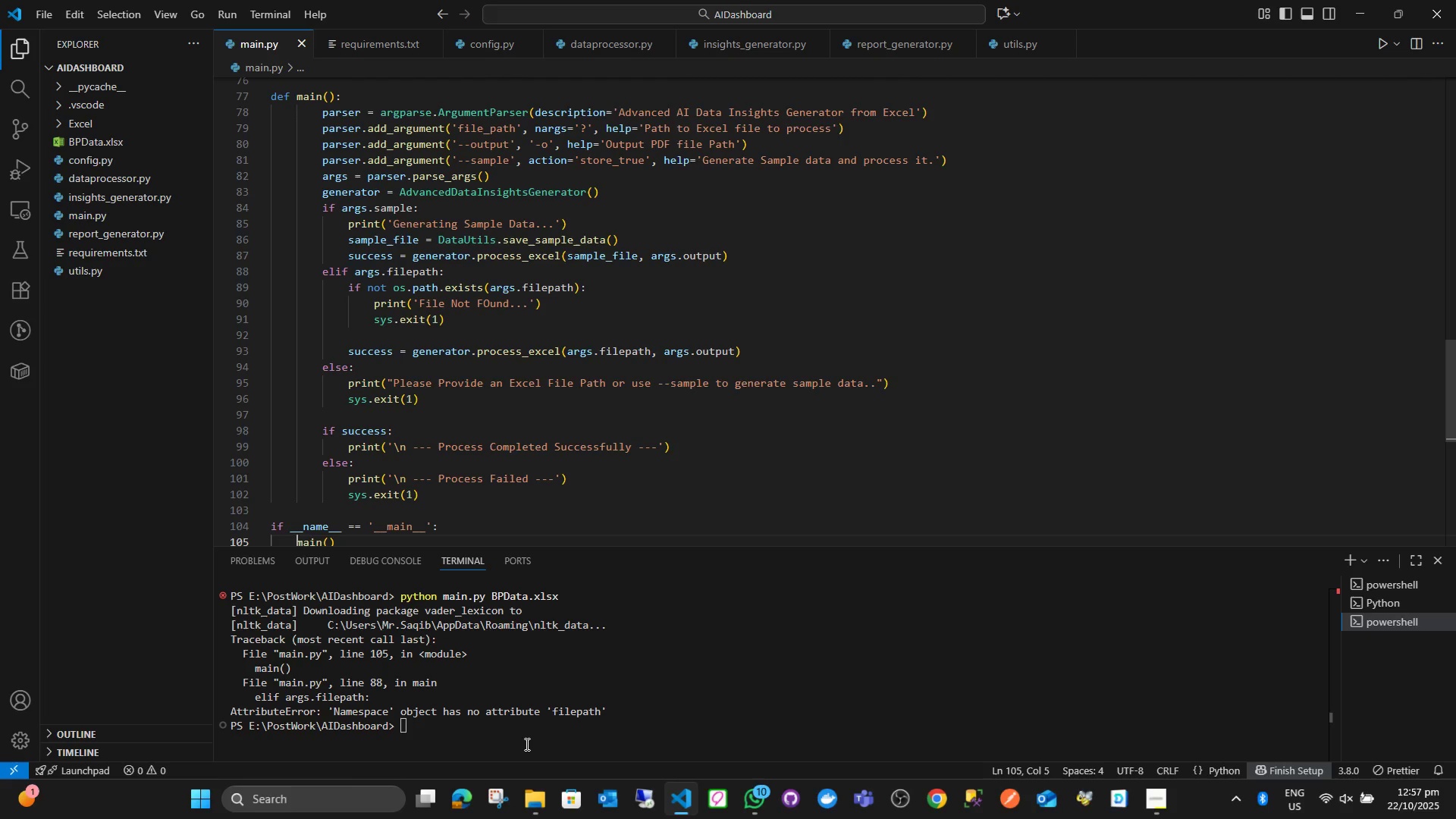 
left_click([526, 744])
 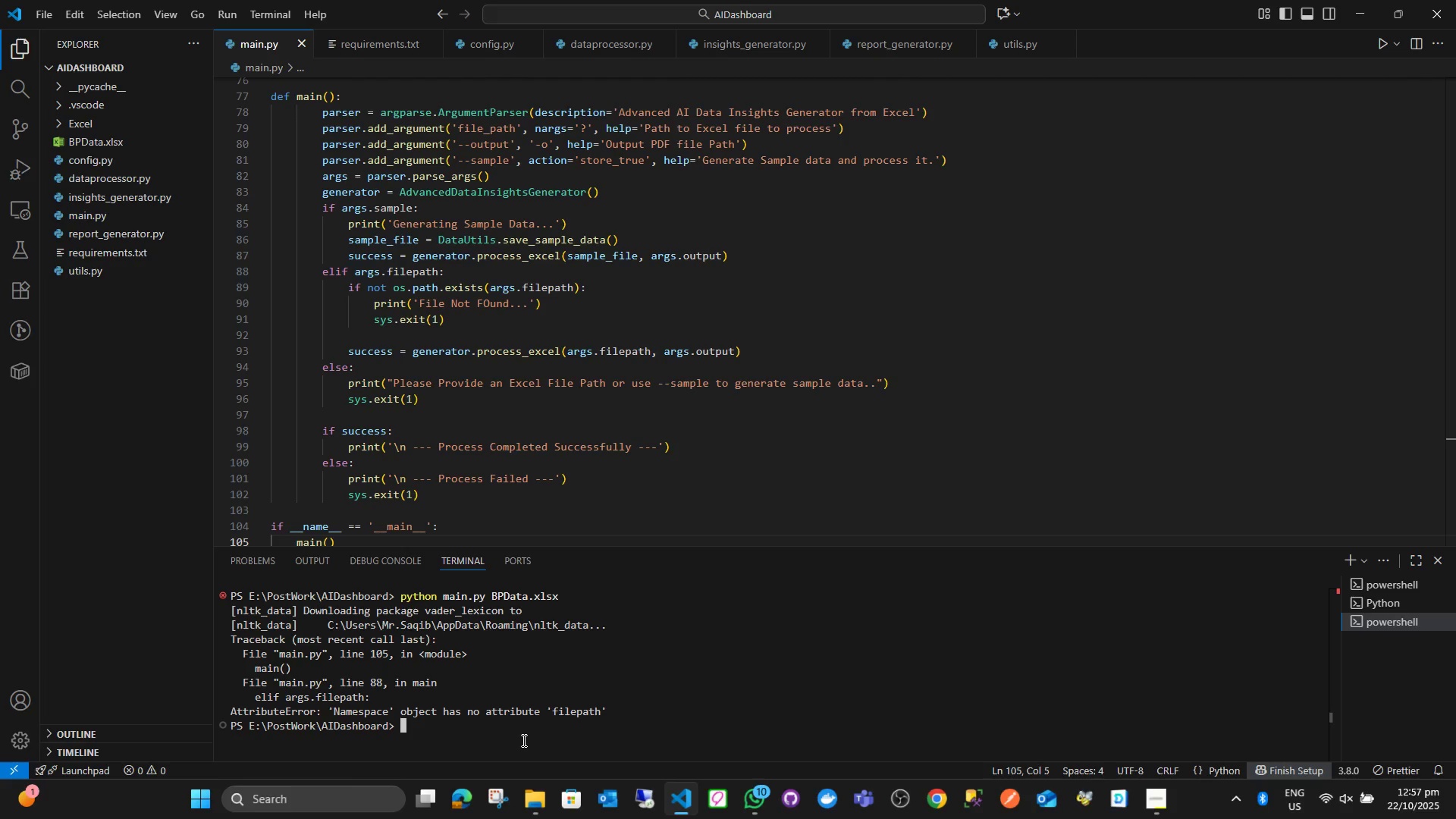 
type(python main.py --sample)
 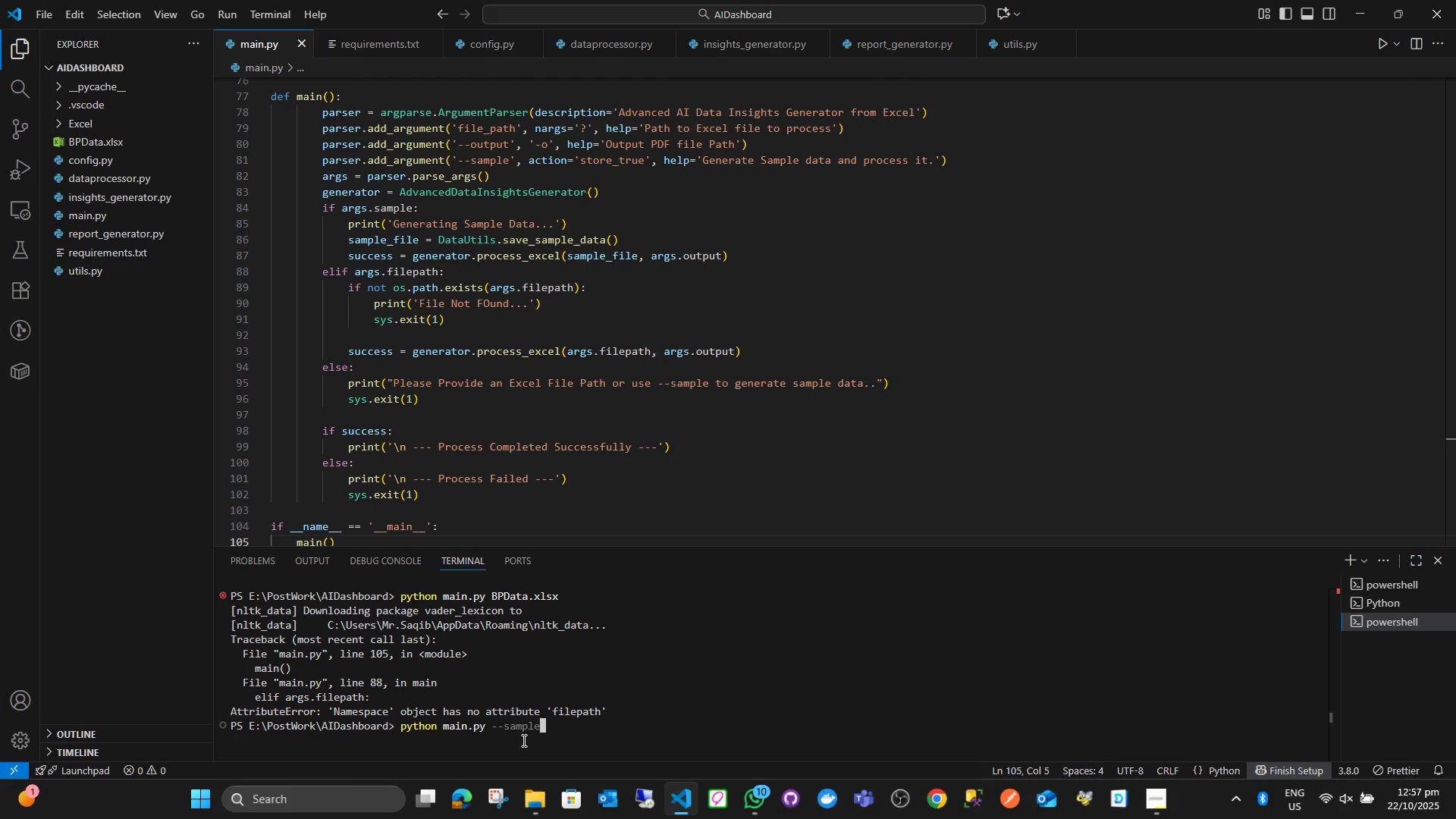 
key(Enter)
 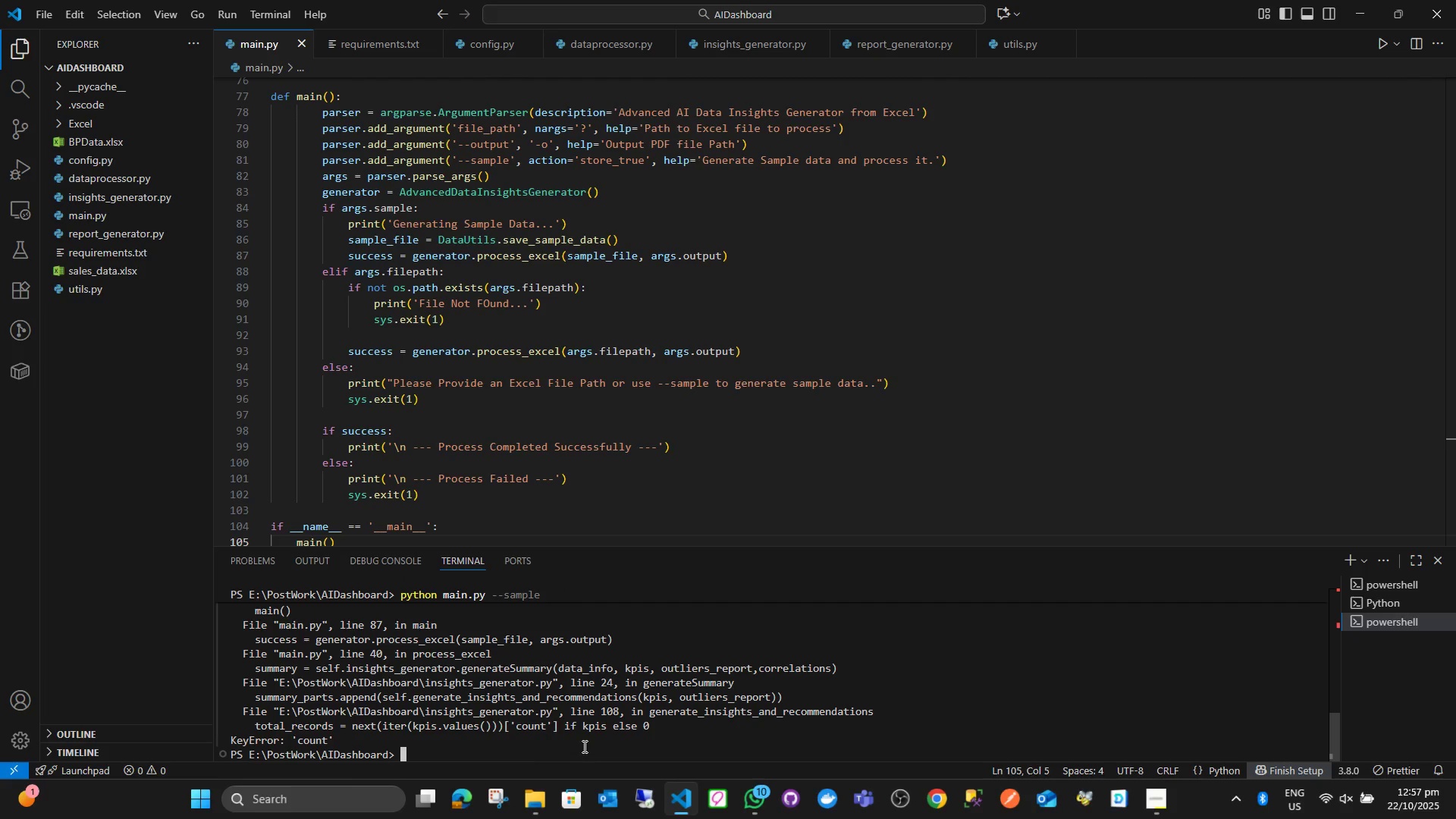 
wait(7.78)
 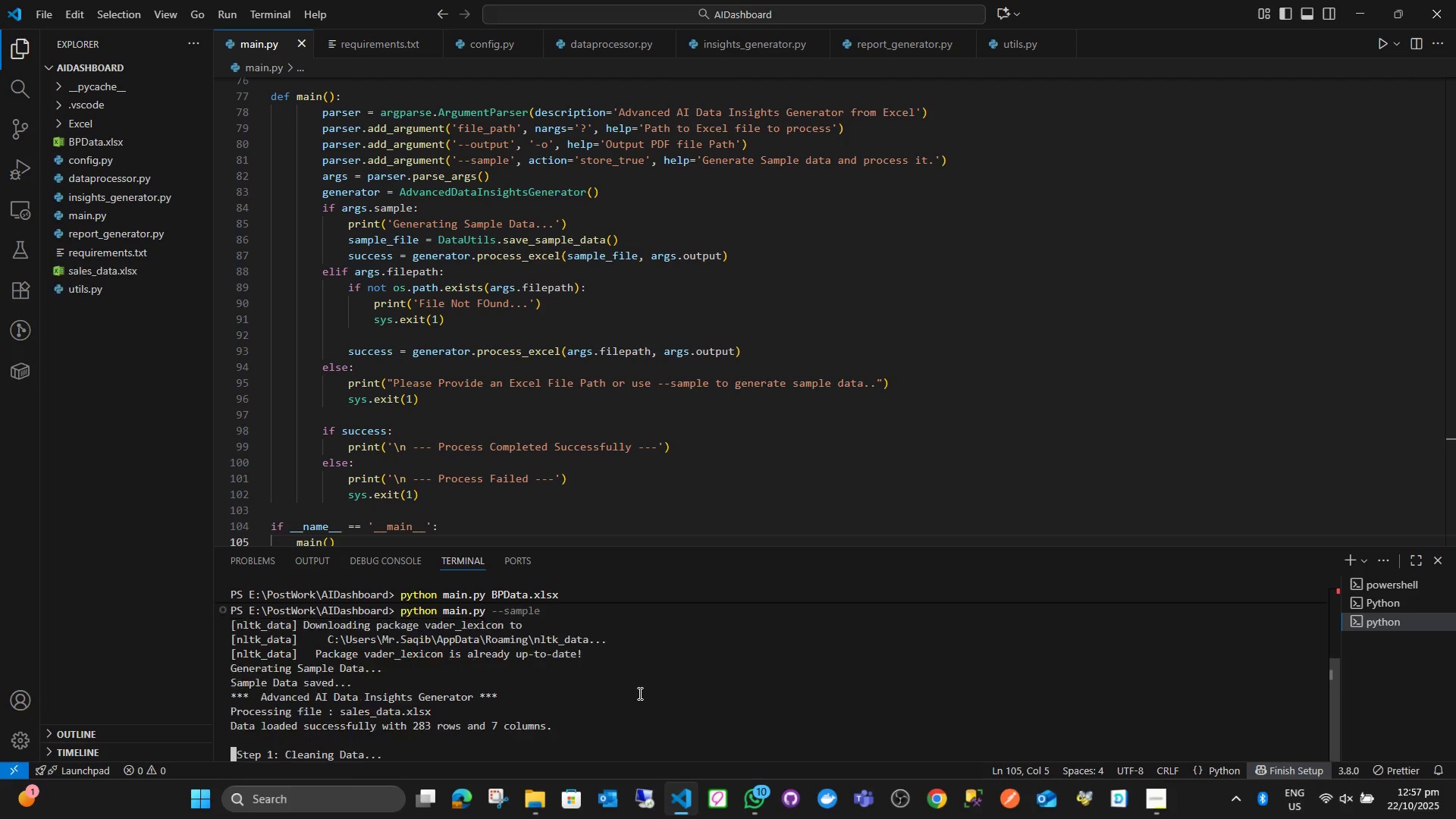 
scroll: coordinate [554, 738], scroll_direction: up, amount: 1.0
 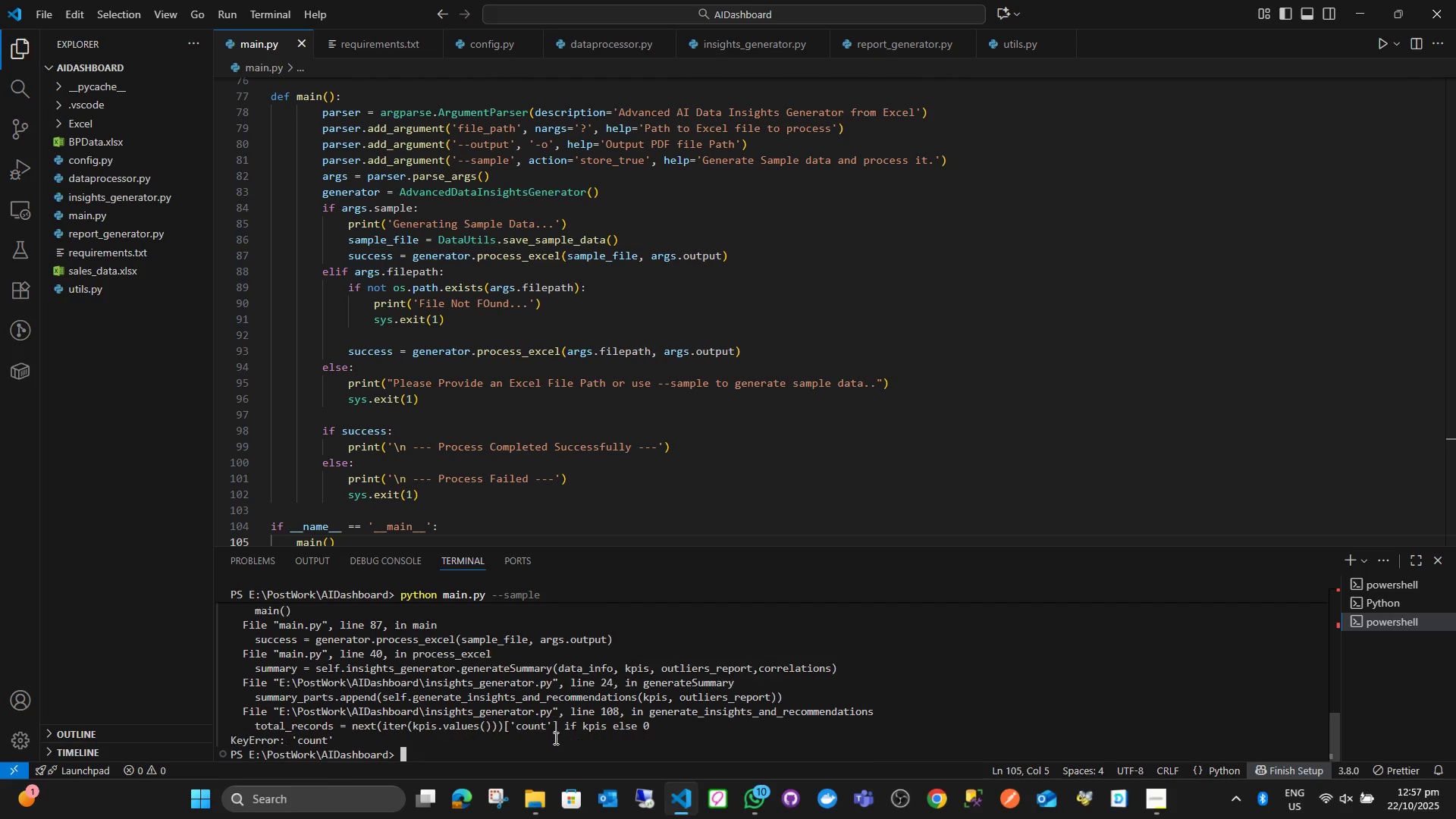 
scroll: coordinate [554, 738], scroll_direction: down, amount: 2.0
 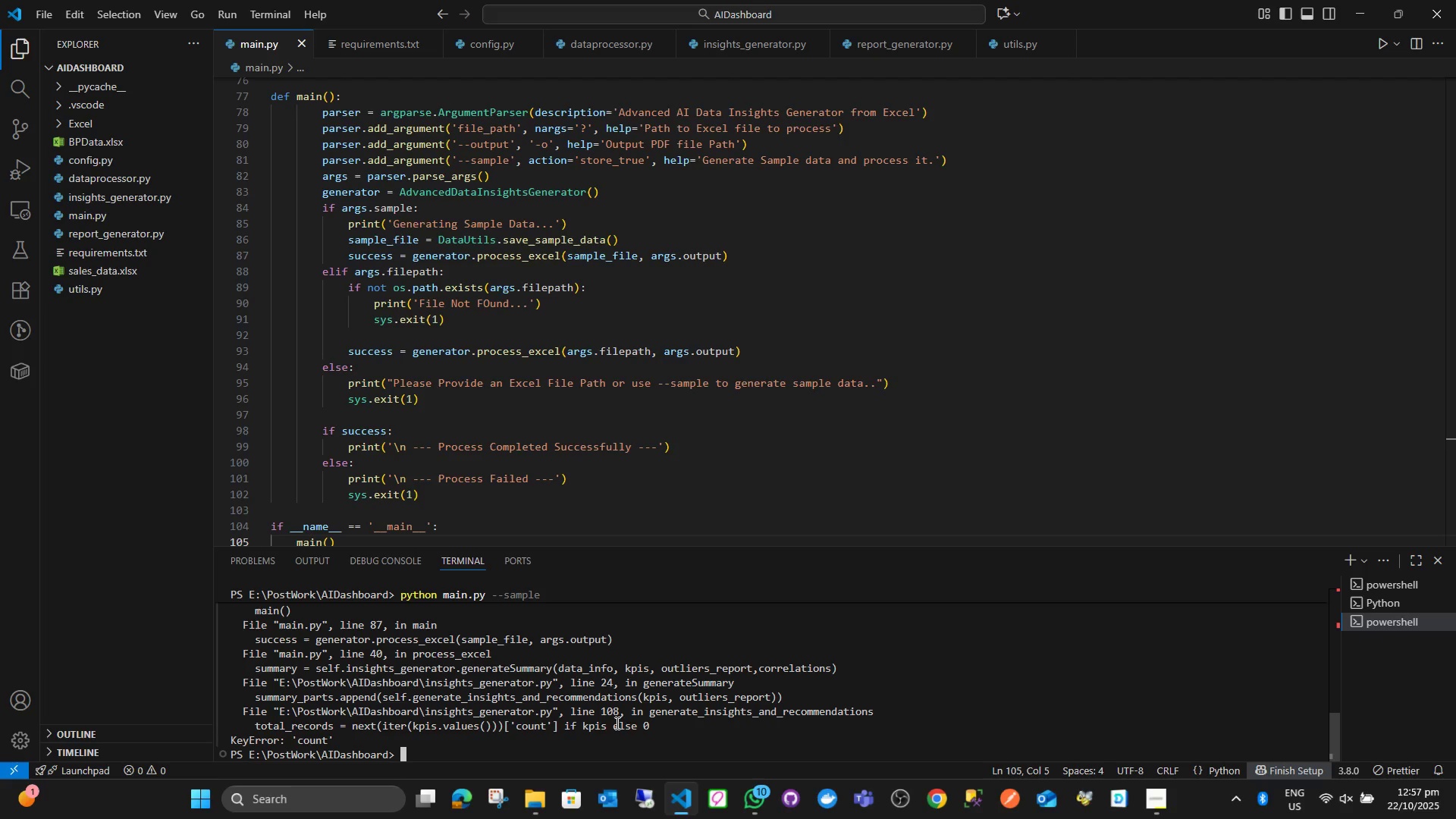 
wait(9.49)
 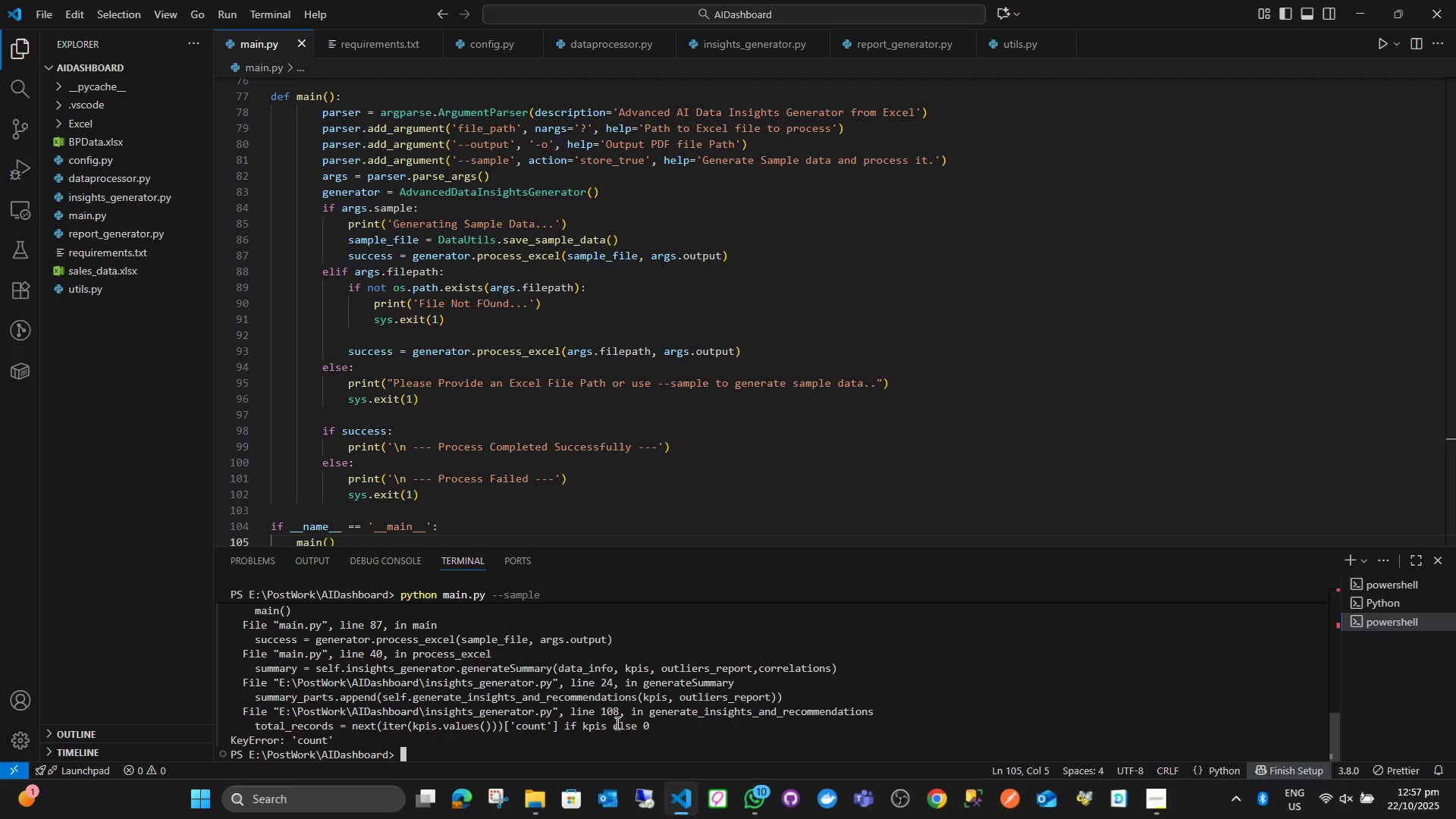 
scroll: coordinate [595, 393], scroll_direction: up, amount: 8.0
 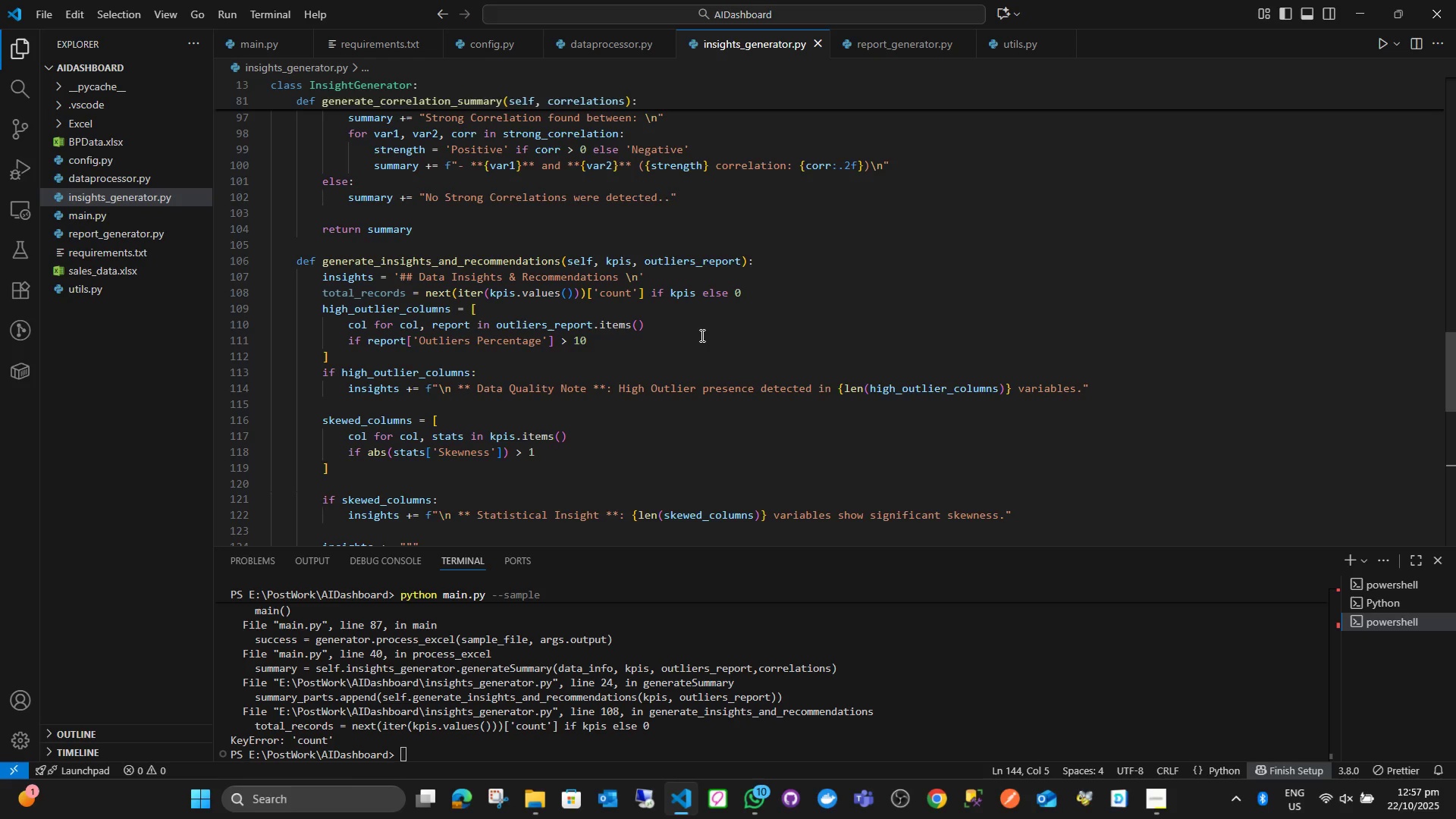 
wait(15.49)
 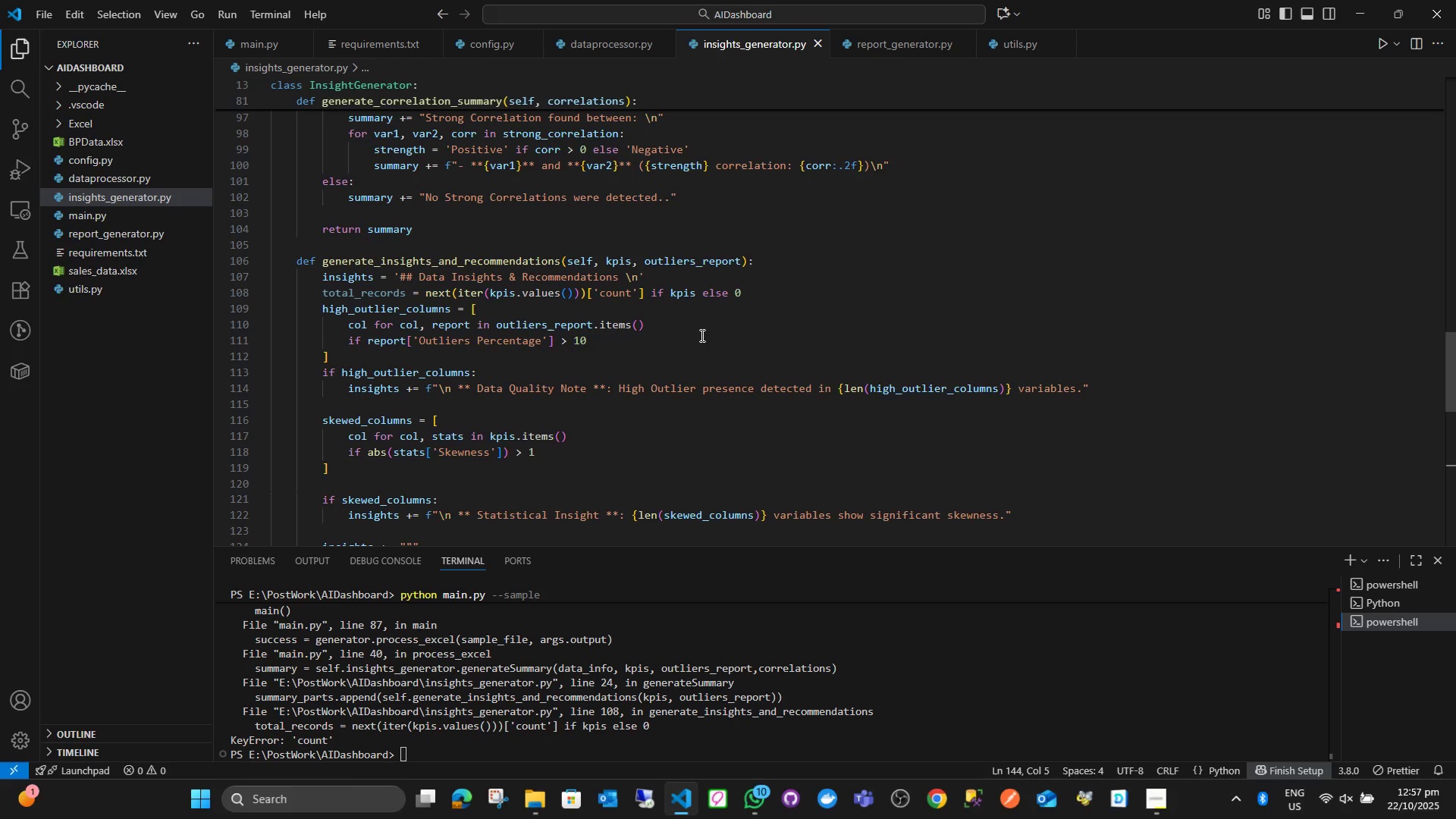 
left_click([320, 298])
 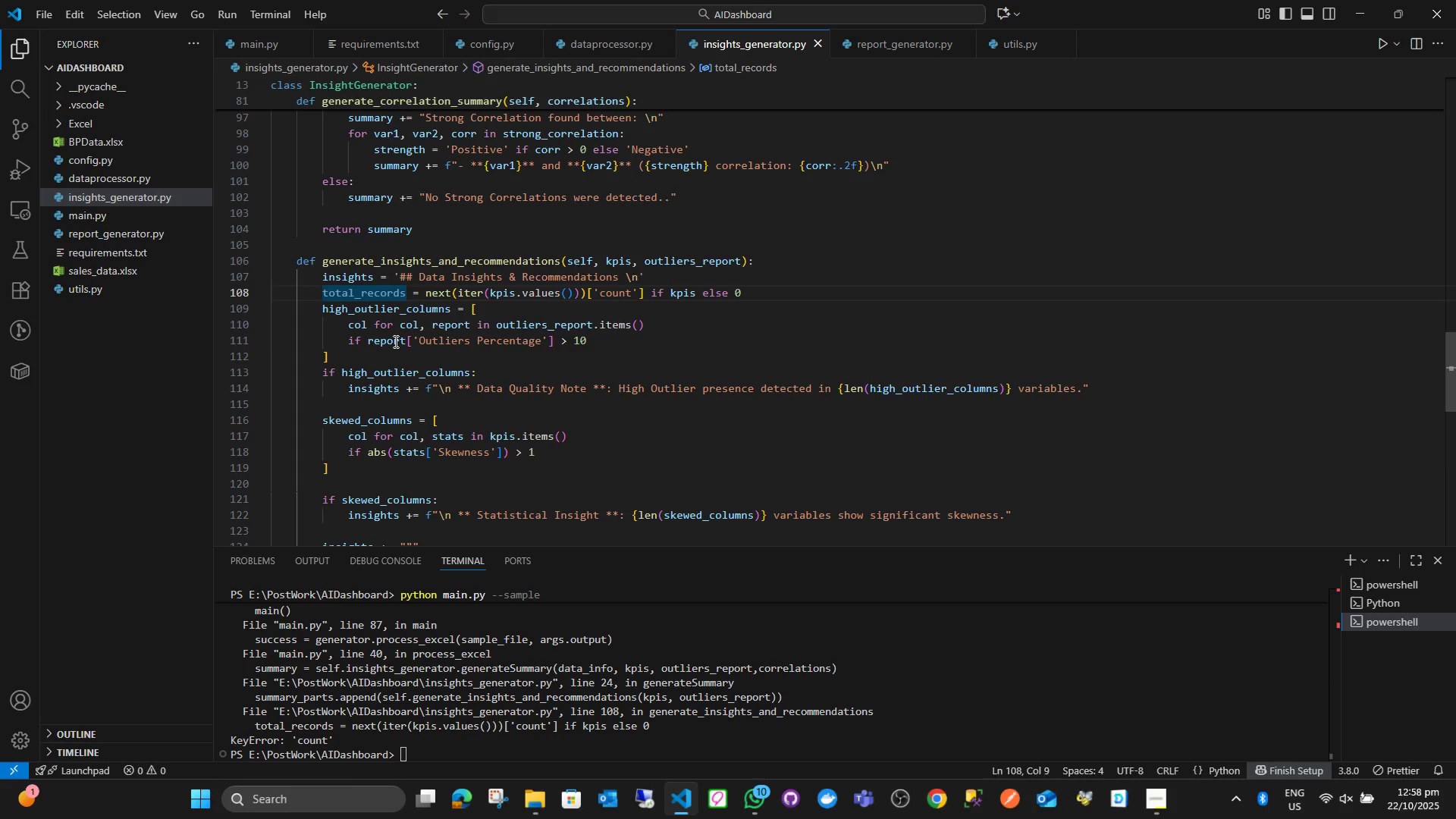 
key(Shift+3)
 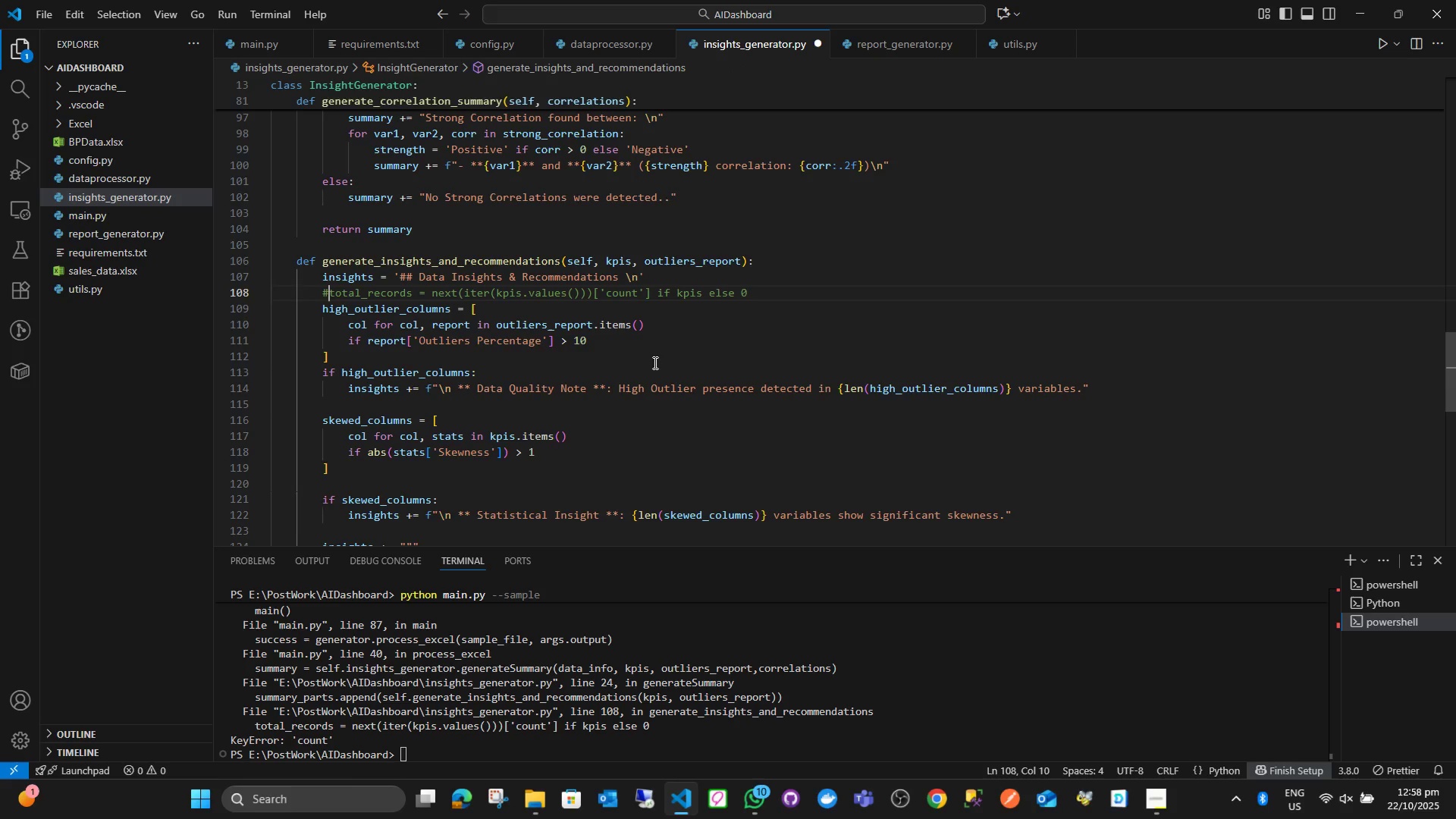 
left_click([654, 362])
 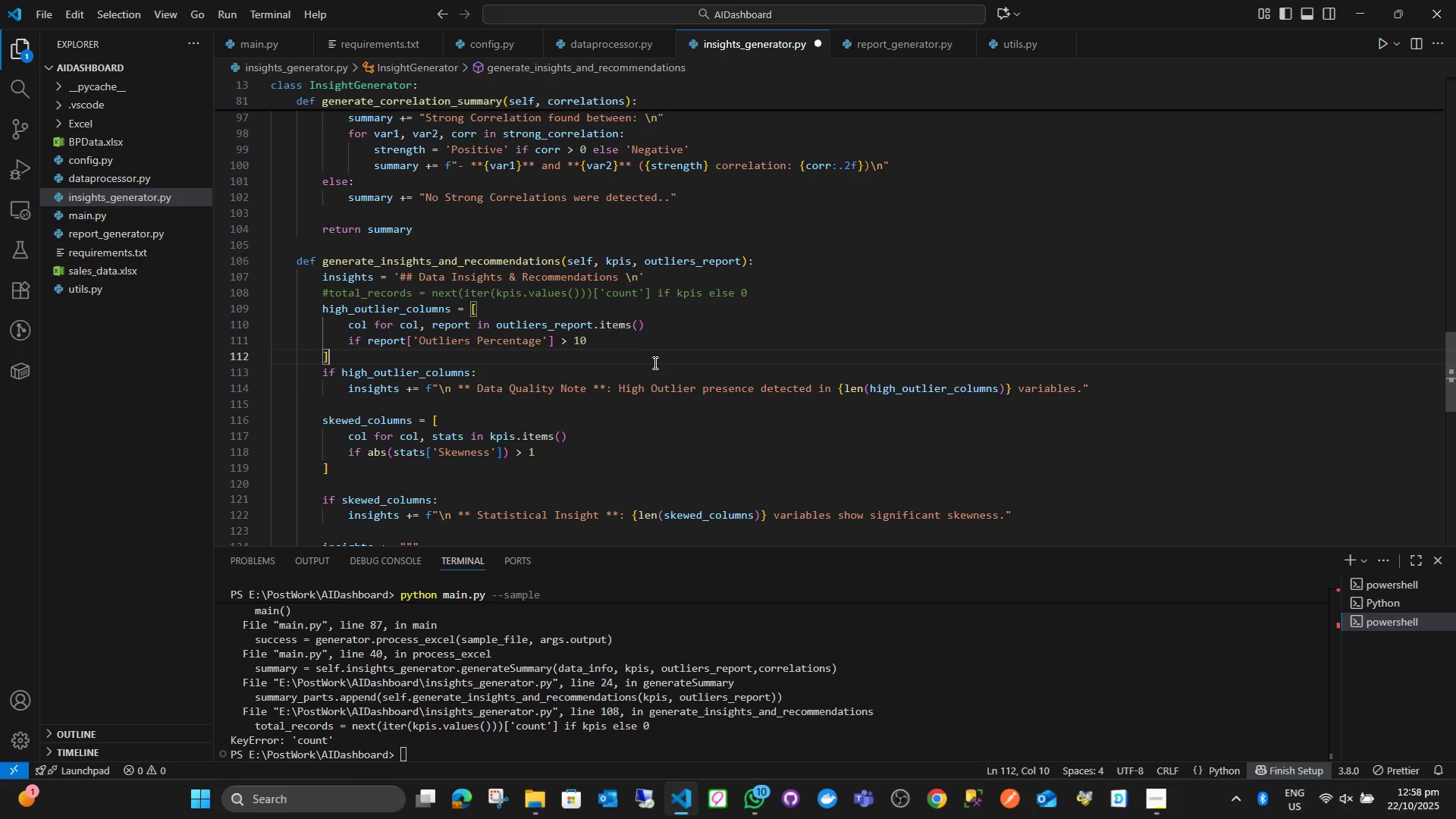 
key(Control+ControlLeft)
 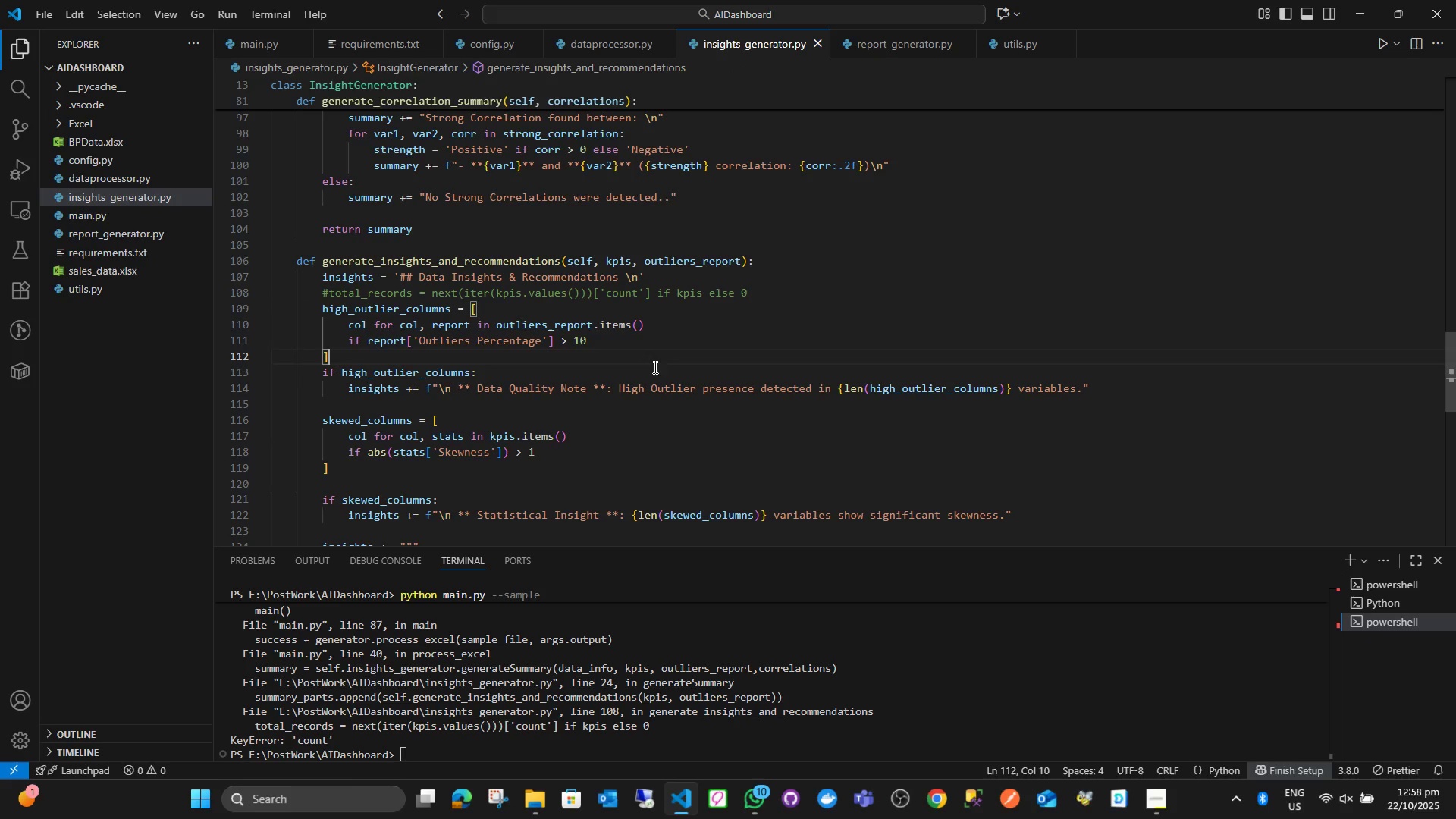 
key(Control+S)
 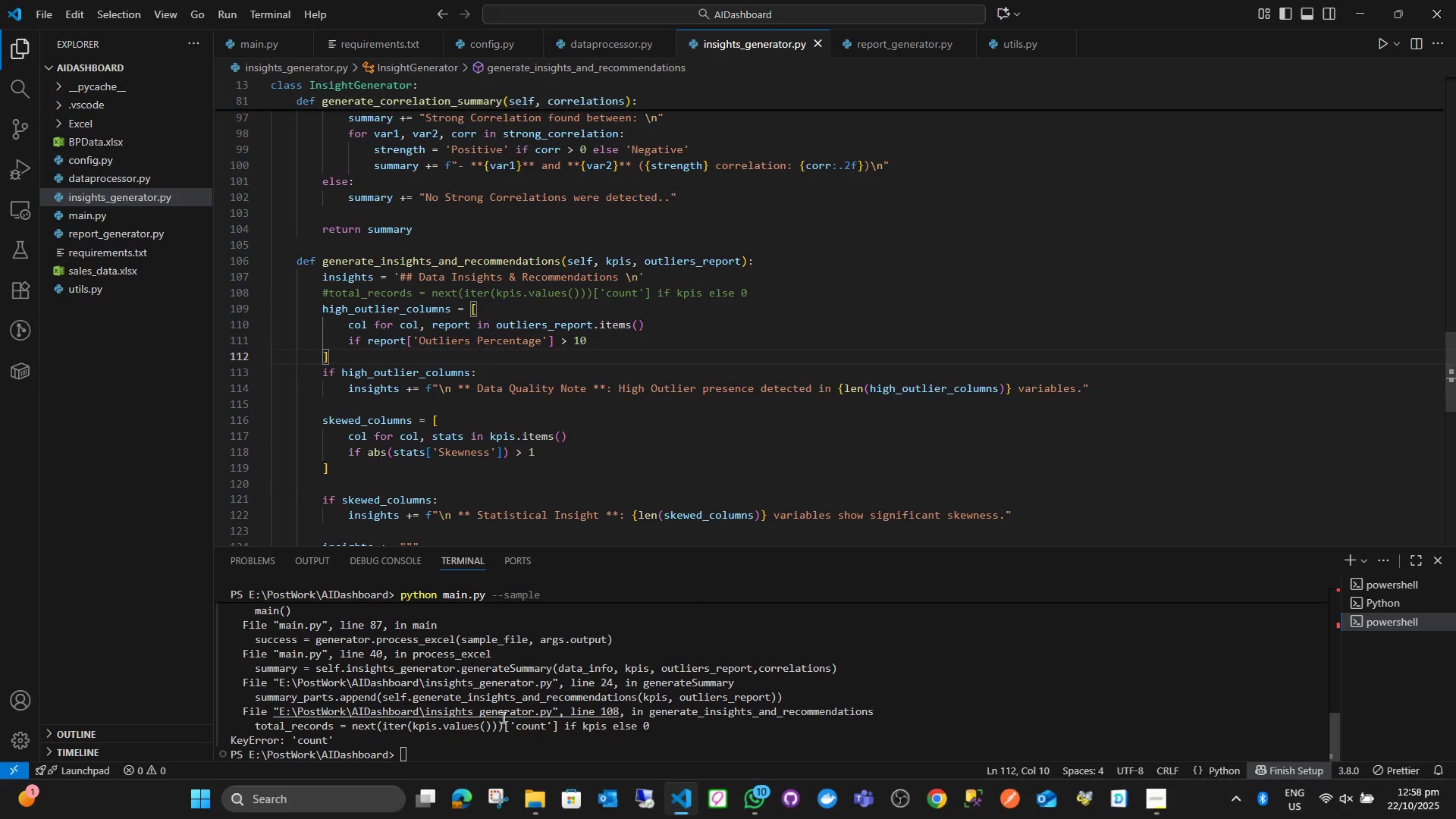 
left_click([502, 717])
 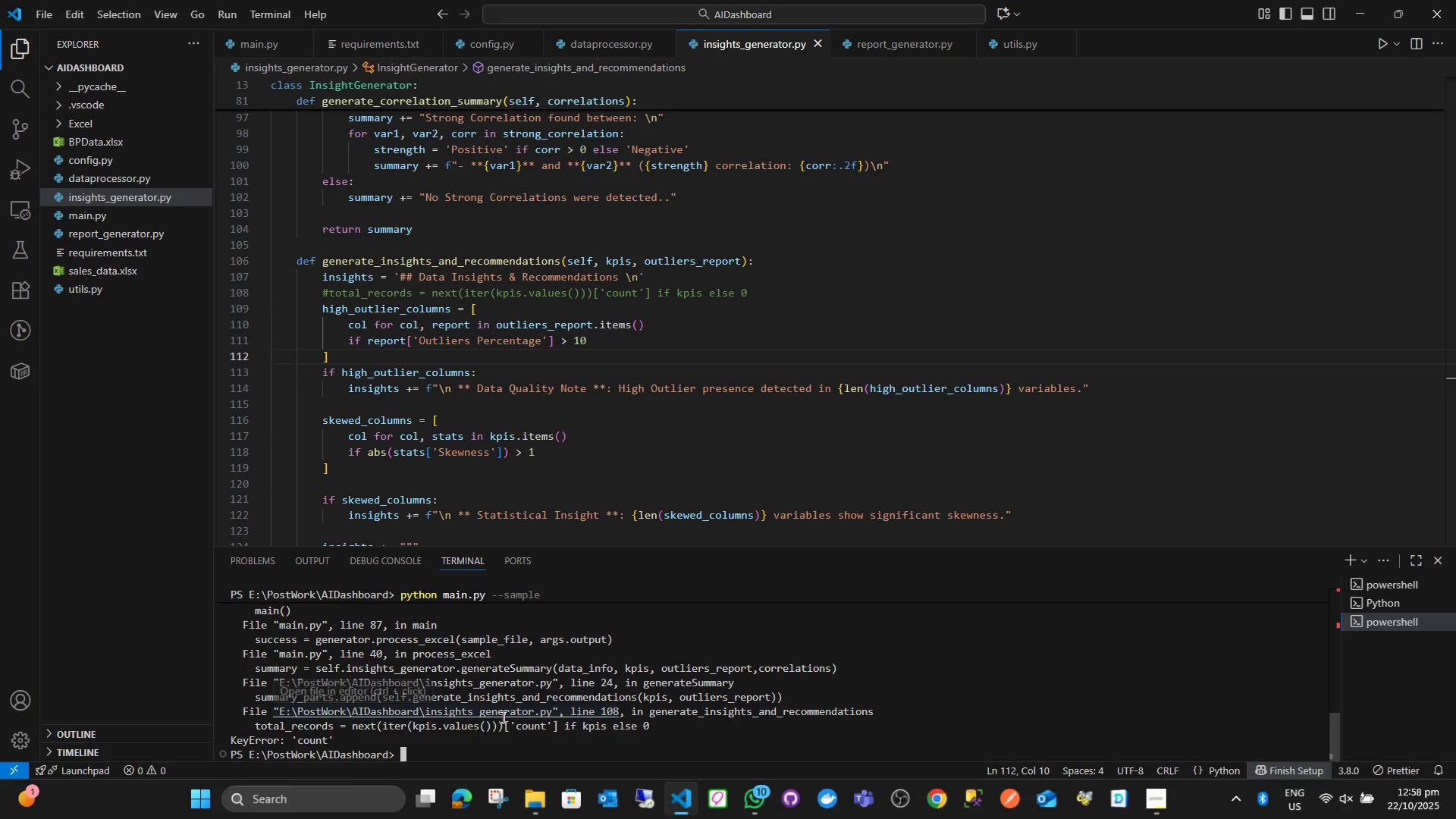 
key(ArrowUp)
 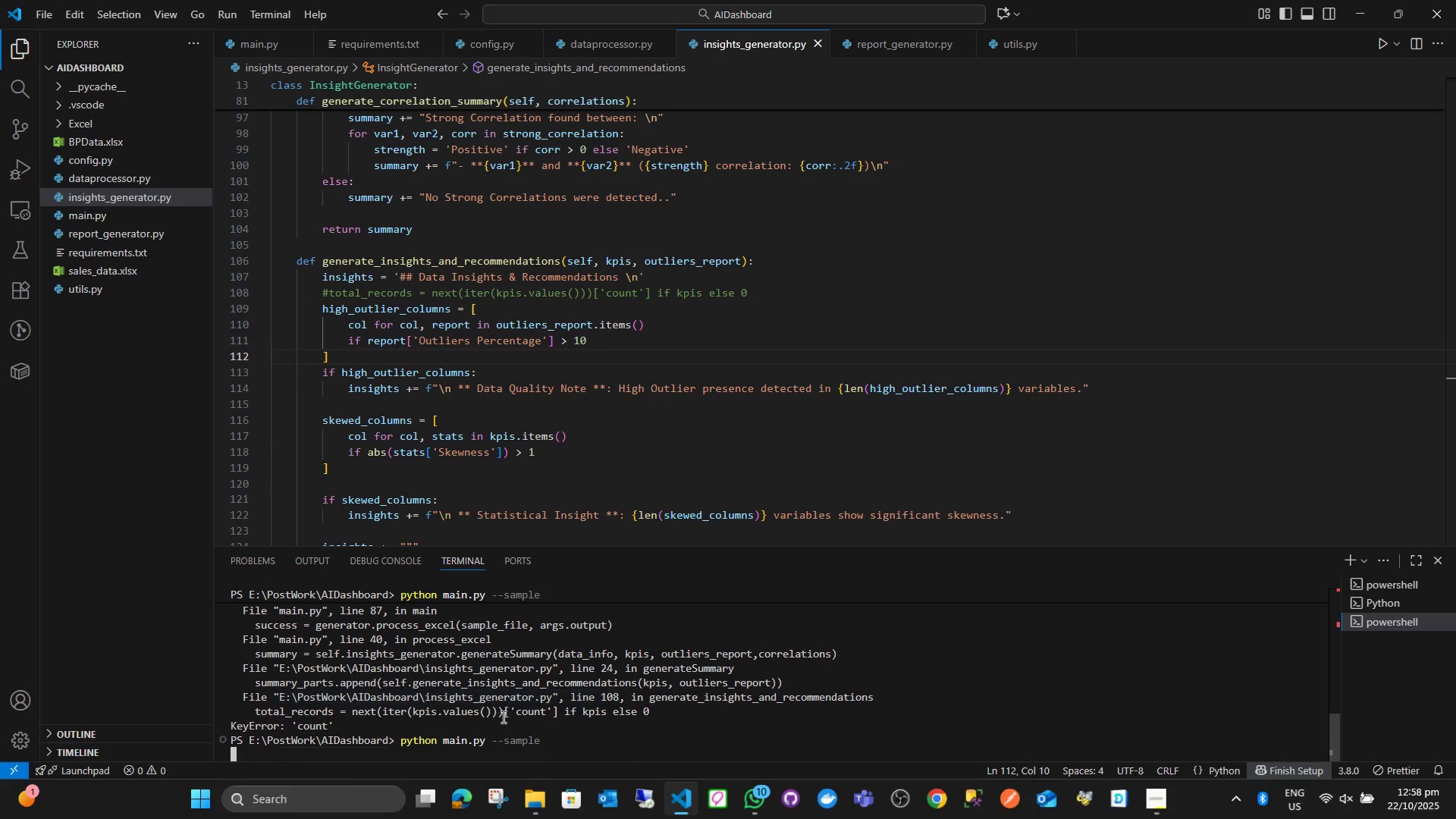 
key(Enter)
 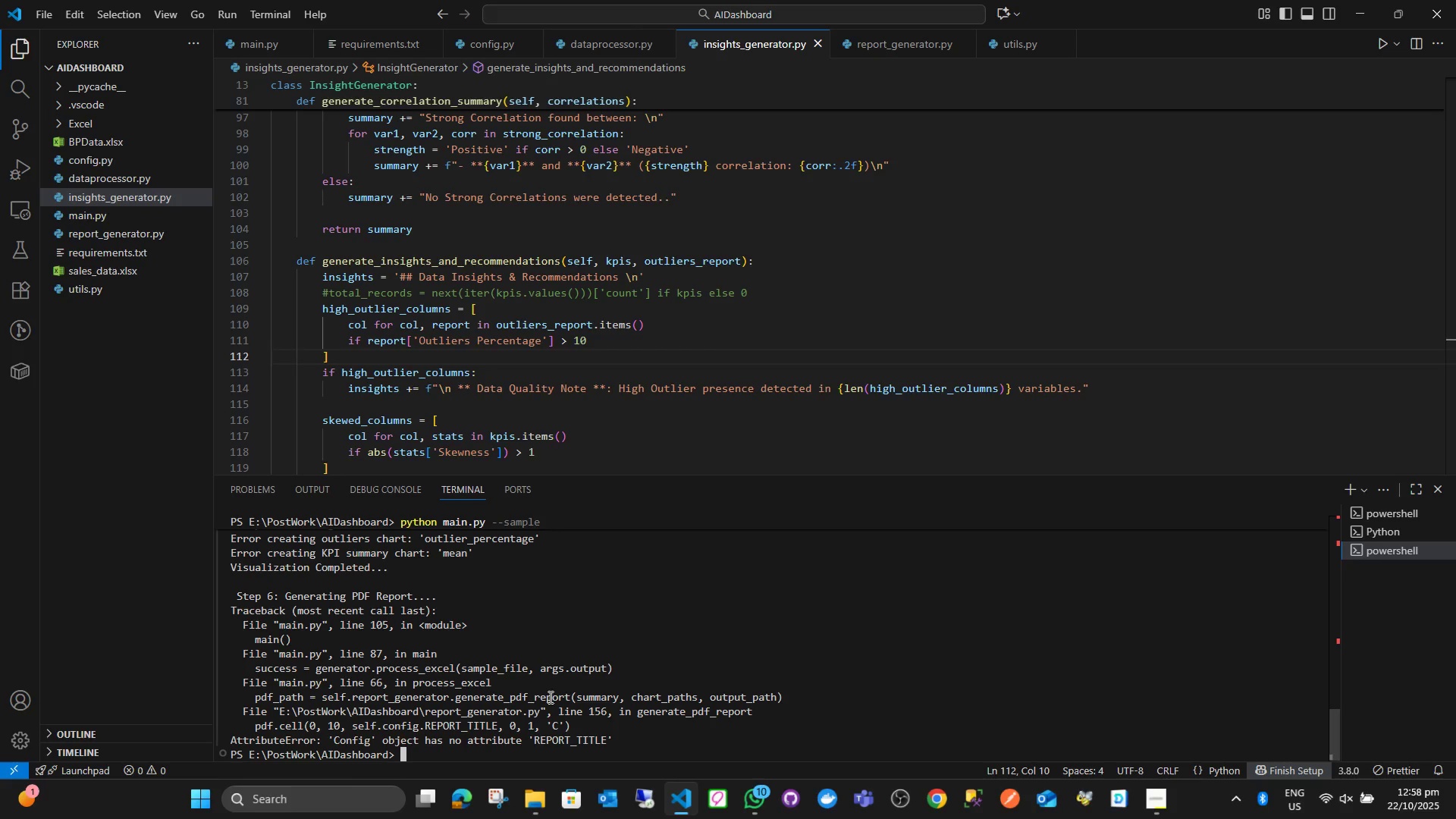 
wait(33.35)
 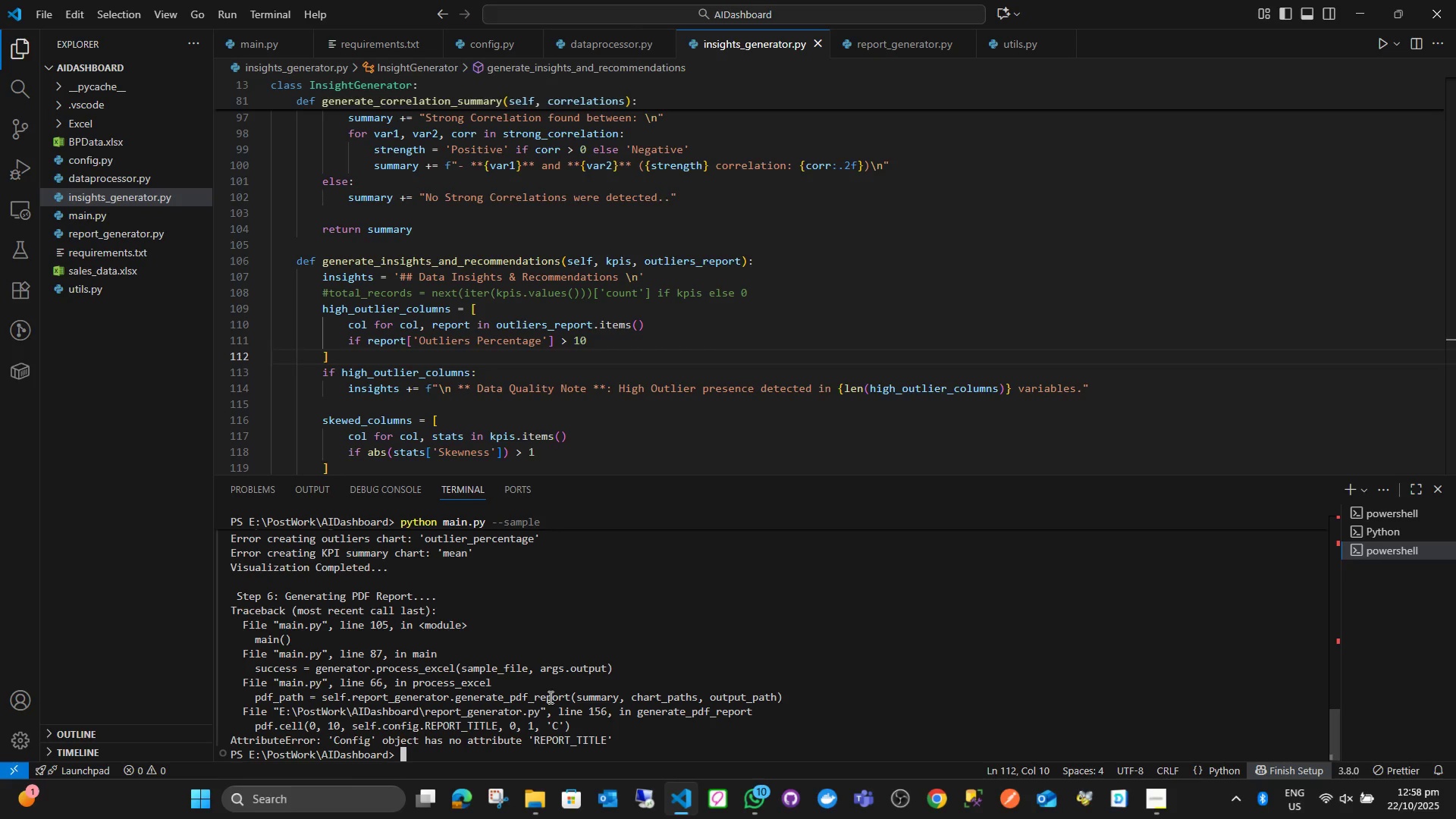 
left_click([899, 42])
 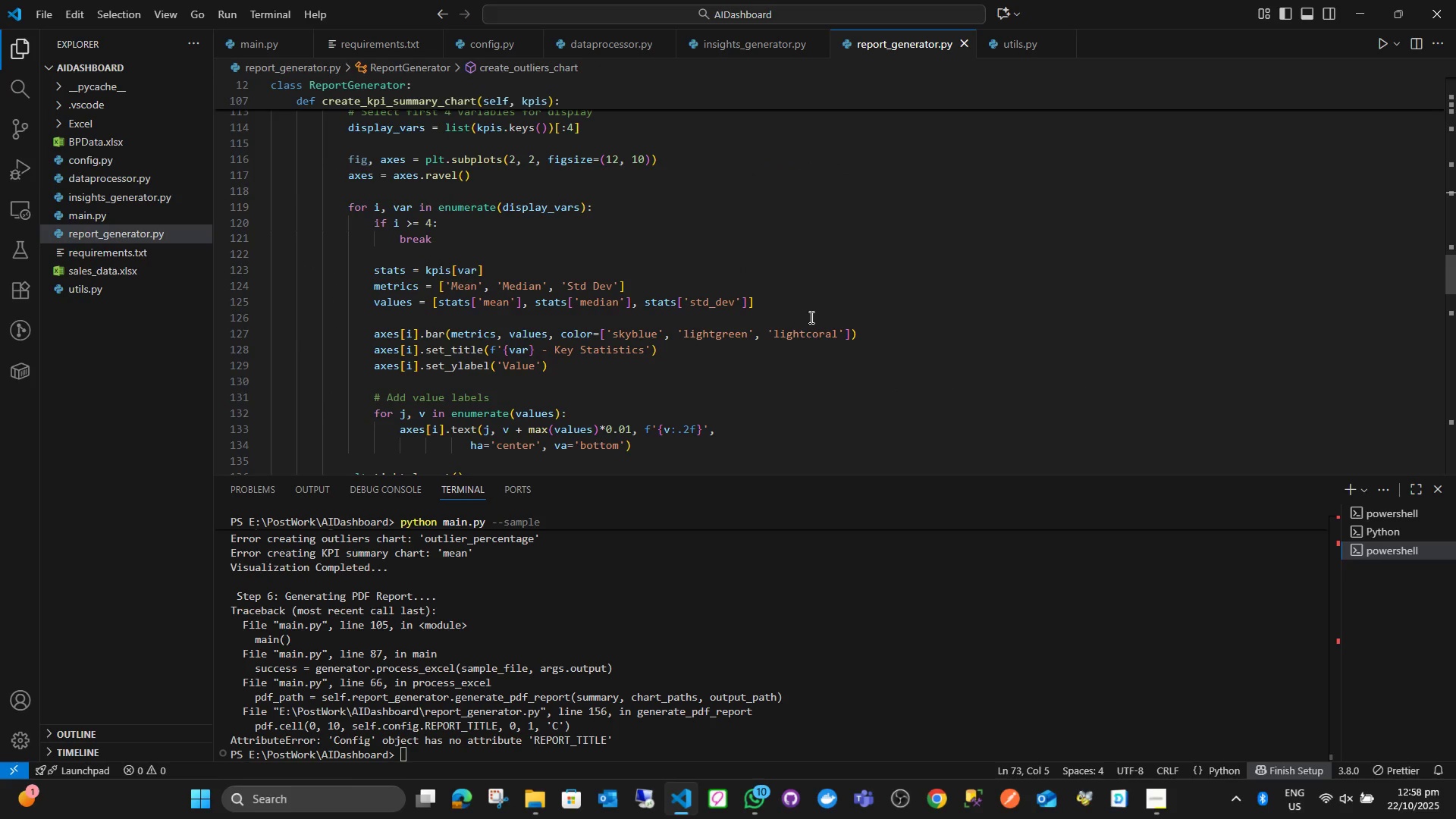 
scroll: coordinate [824, 368], scroll_direction: up, amount: 5.0
 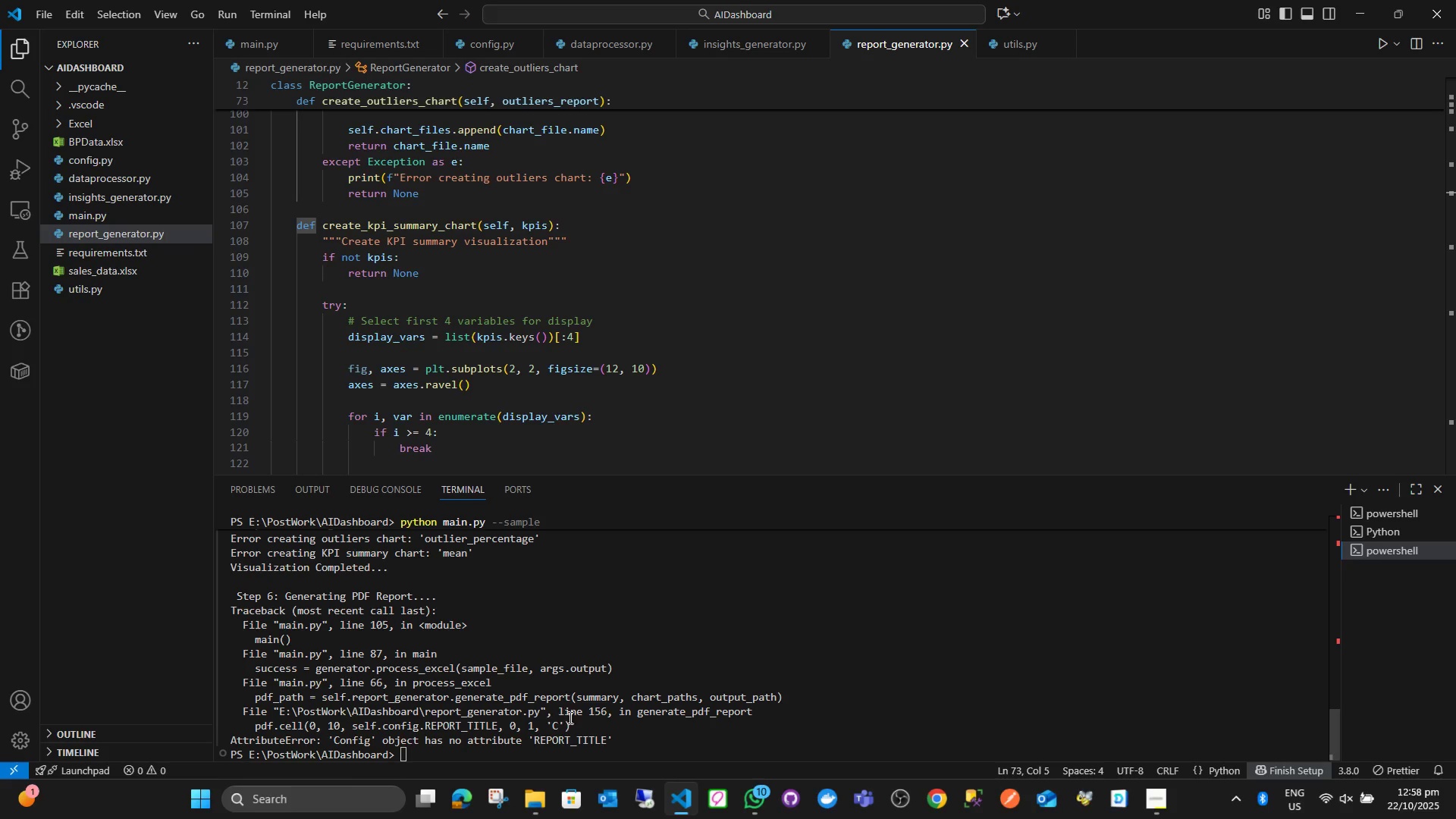 
wait(7.1)
 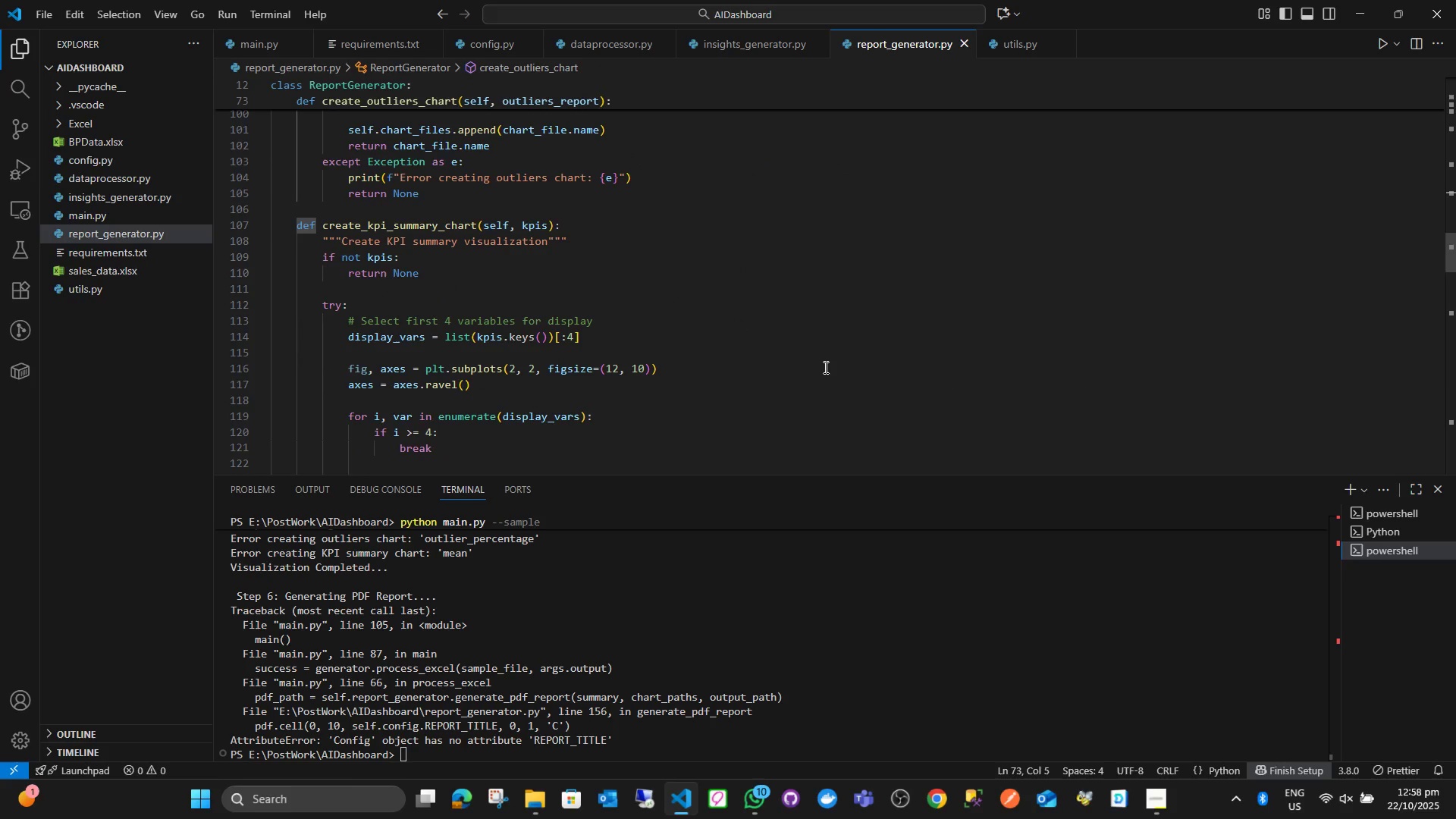 
left_click([806, 269])
 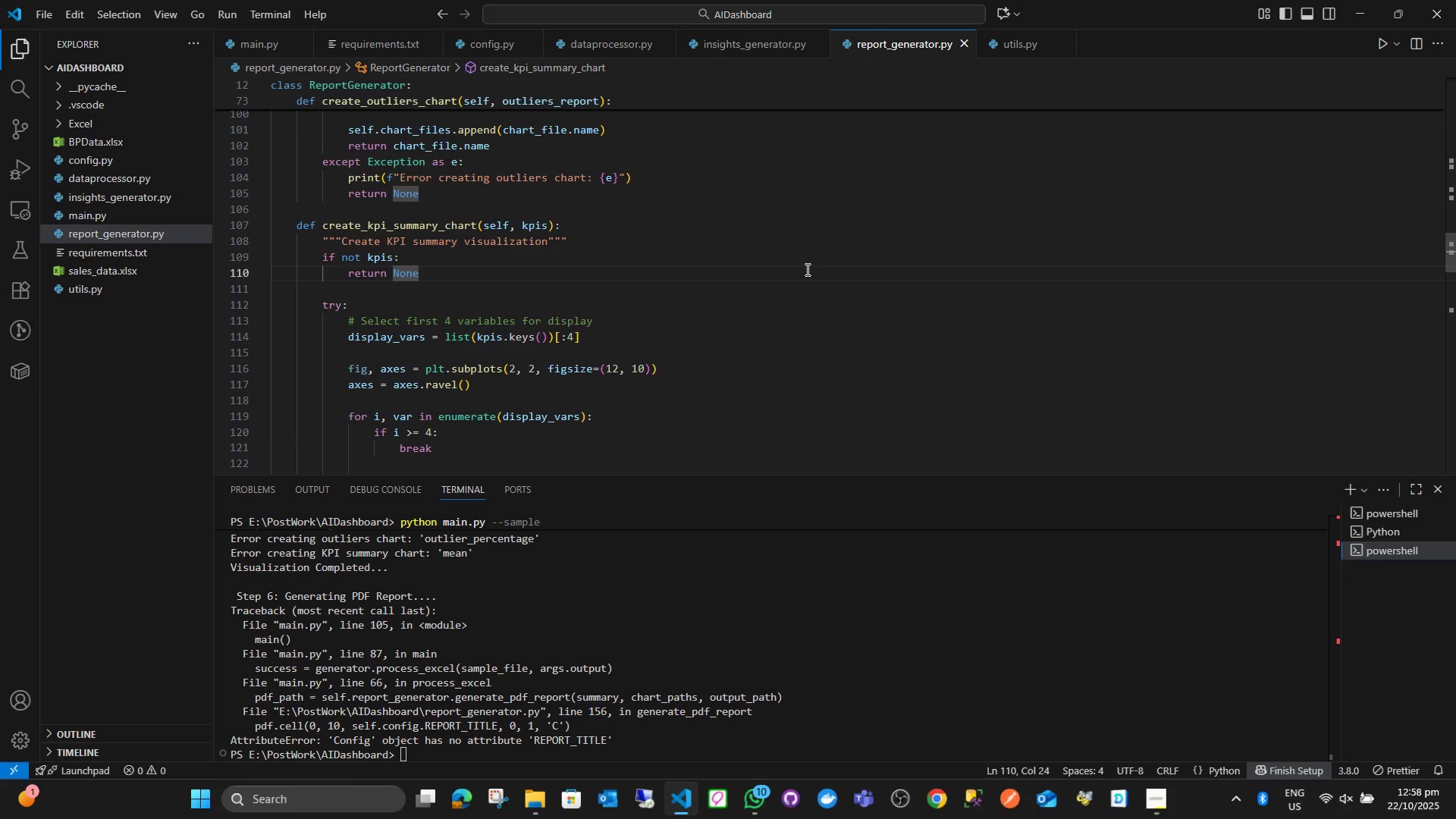 
wait(7.75)
 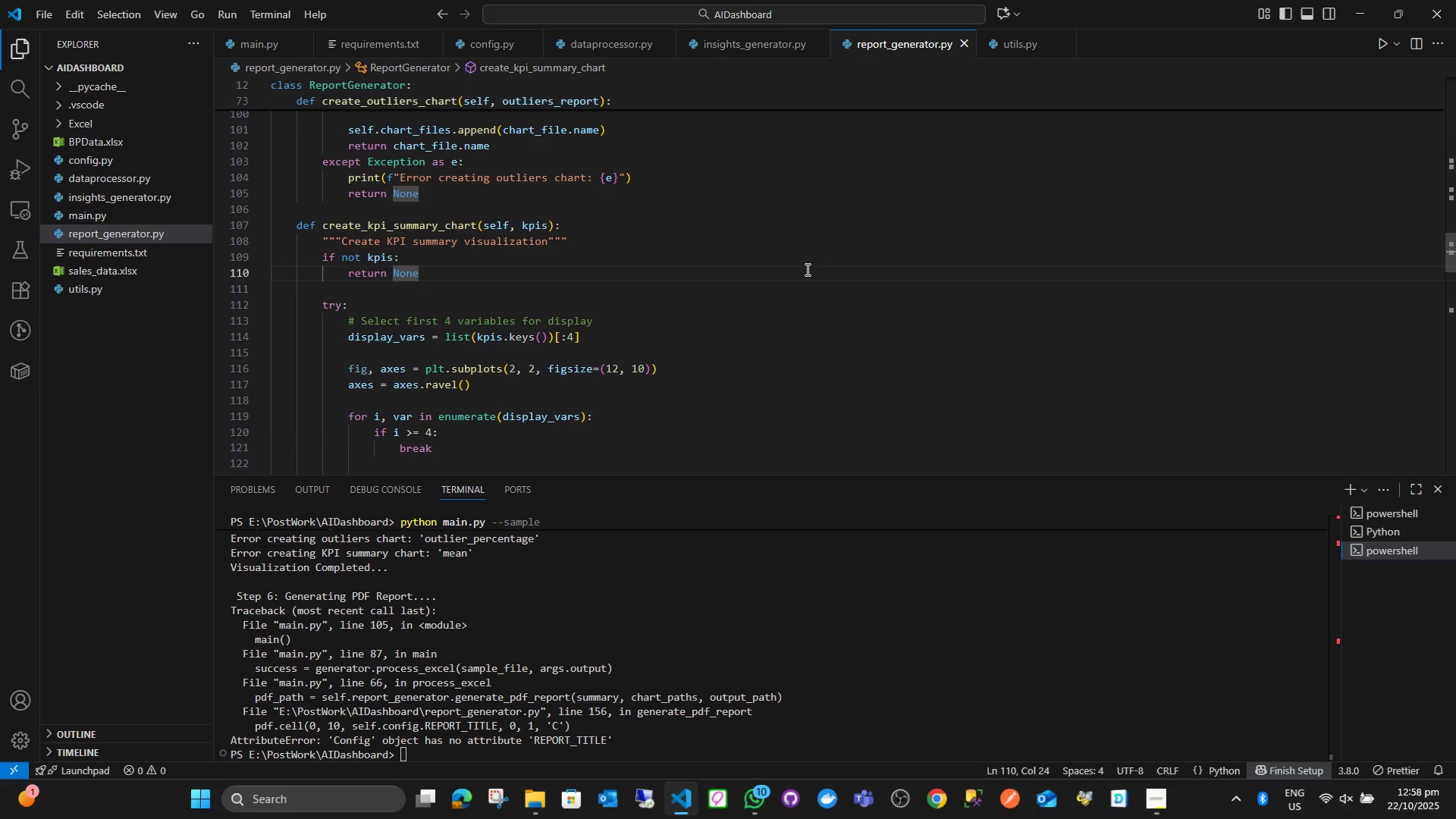 
key(Control+F)
 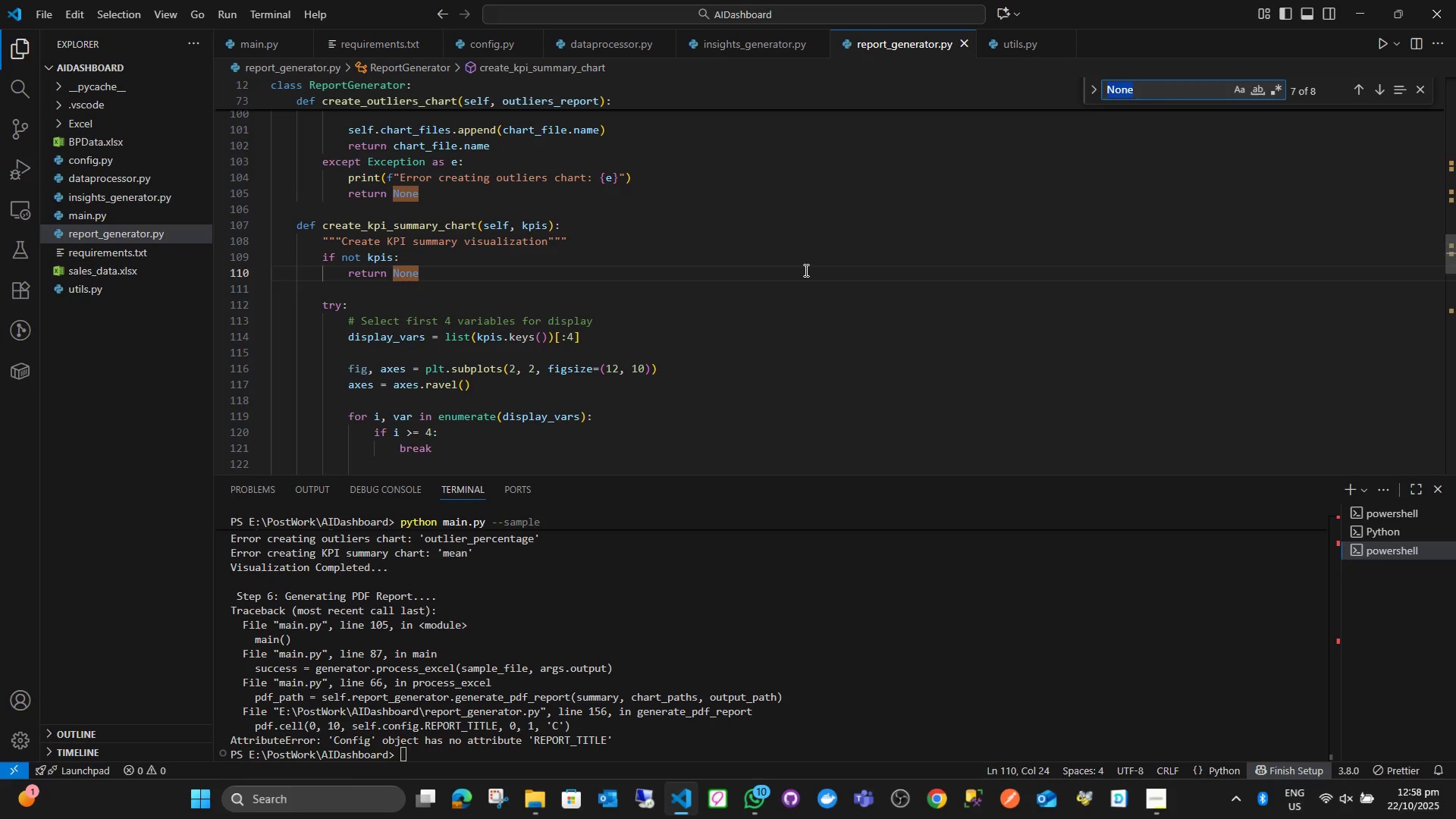 
type(repot)
 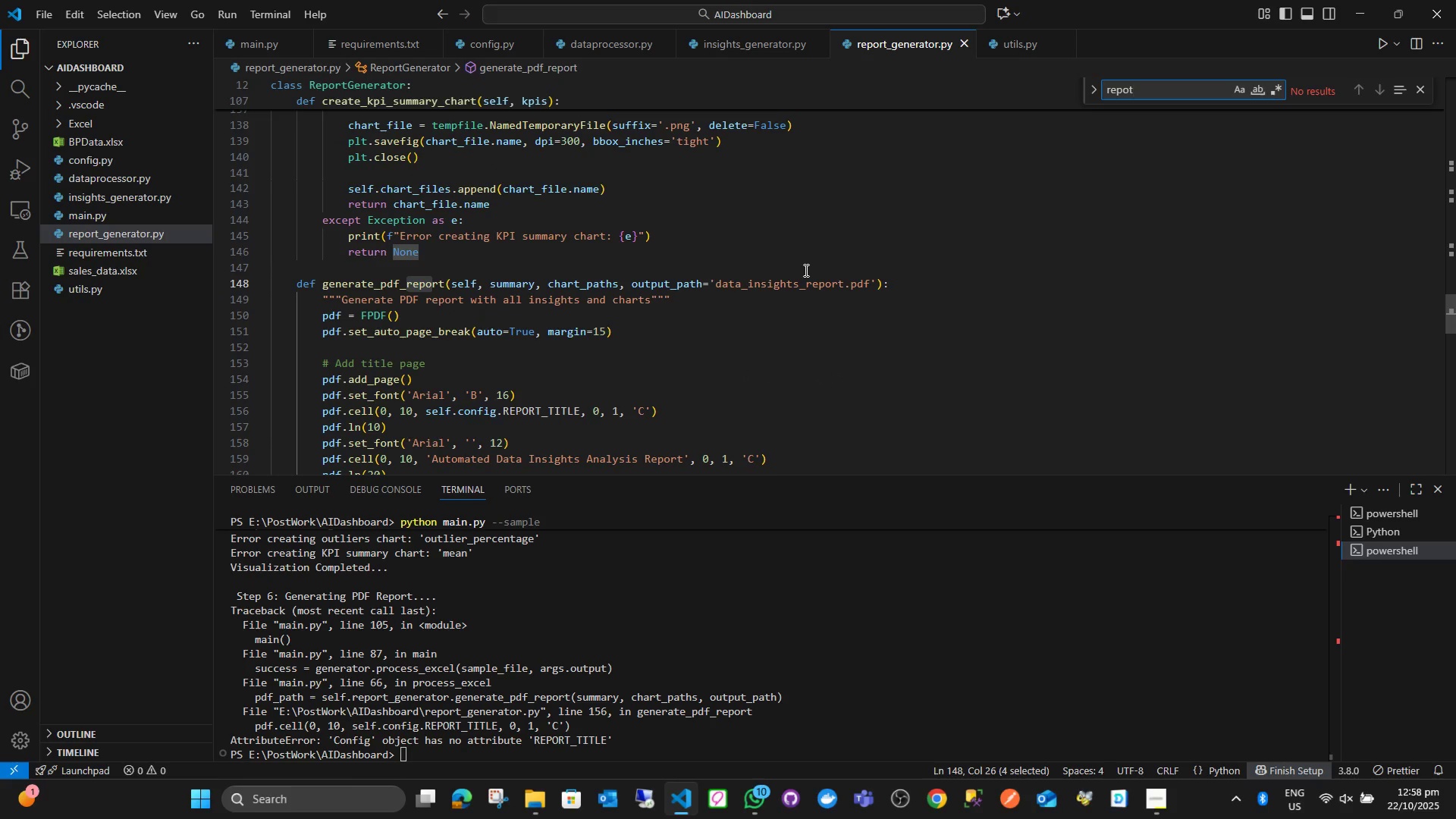 
key(Enter)
 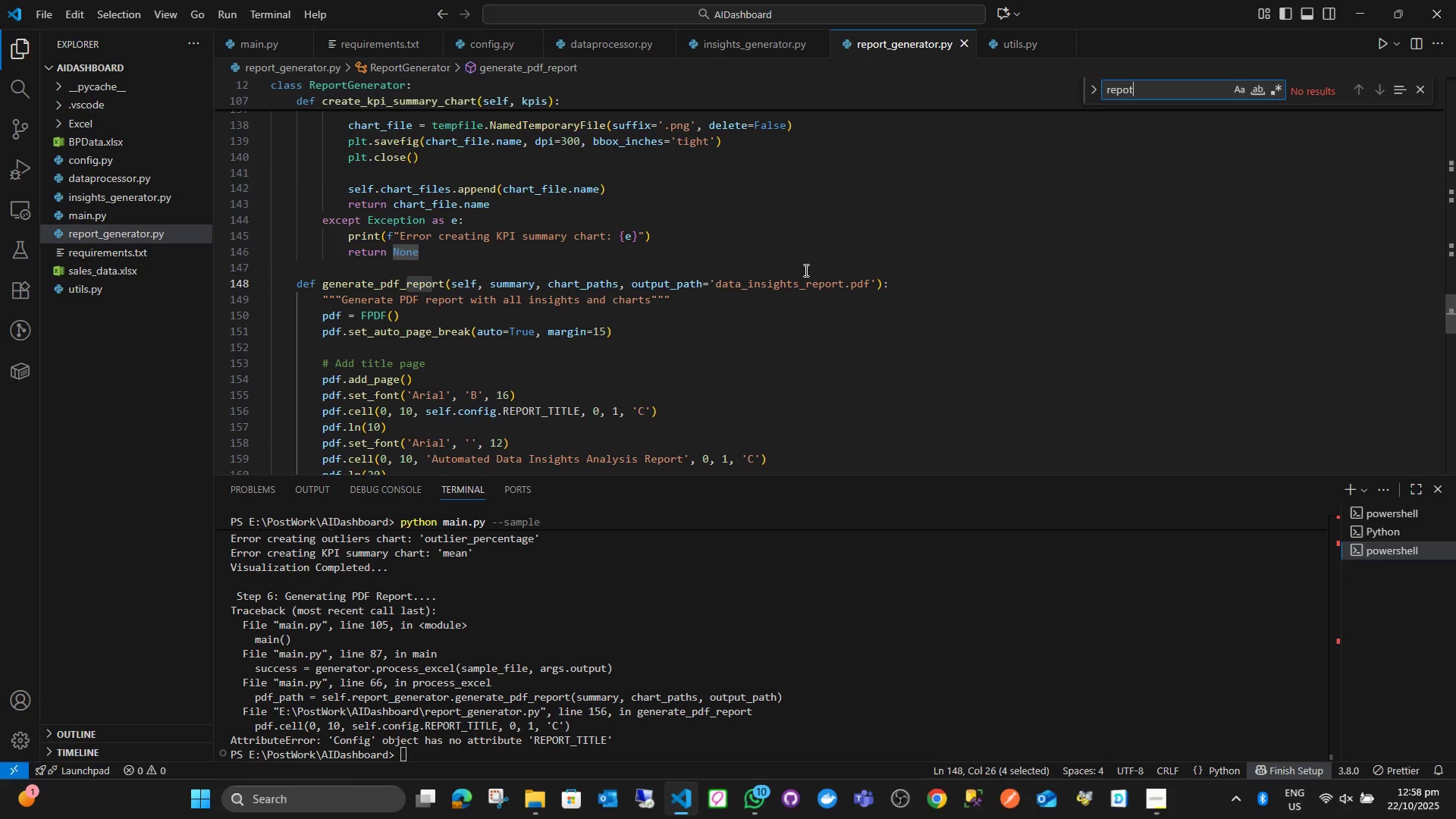 
key(Backspace)
 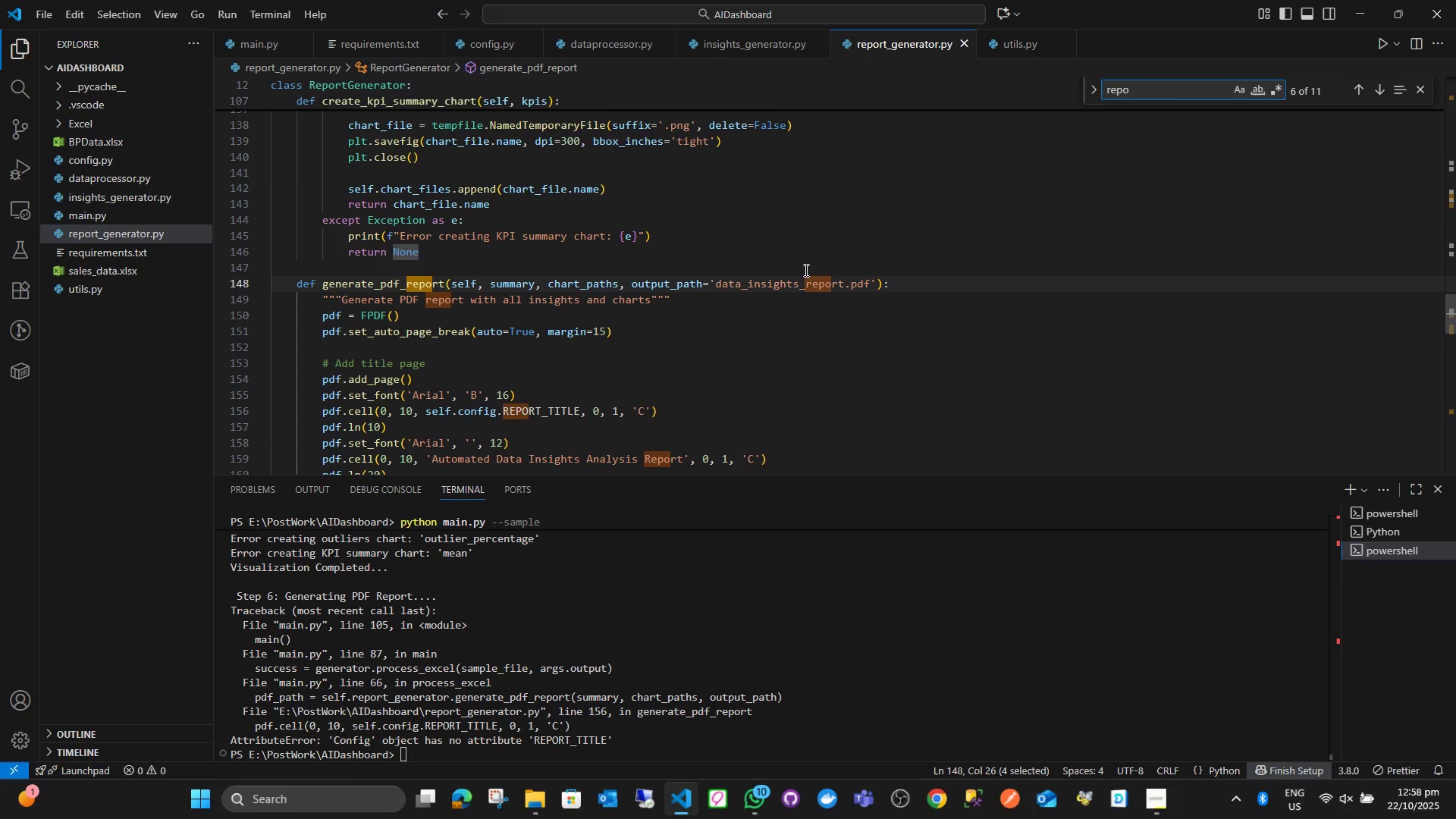 
key(Enter)
 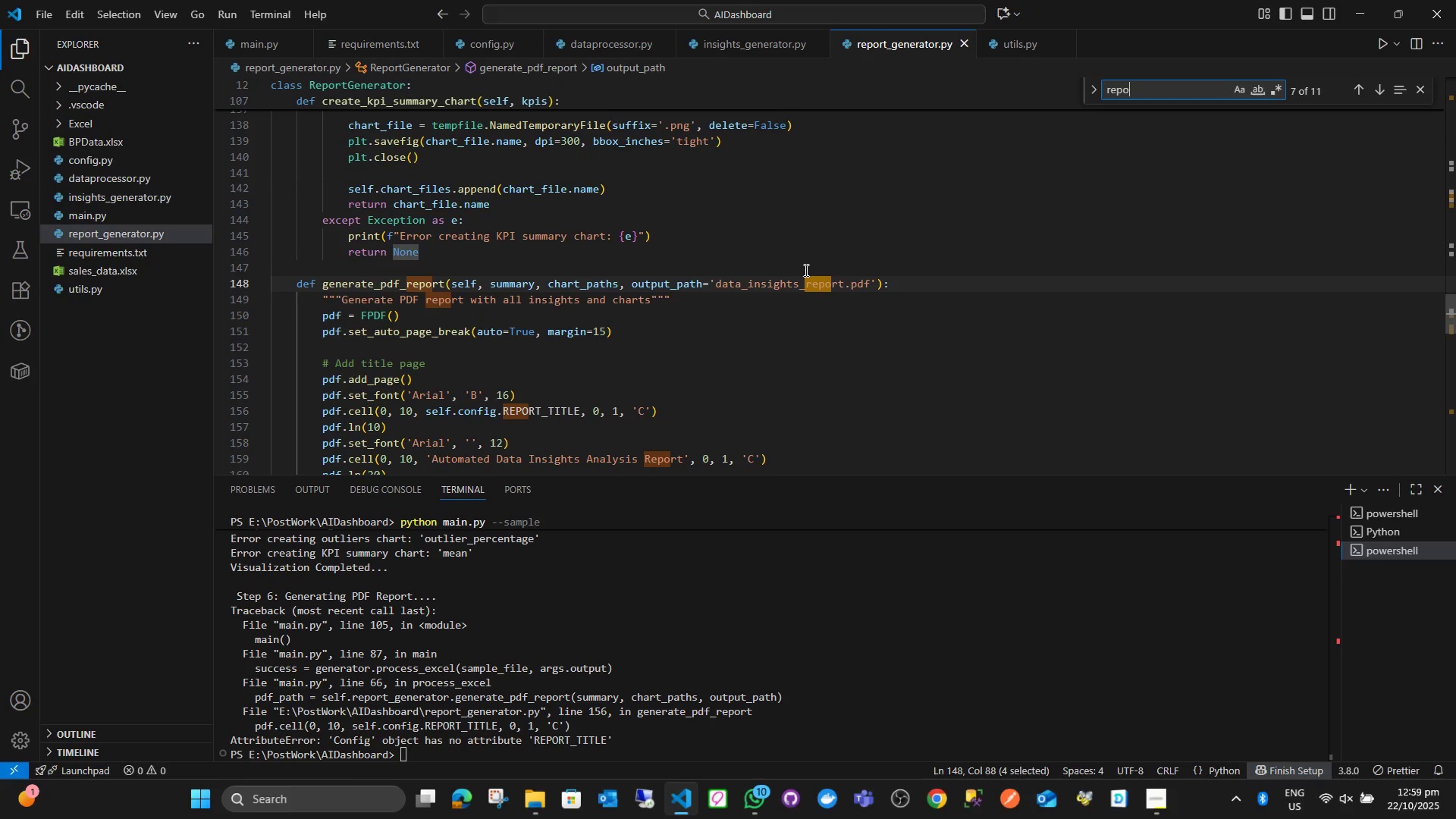 
key(Enter)
 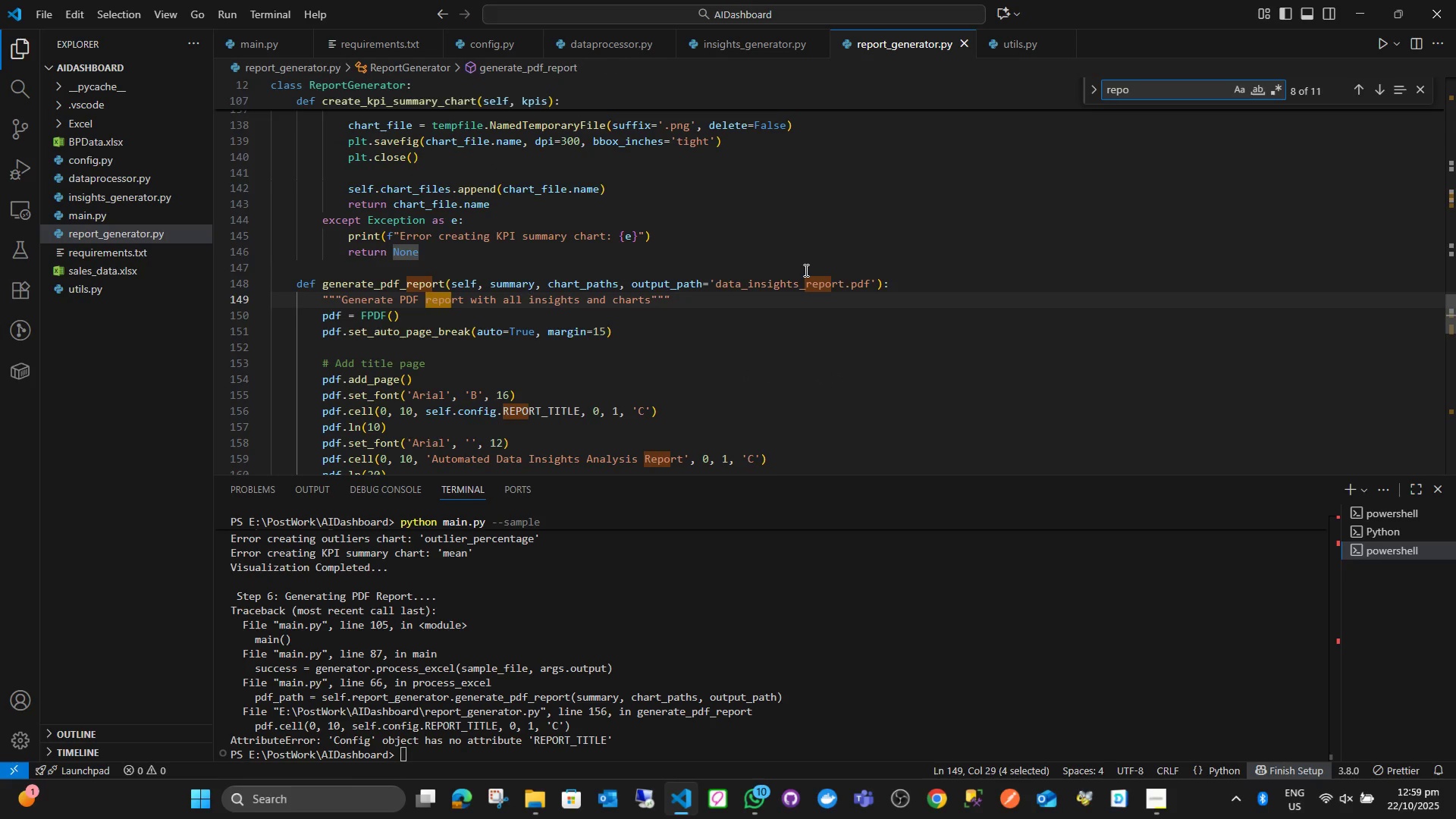 
key(Enter)
 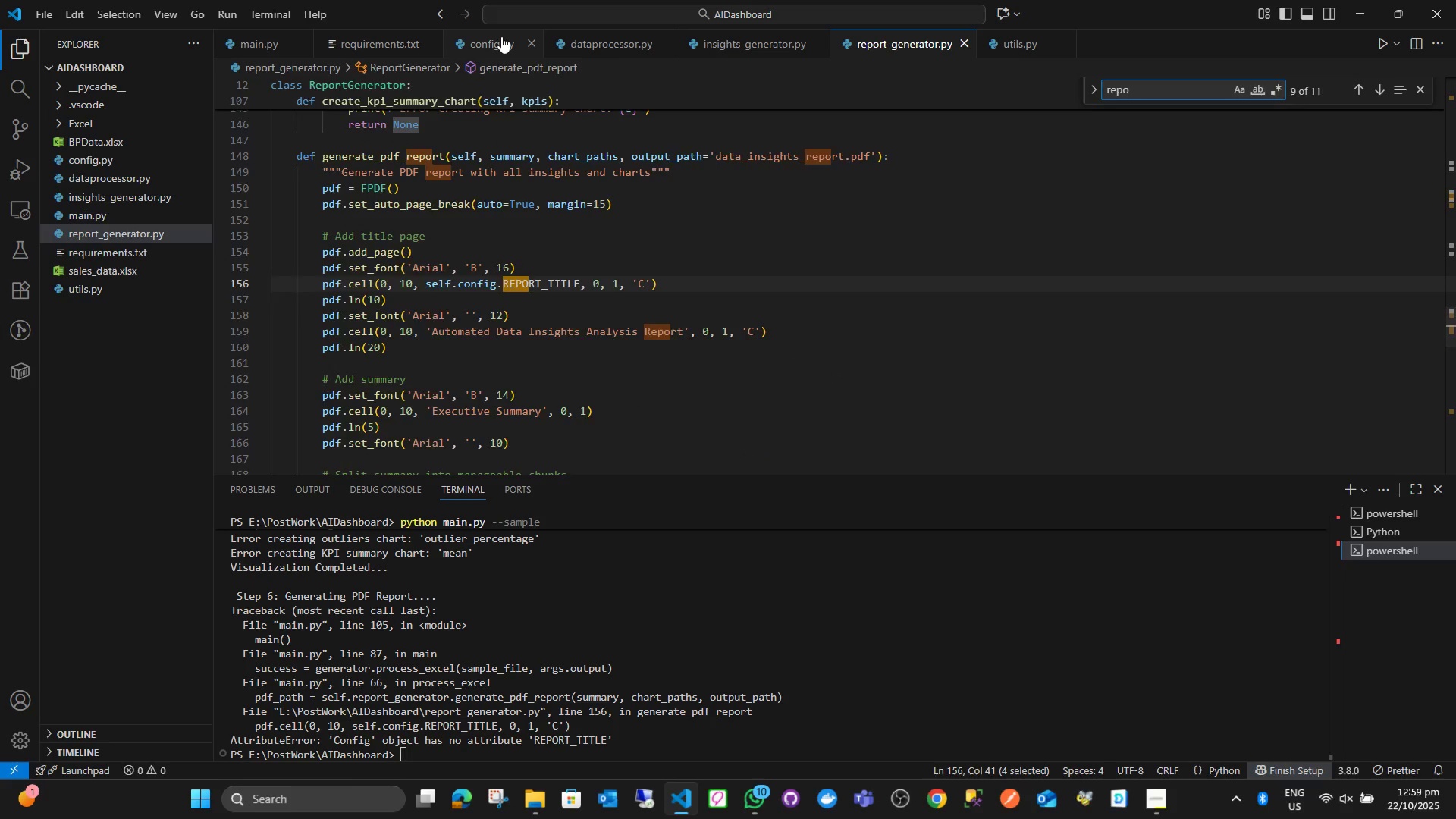 
wait(5.64)
 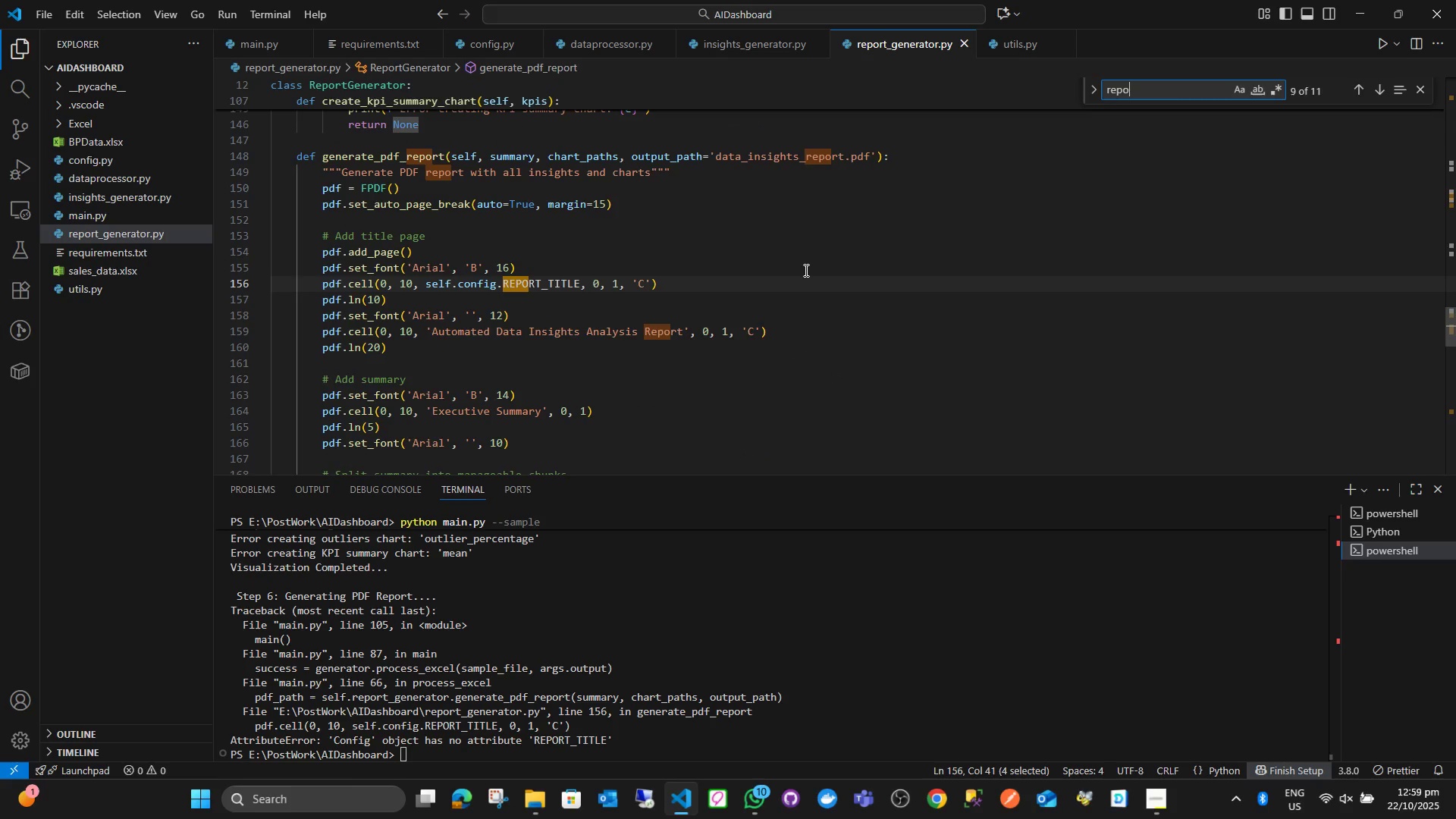 
left_click([457, 212])
 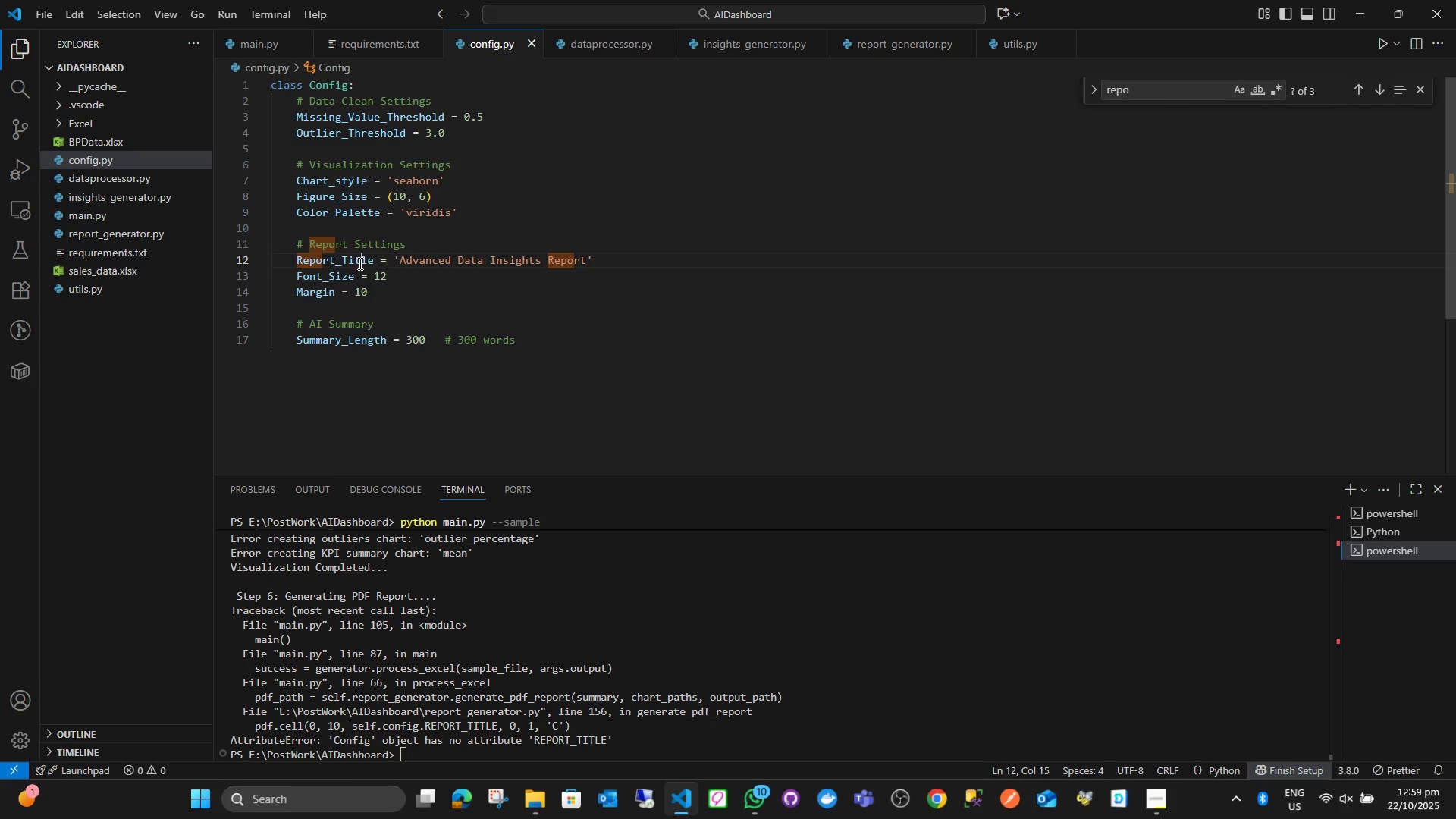 
double_click([359, 263])
 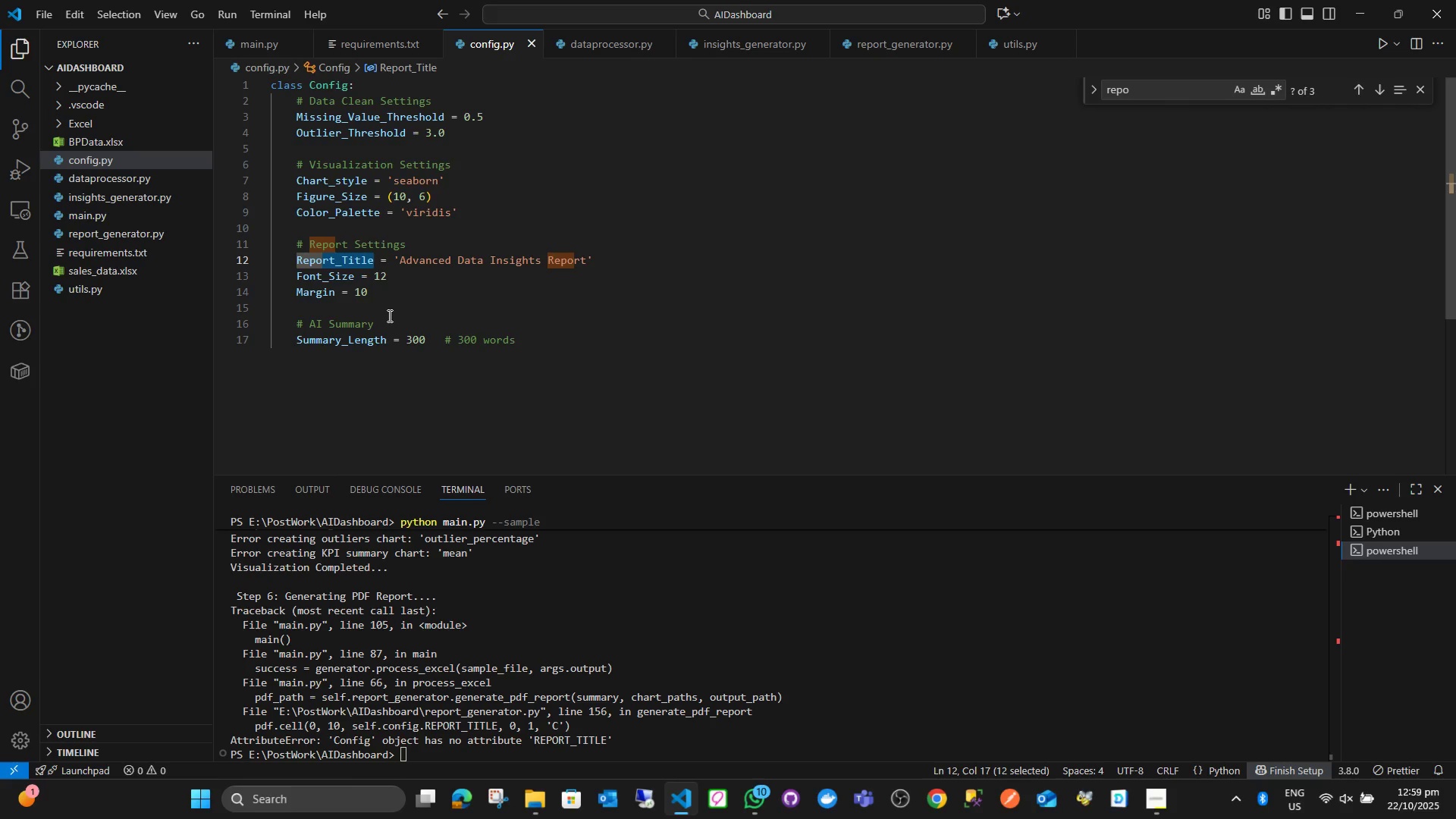 
key(Control+ControlLeft)
 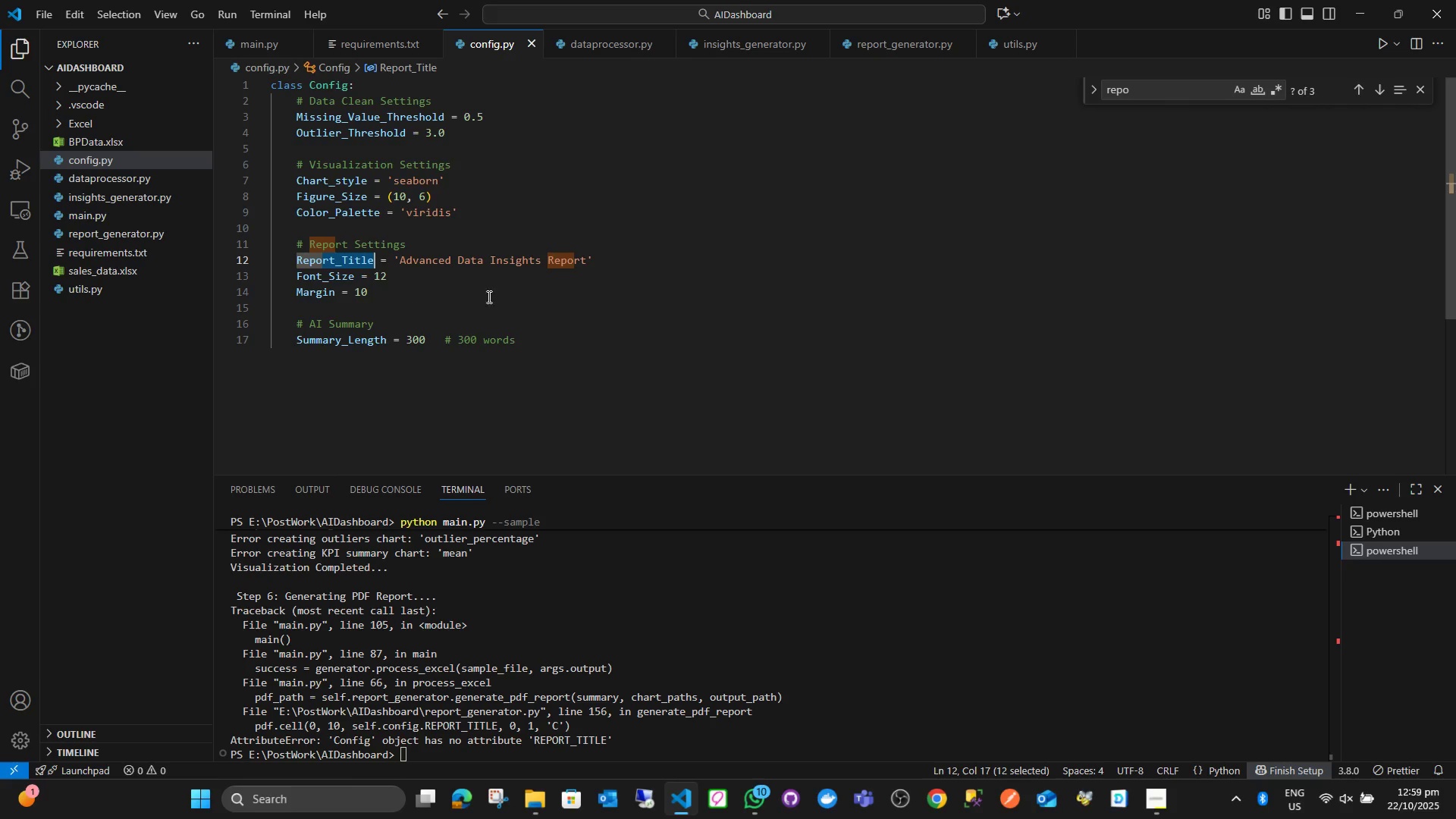 
key(Control+C)
 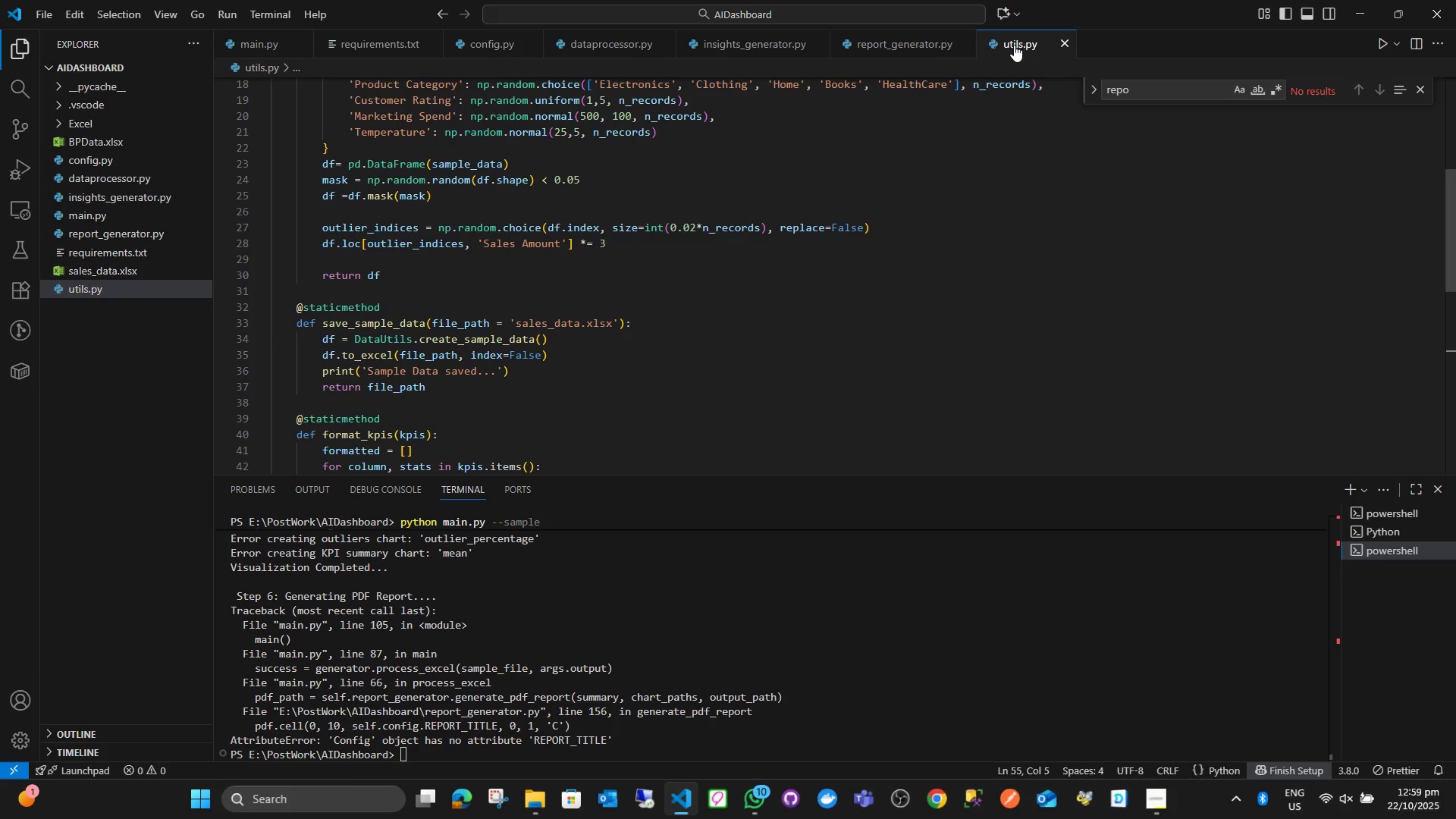 
double_click([906, 50])
 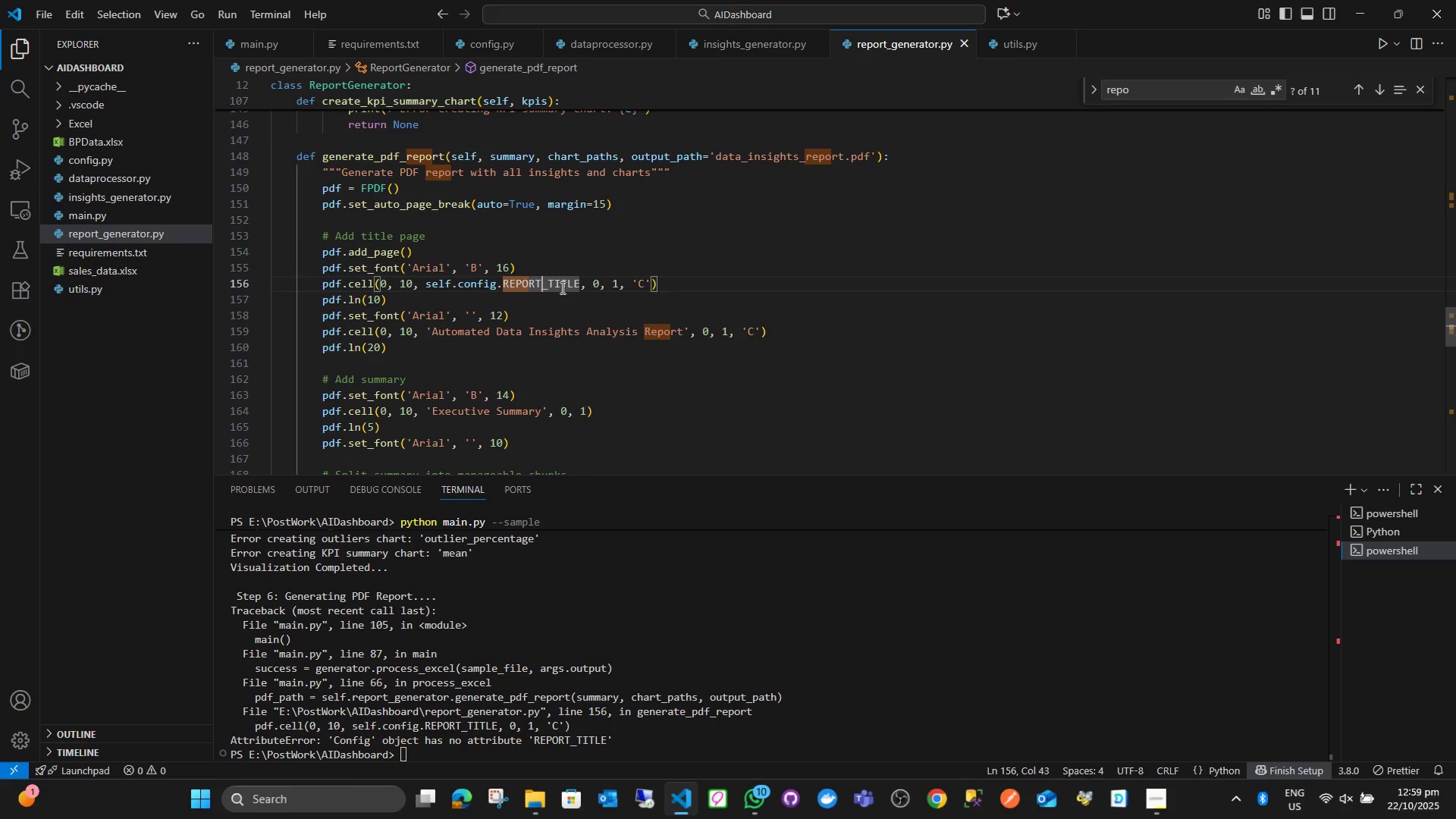 
double_click([560, 284])
 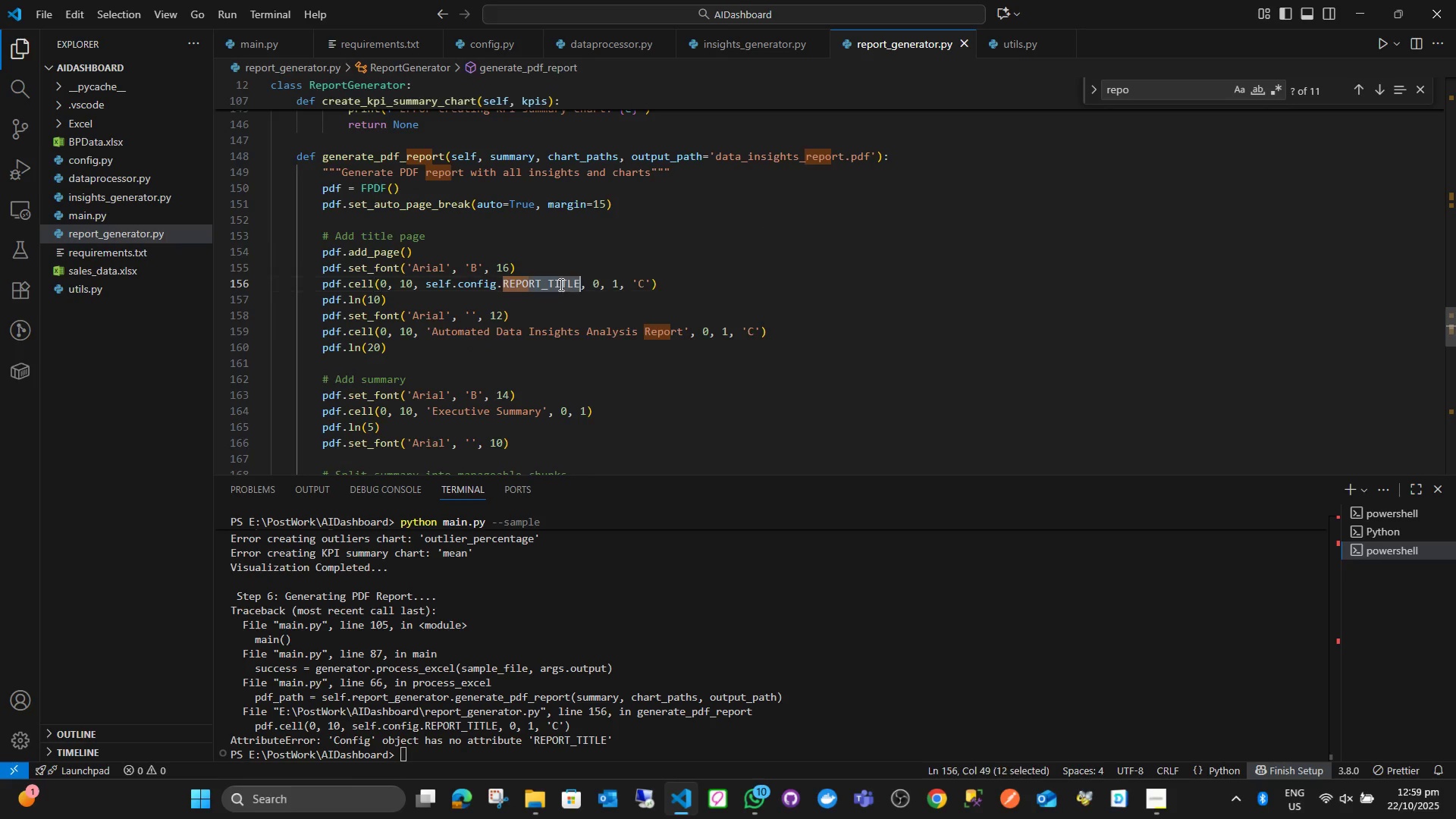 
triple_click([560, 284])
 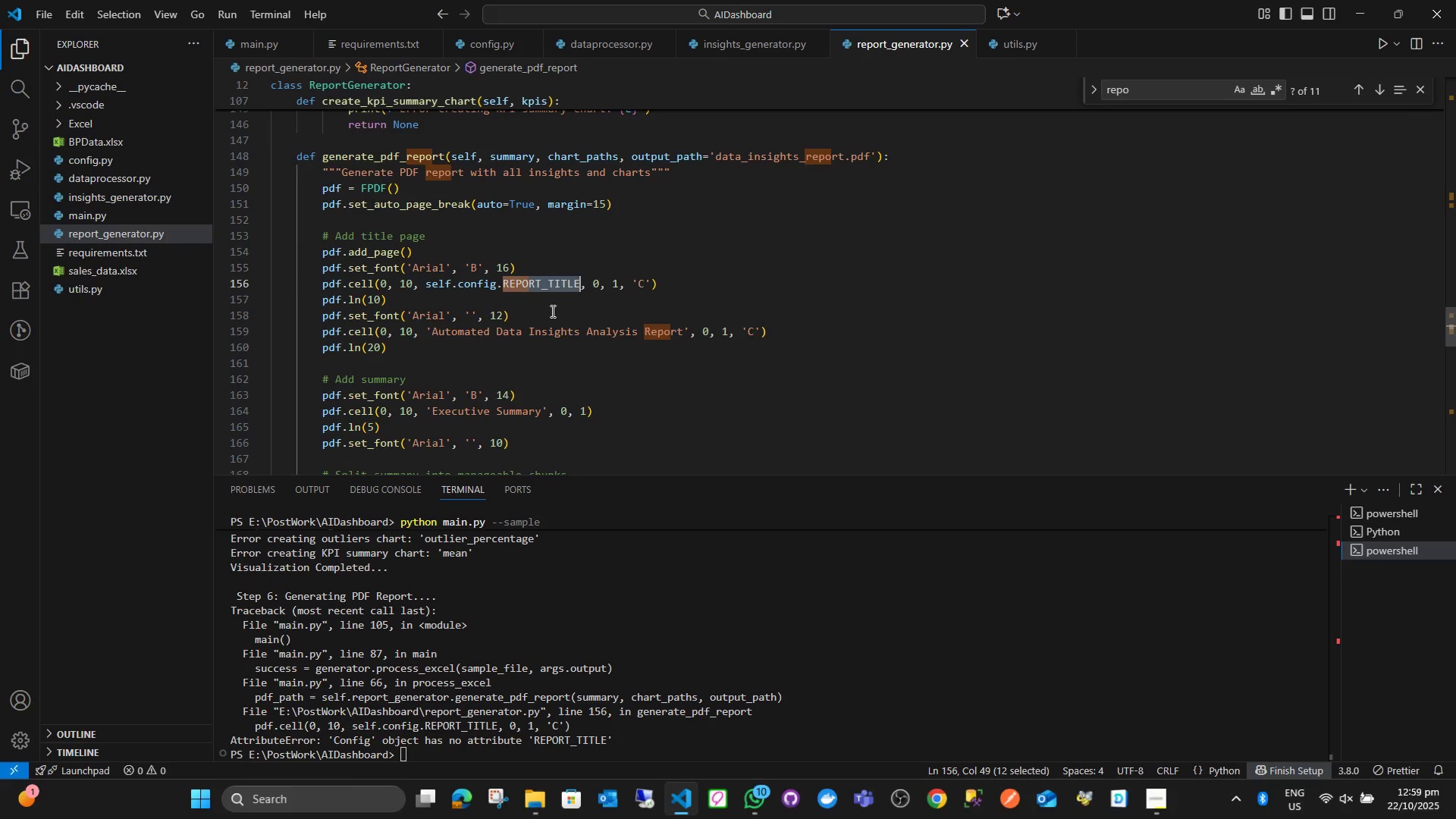 
key(Control+V)
 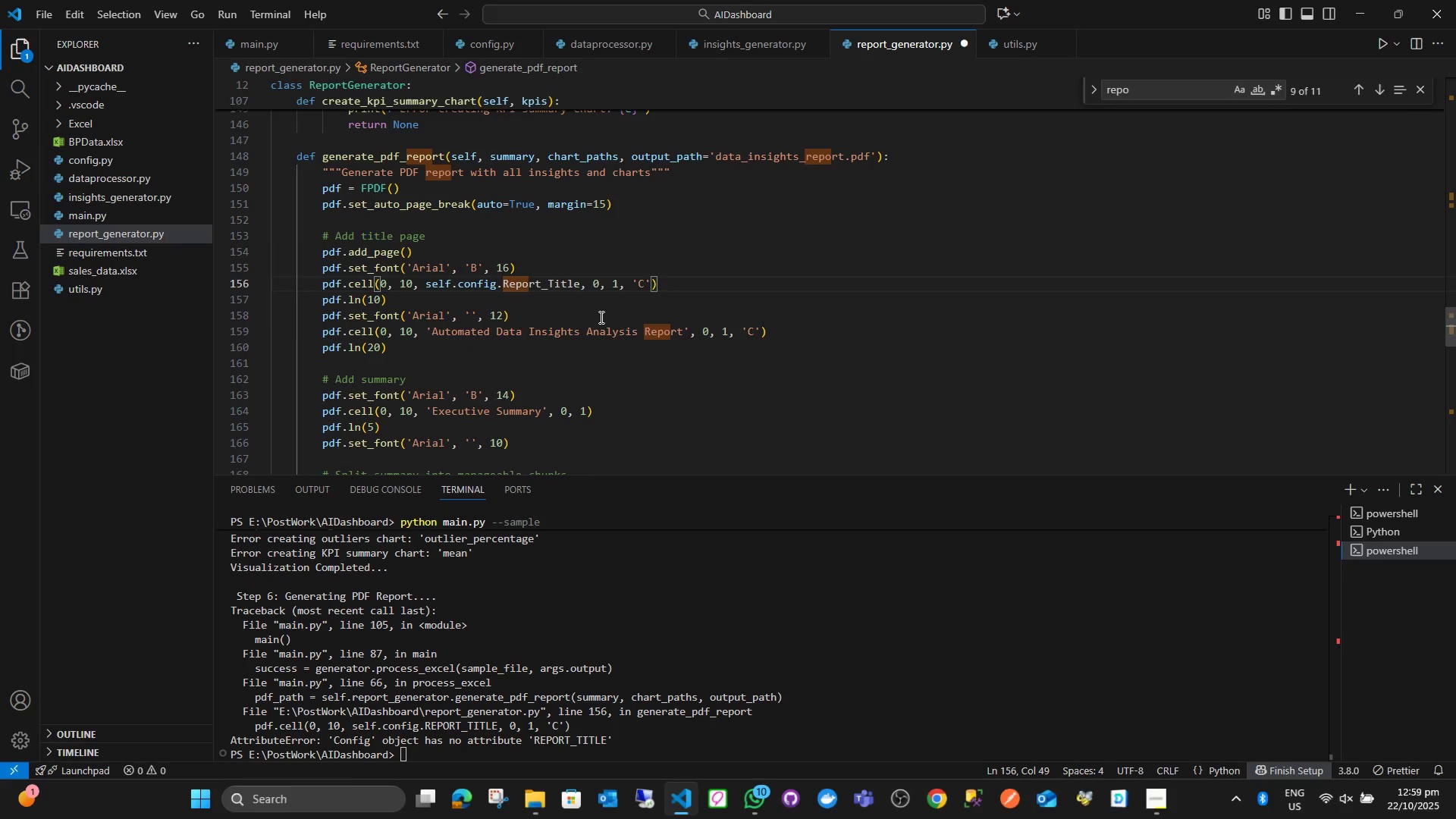 
left_click([600, 317])
 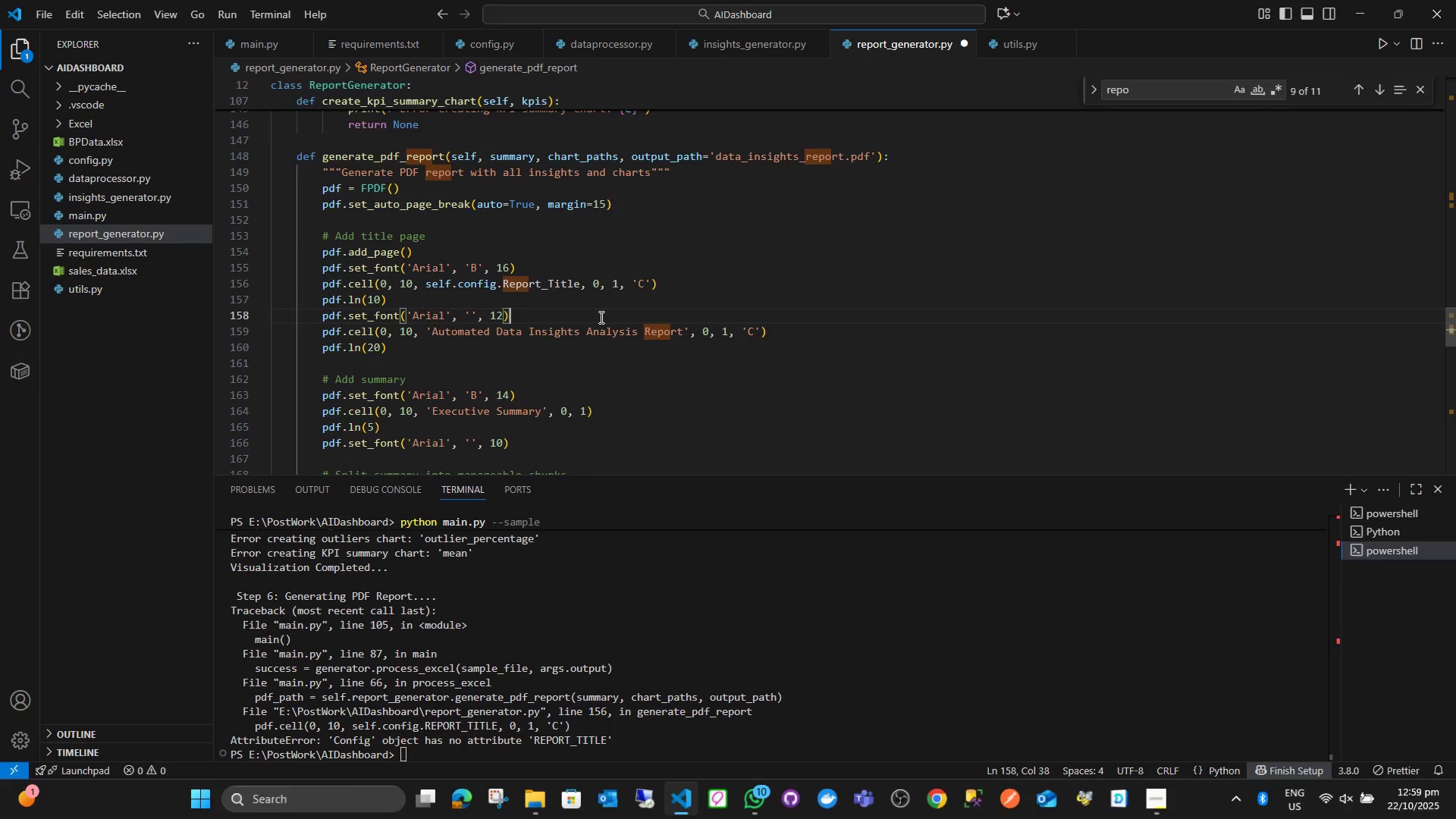 
key(Control+ControlLeft)
 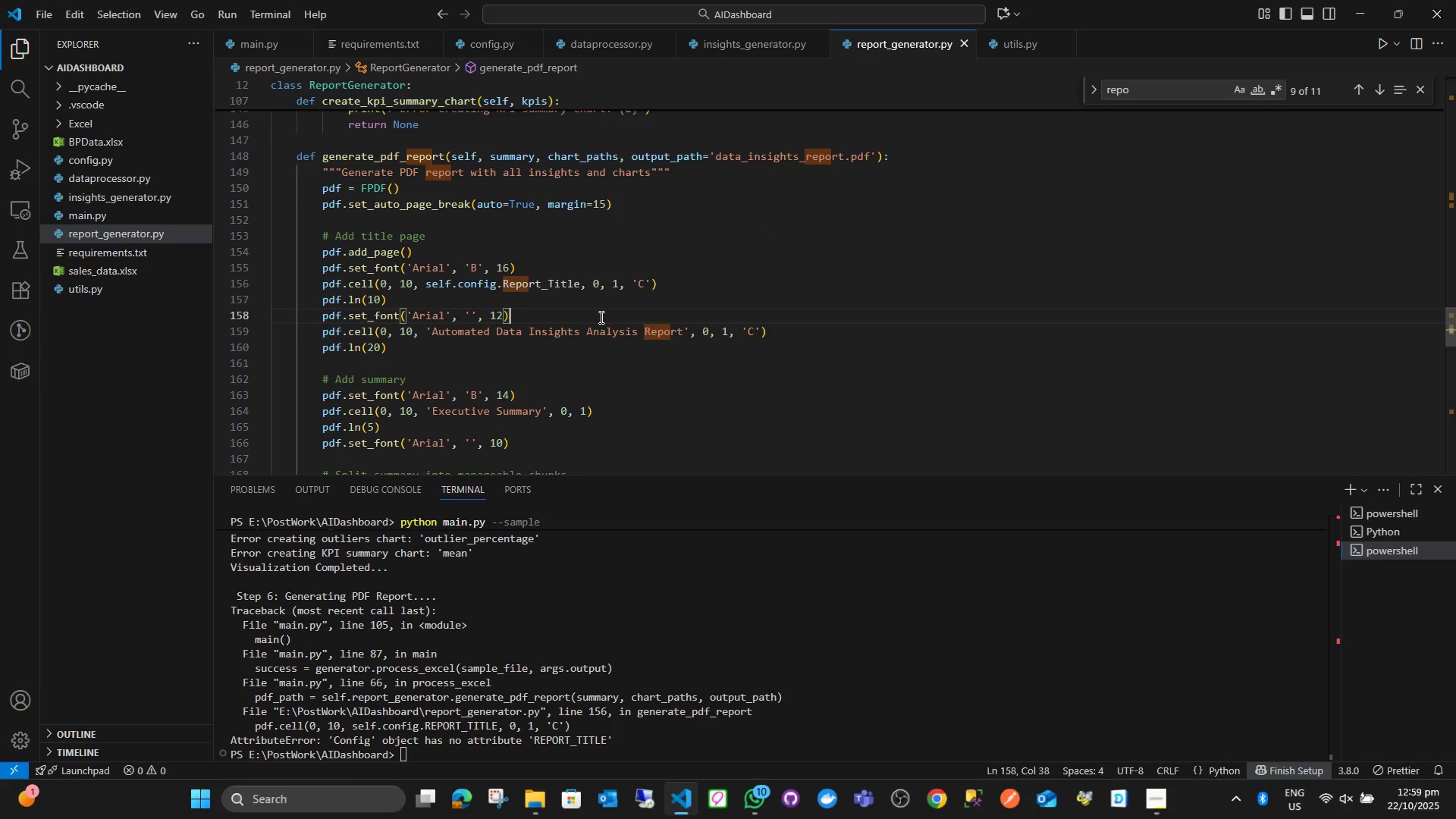 
key(Control+S)
 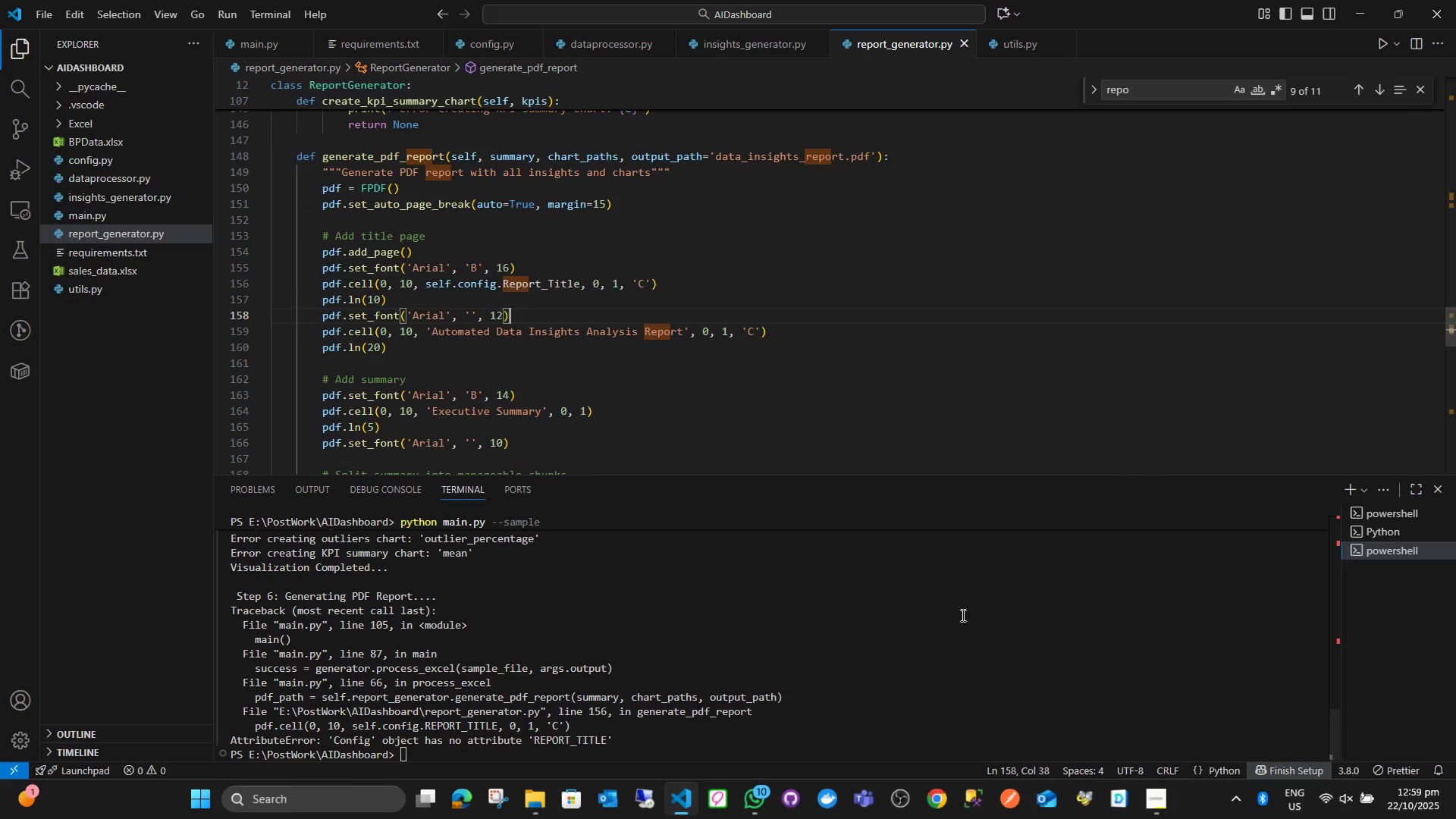 
left_click([912, 622])
 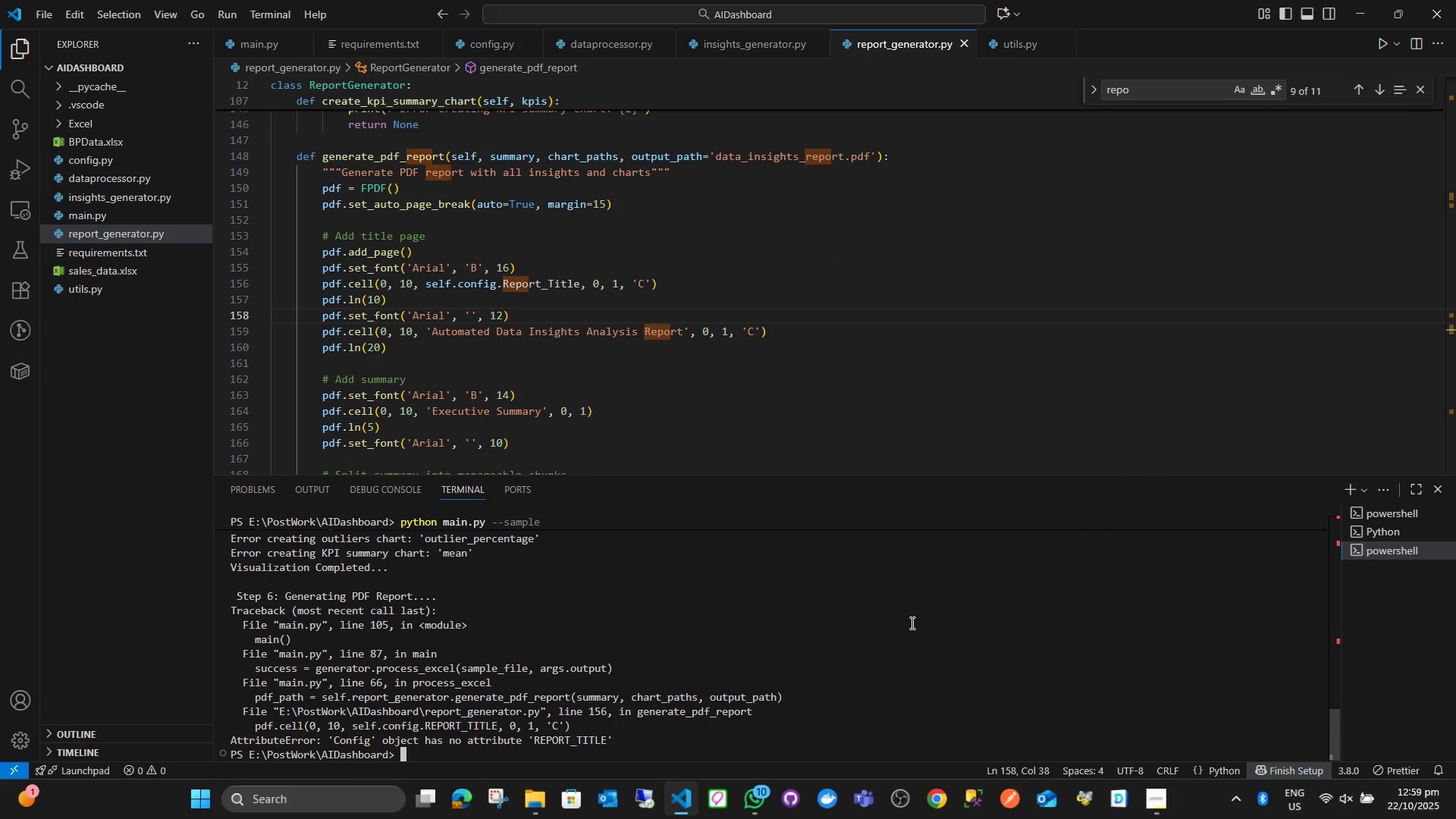 
type(cls)
 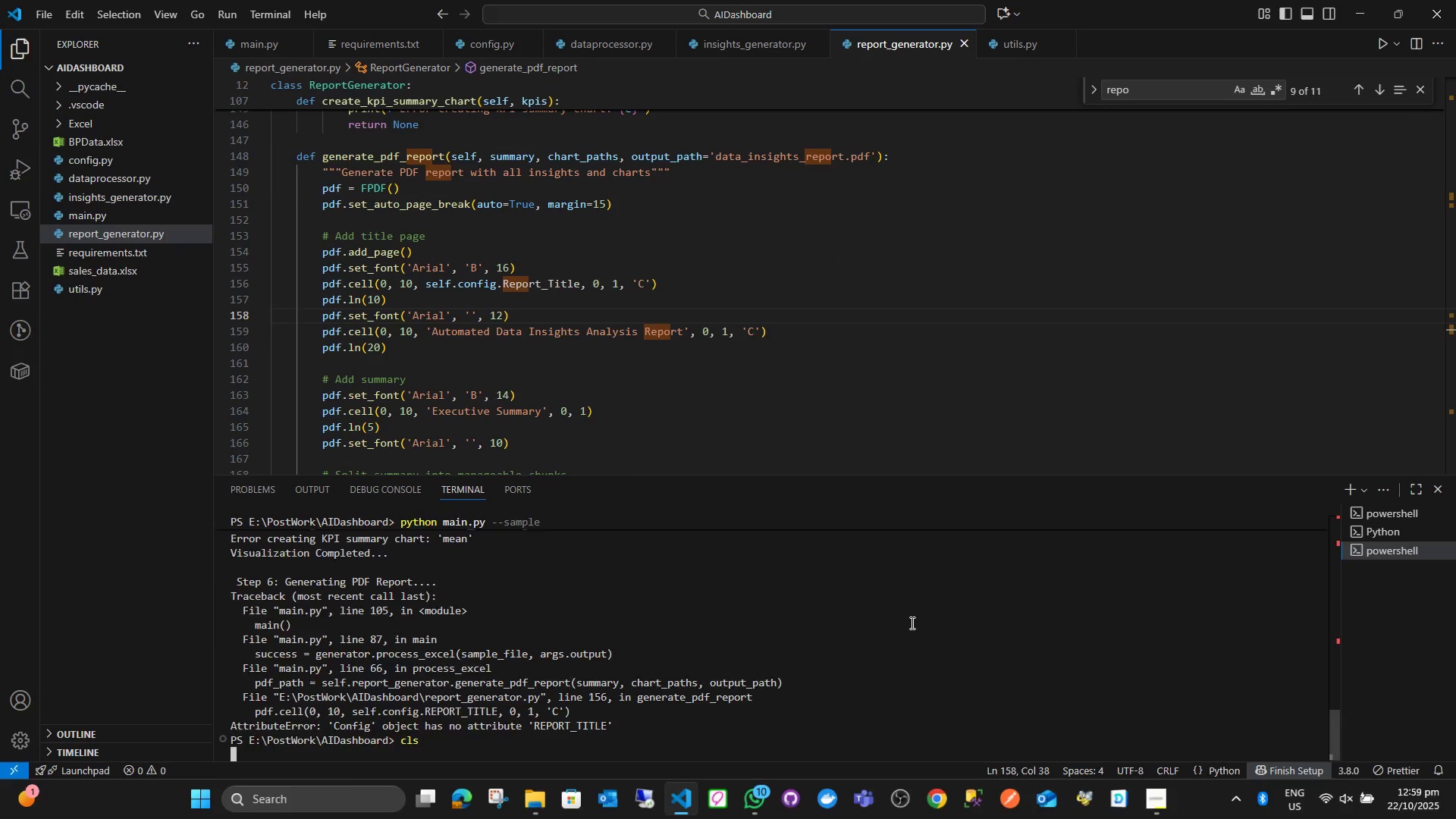 
key(Enter)
 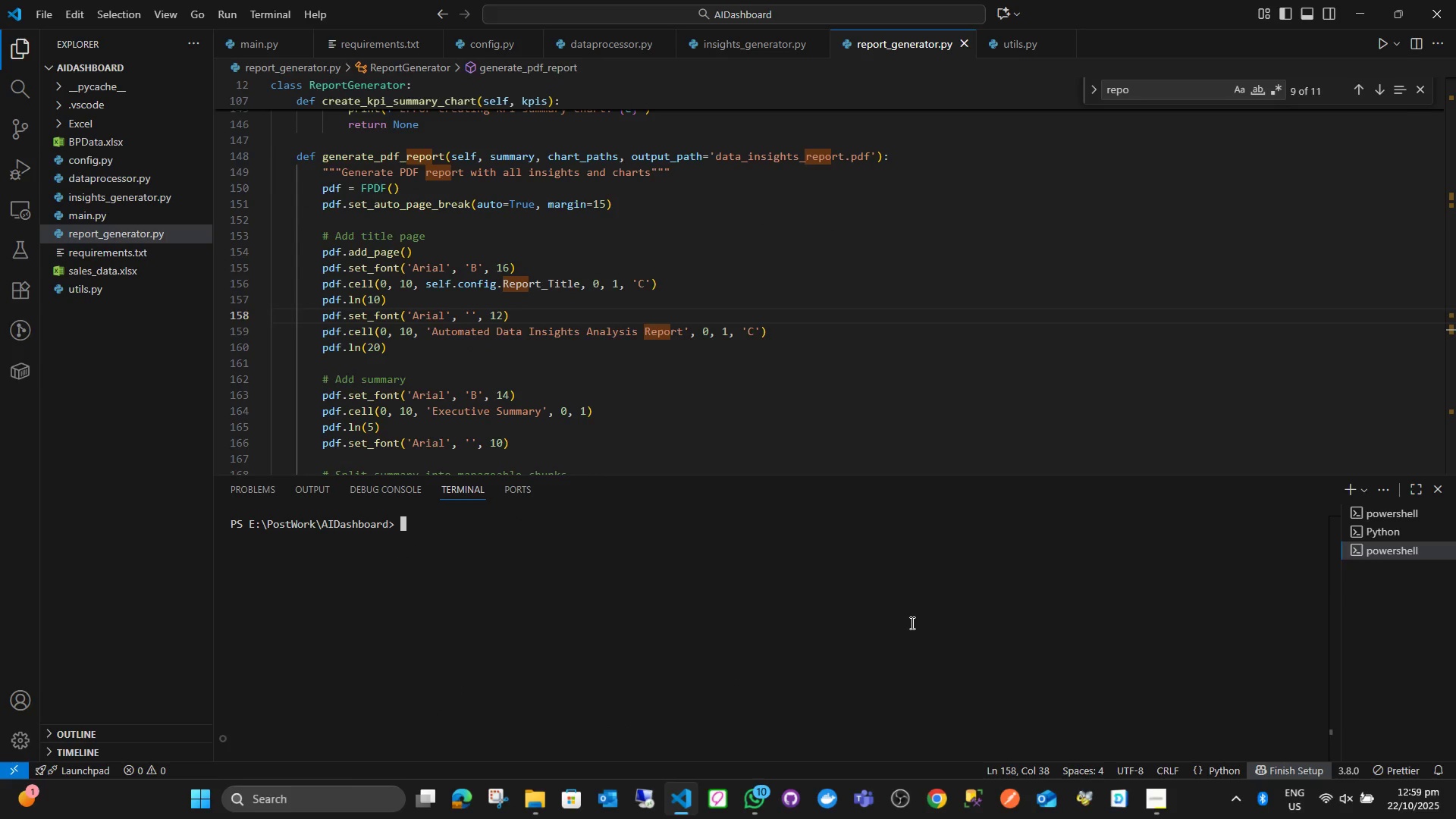 
key(ArrowUp)
 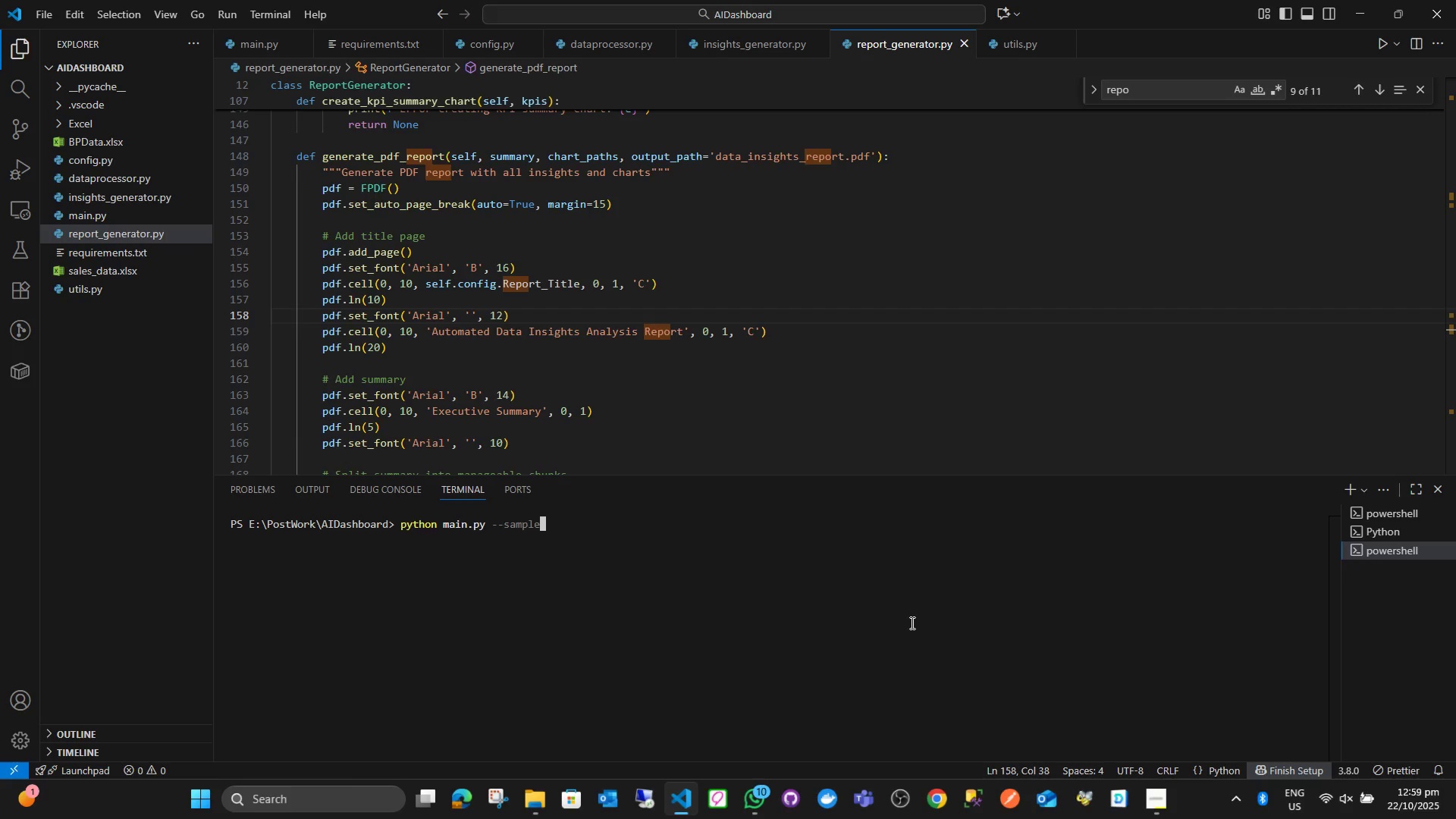 
key(ArrowUp)
 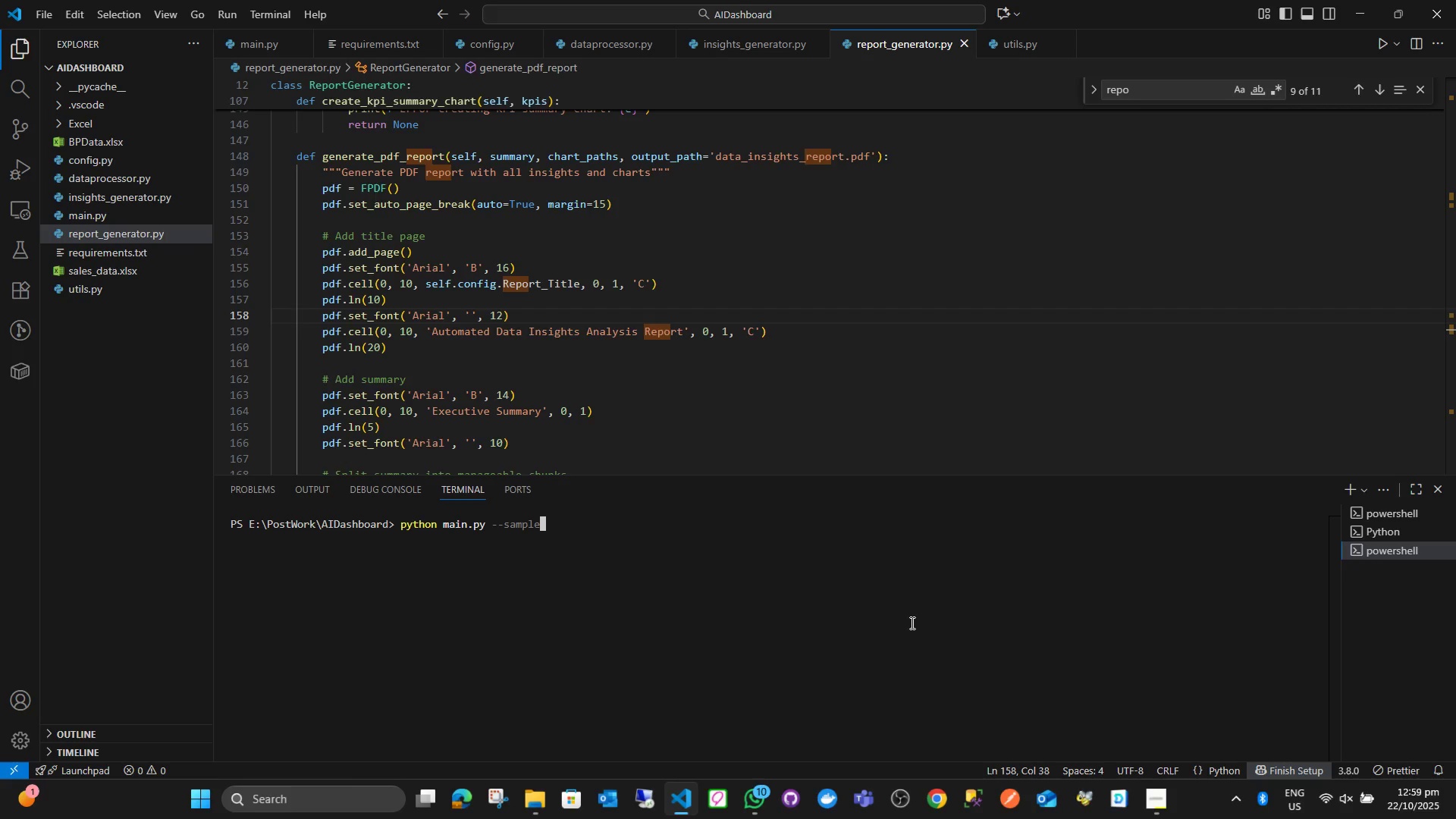 
key(Enter)
 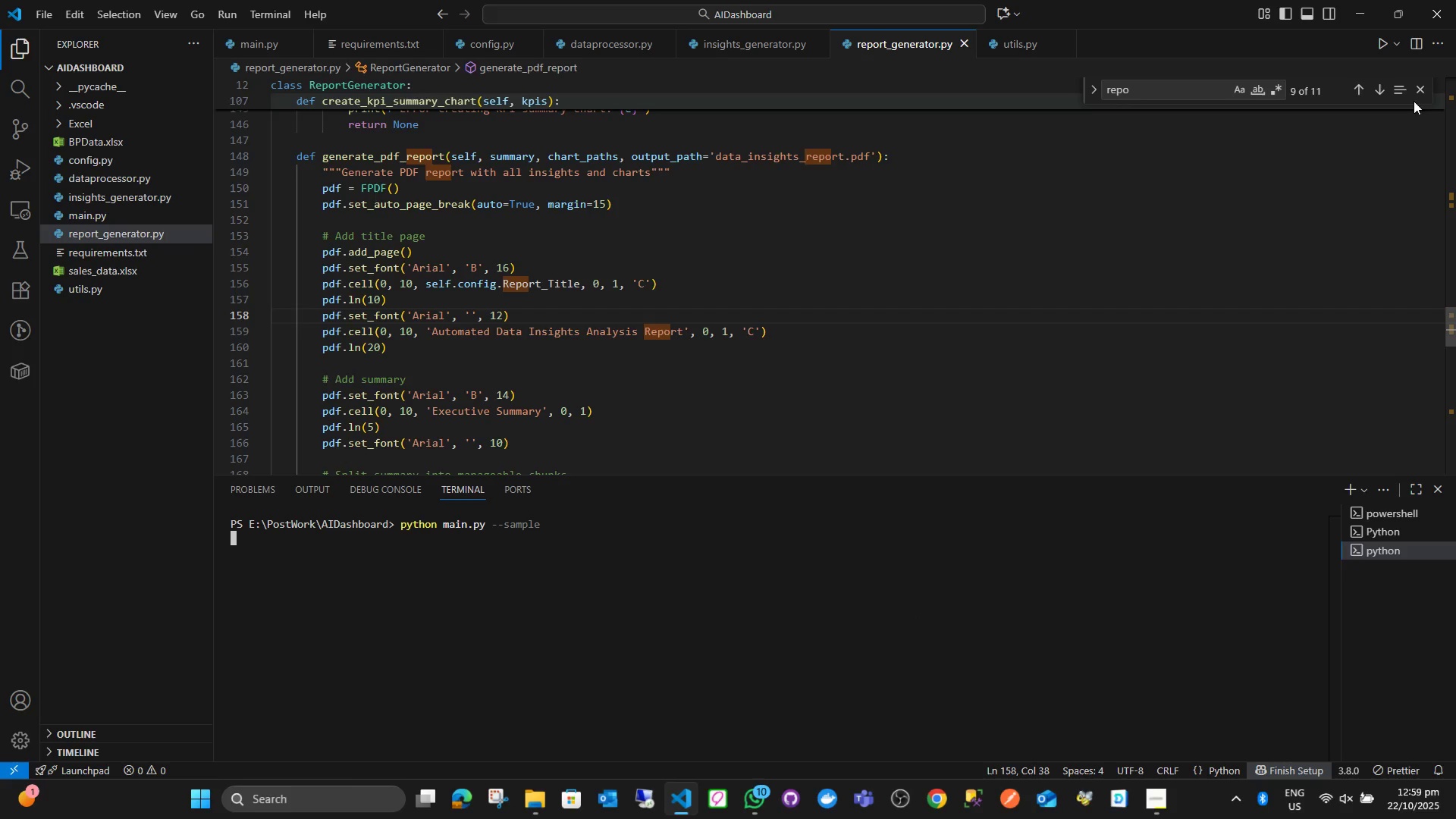 
left_click([1421, 91])
 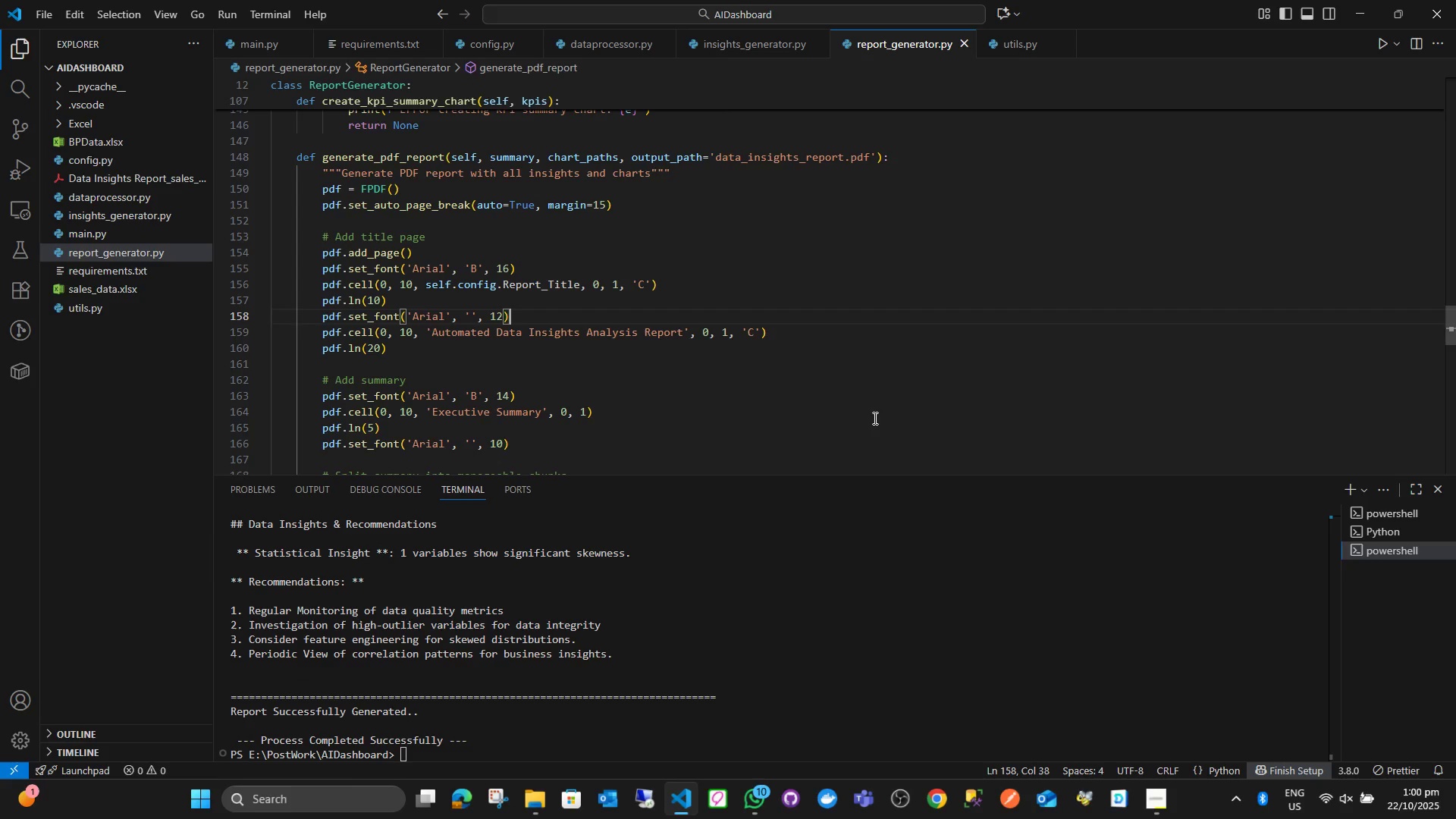 
wait(84.01)
 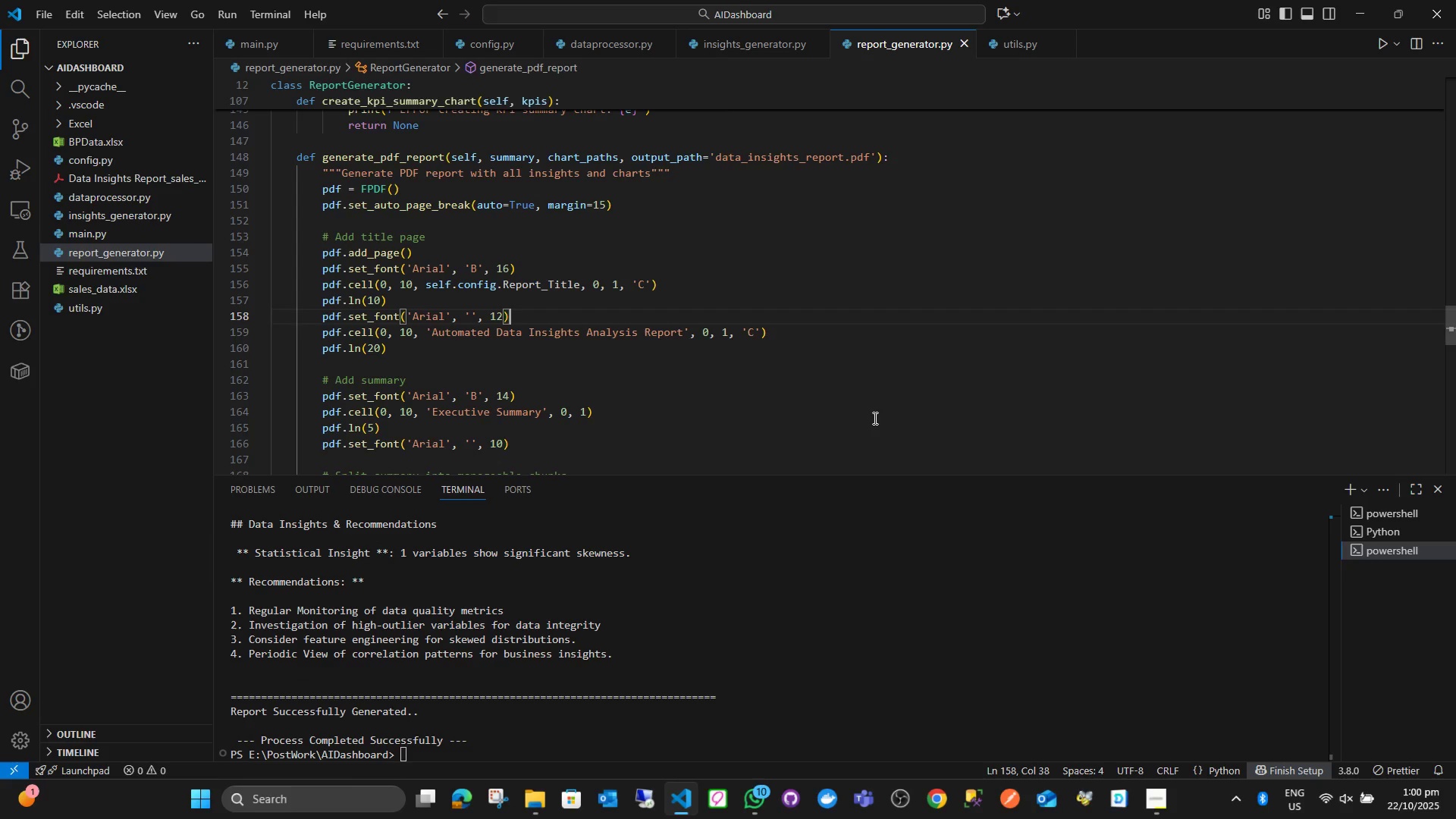 
left_click([155, 294])
 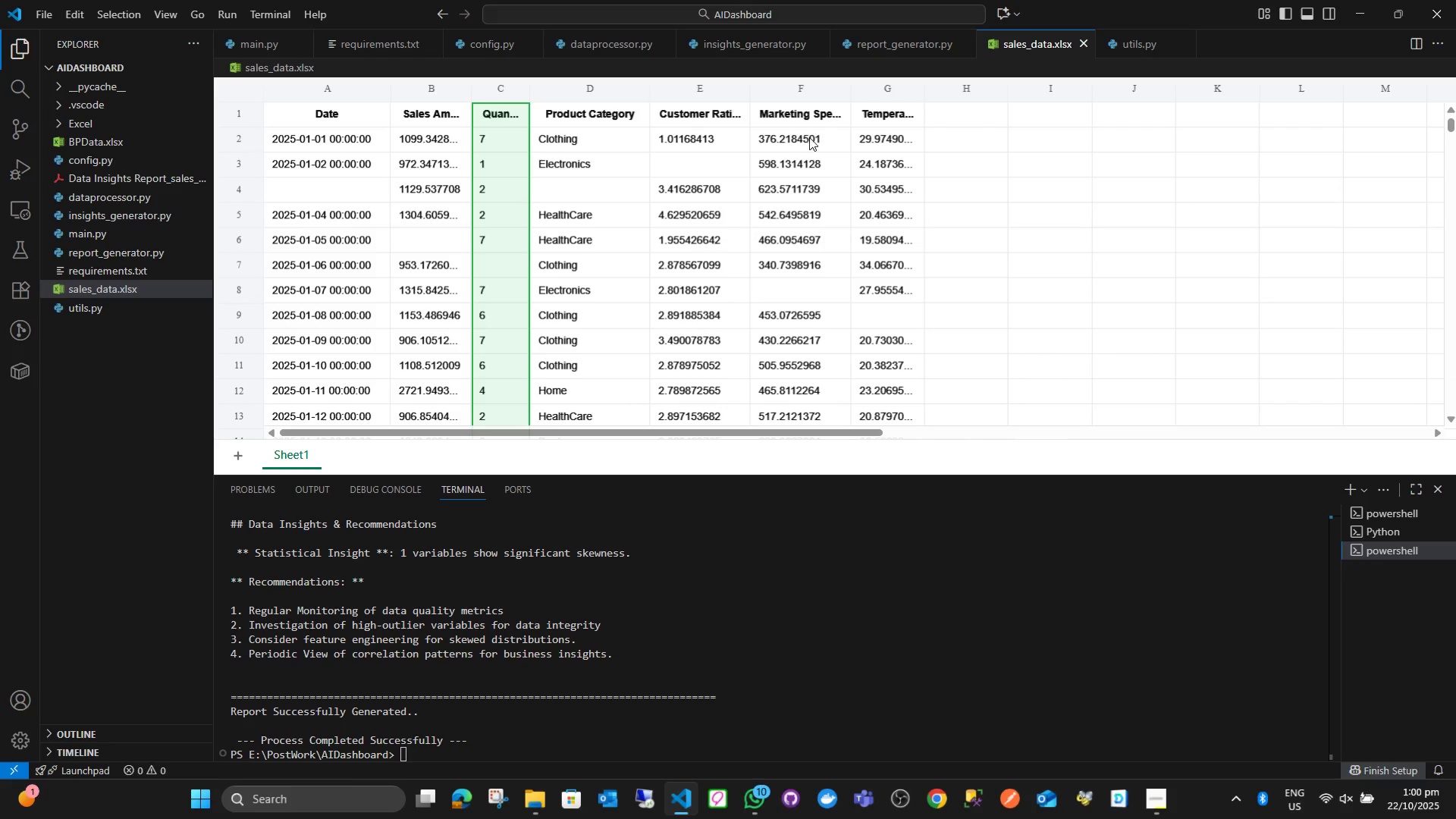 
wait(12.85)
 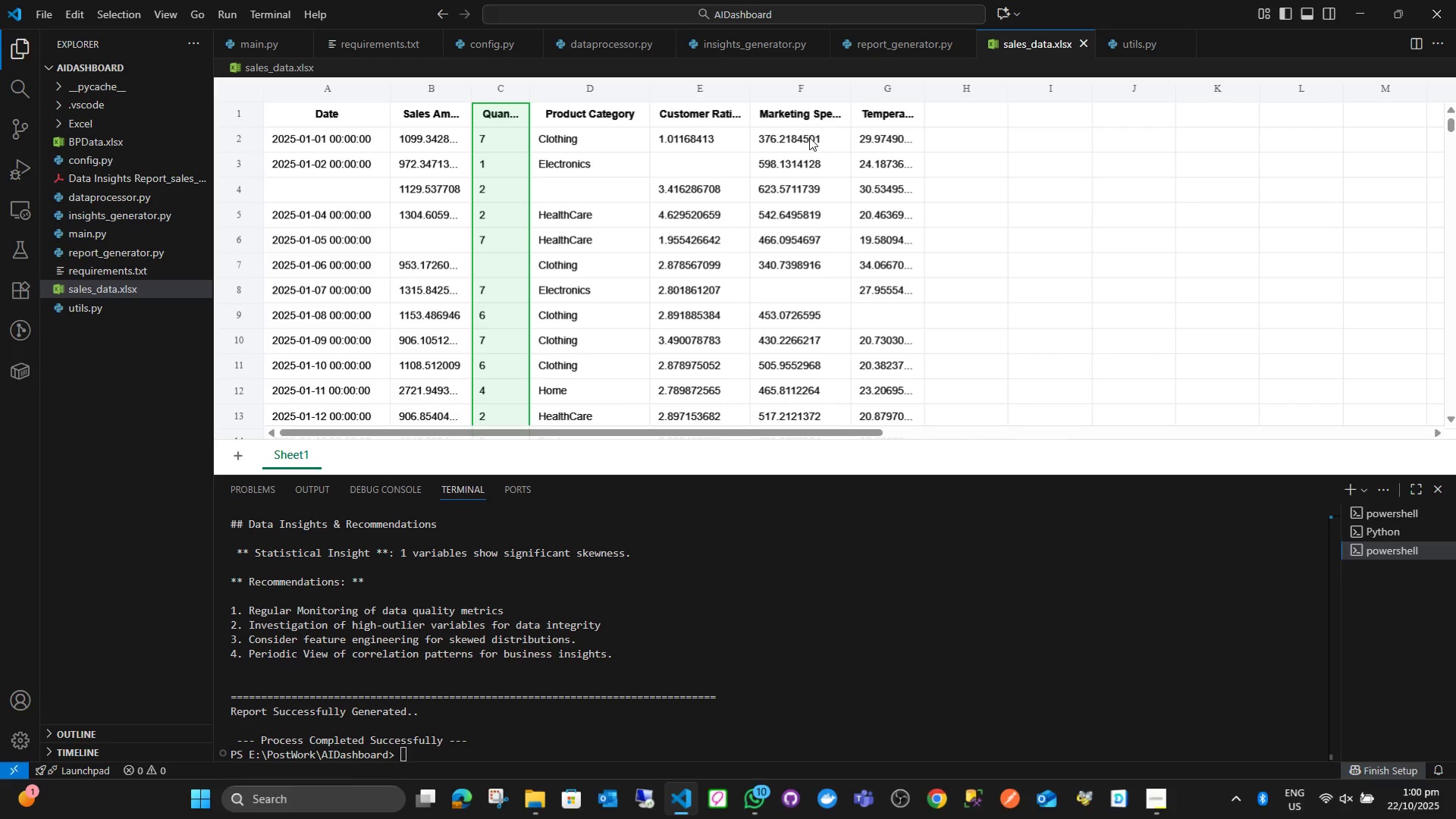 
left_click([140, 181])
 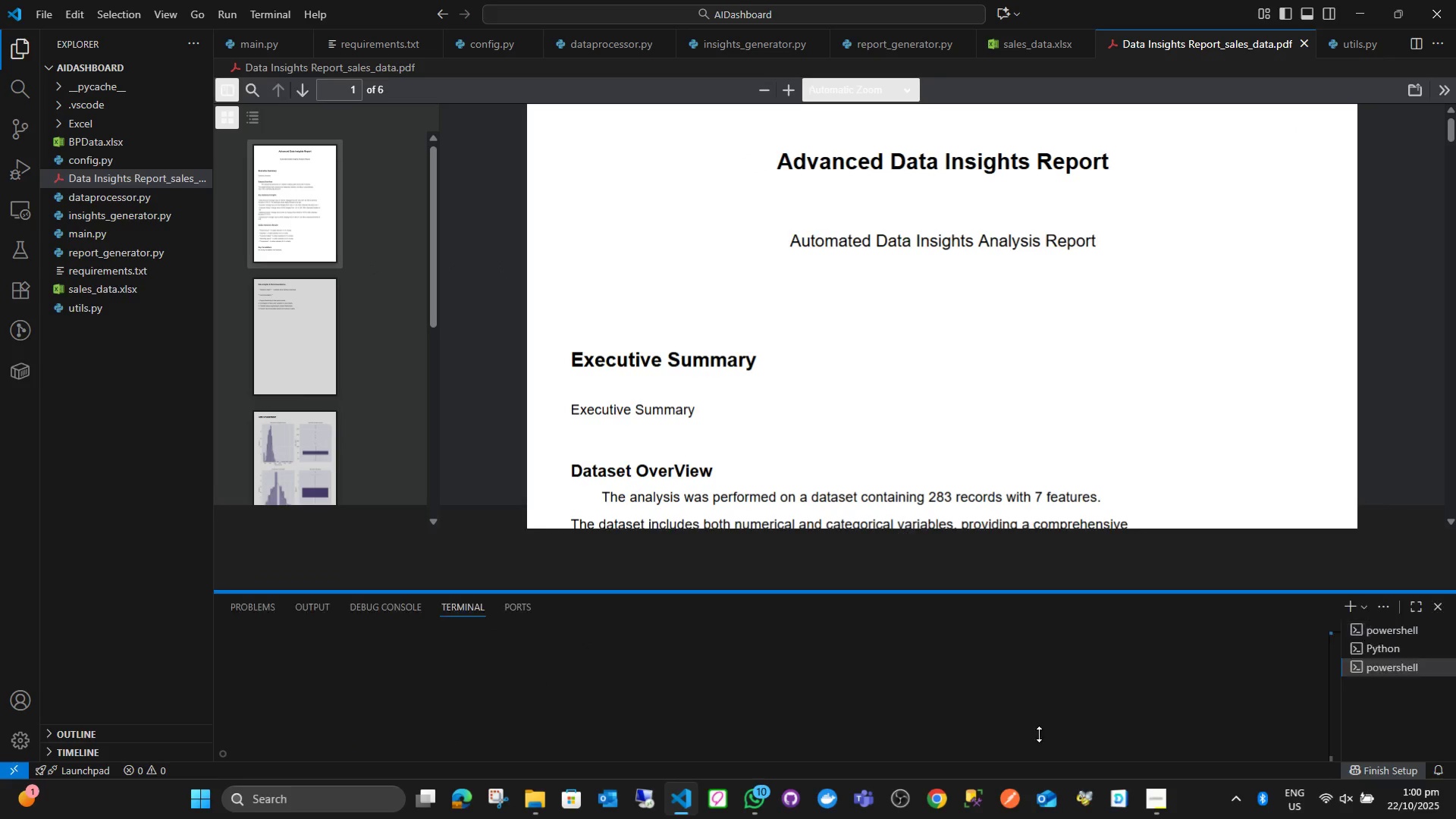 
wait(5.34)
 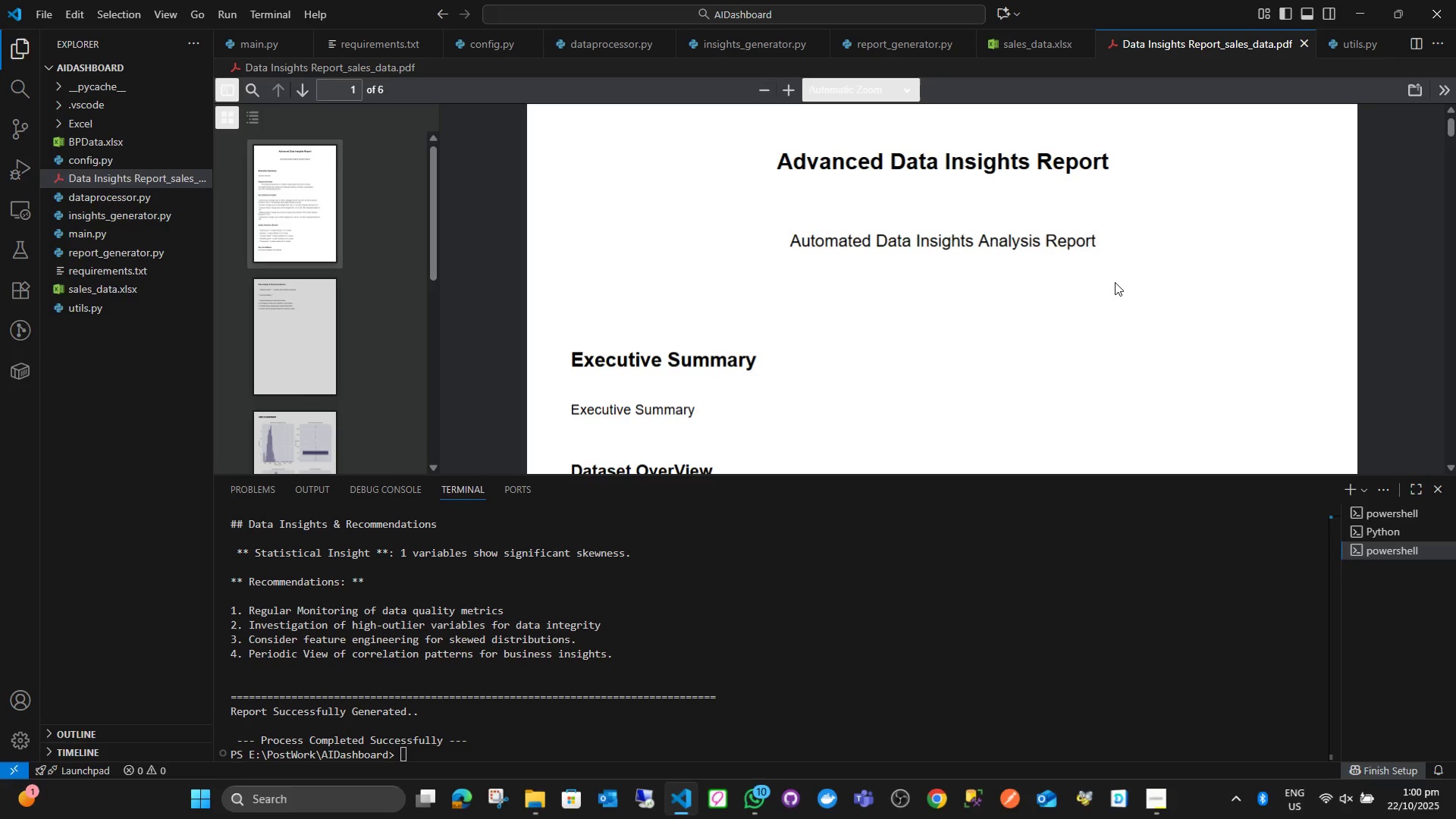 
scroll: coordinate [921, 447], scroll_direction: down, amount: 10.0
 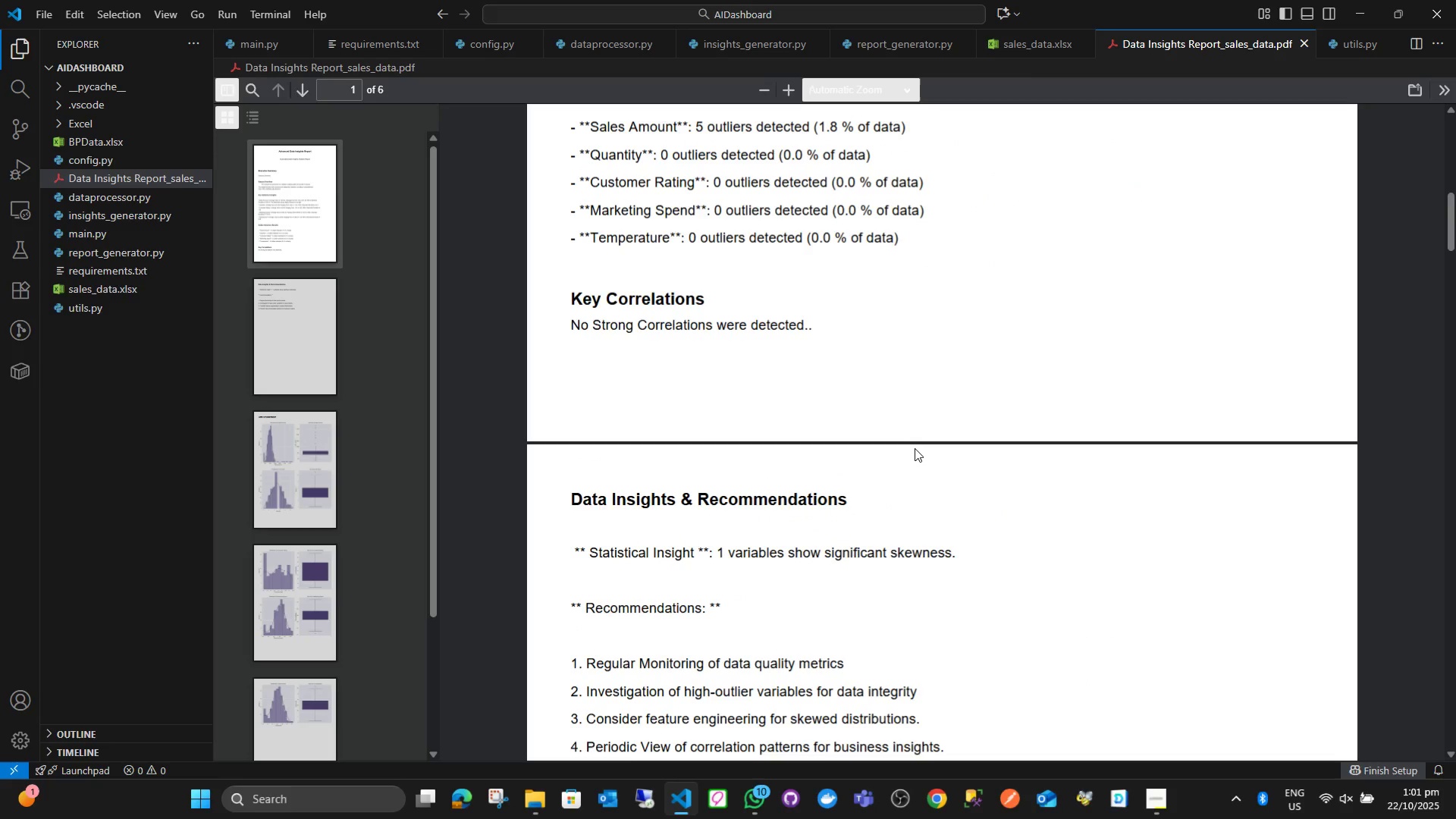 
scroll: coordinate [911, 448], scroll_direction: up, amount: 3.0
 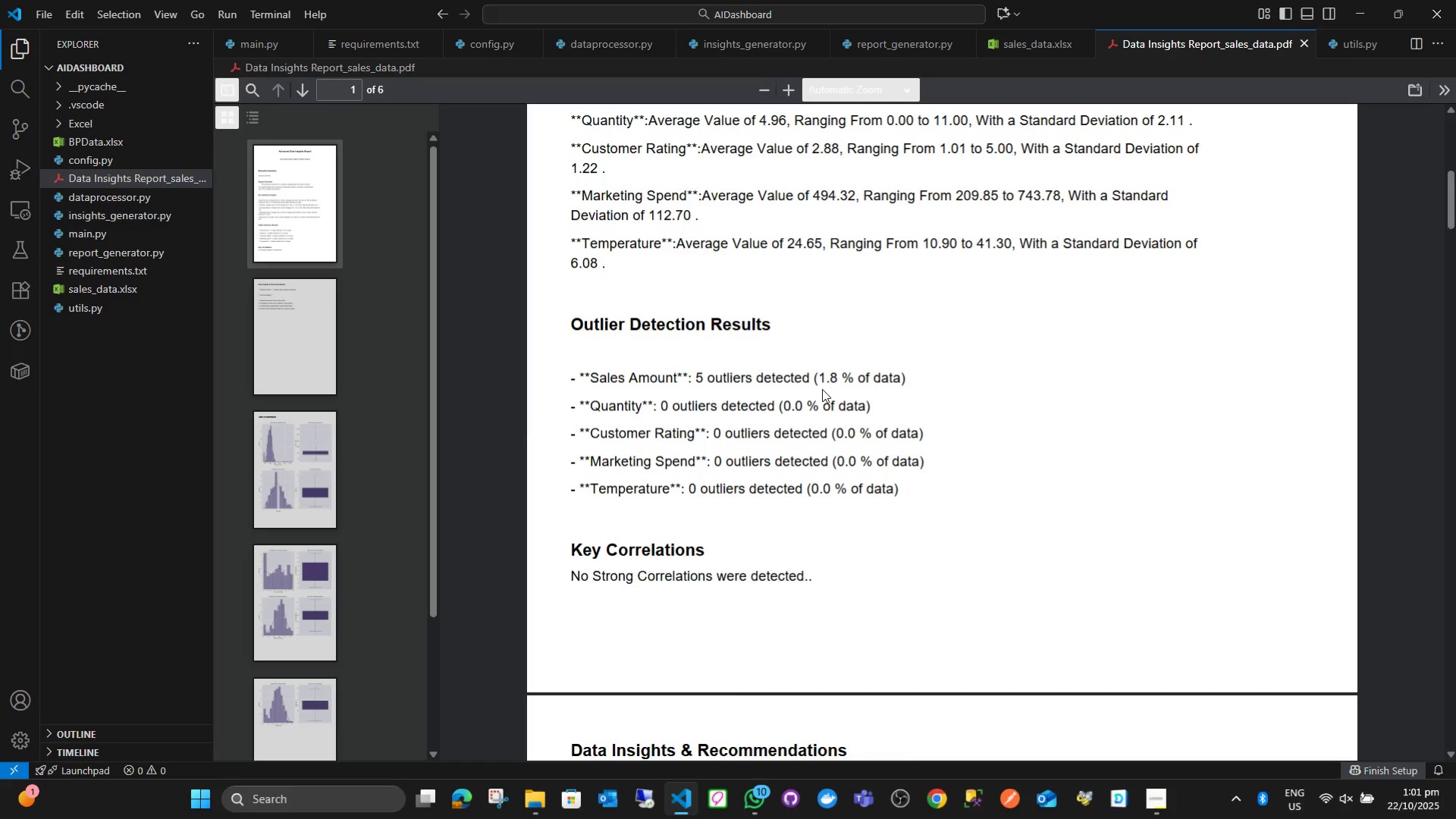 
scroll: coordinate [914, 368], scroll_direction: down, amount: 37.0
 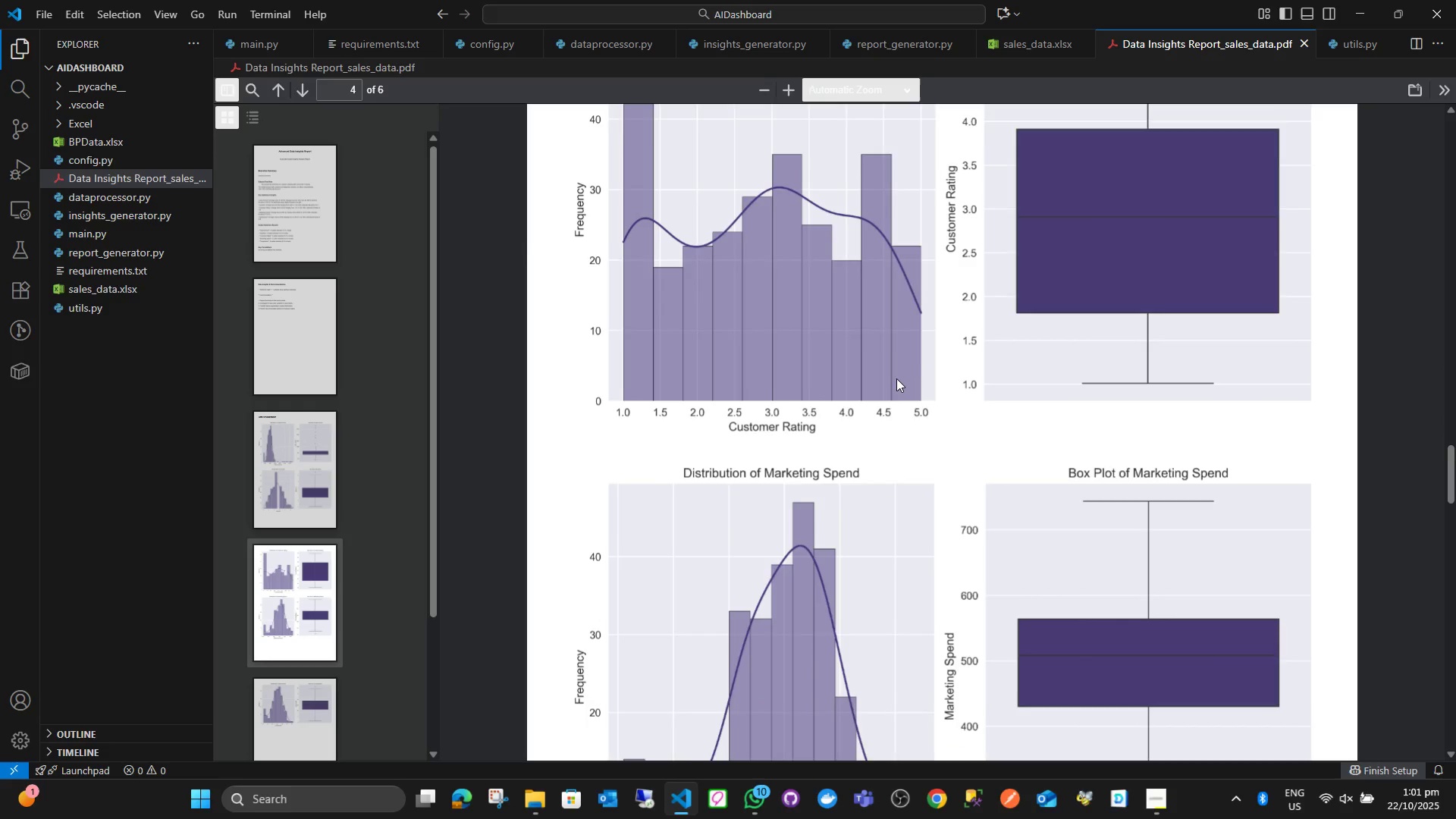 
scroll: coordinate [908, 211], scroll_direction: down, amount: 16.0
 